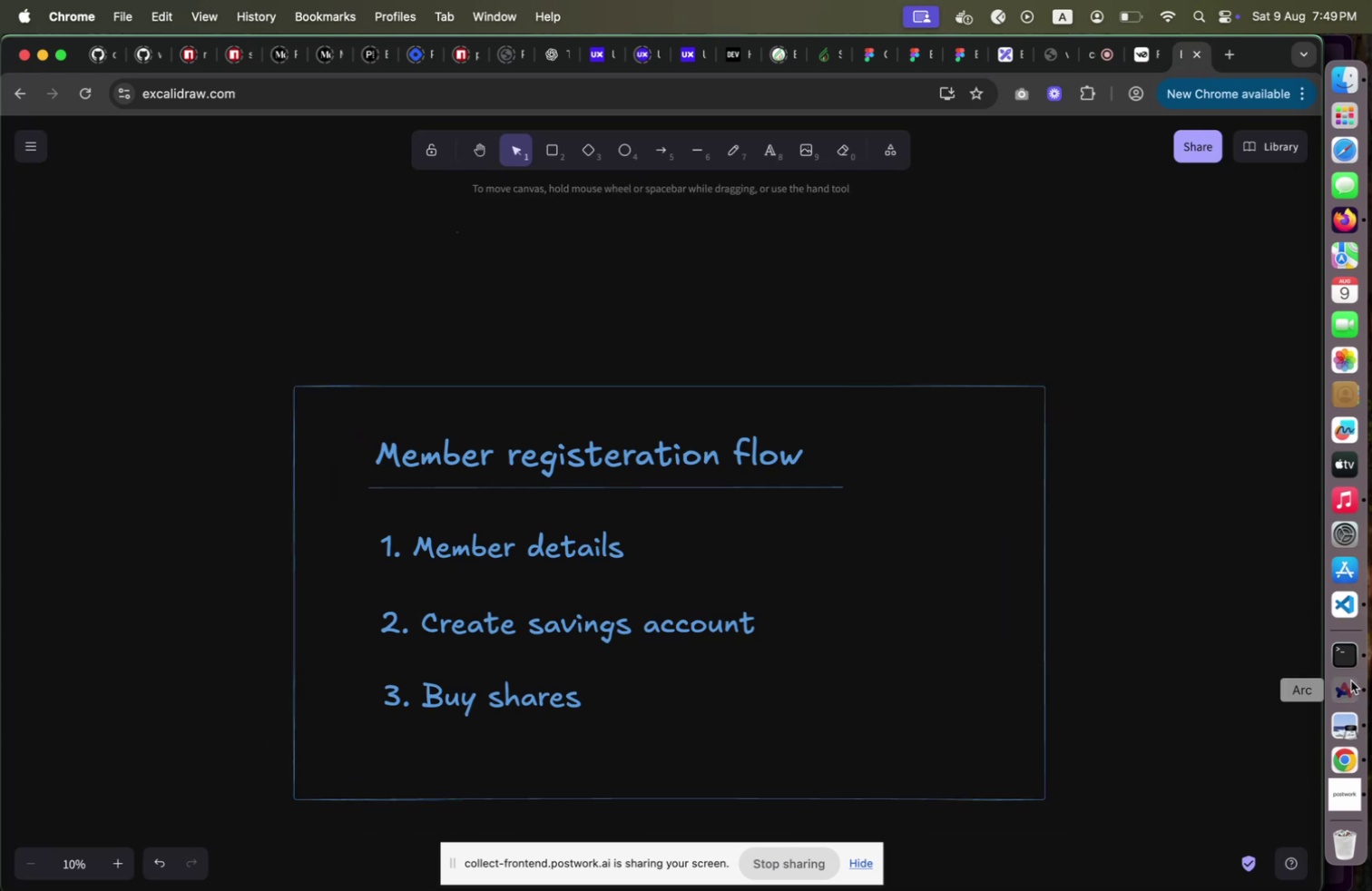 
left_click([1351, 680])
 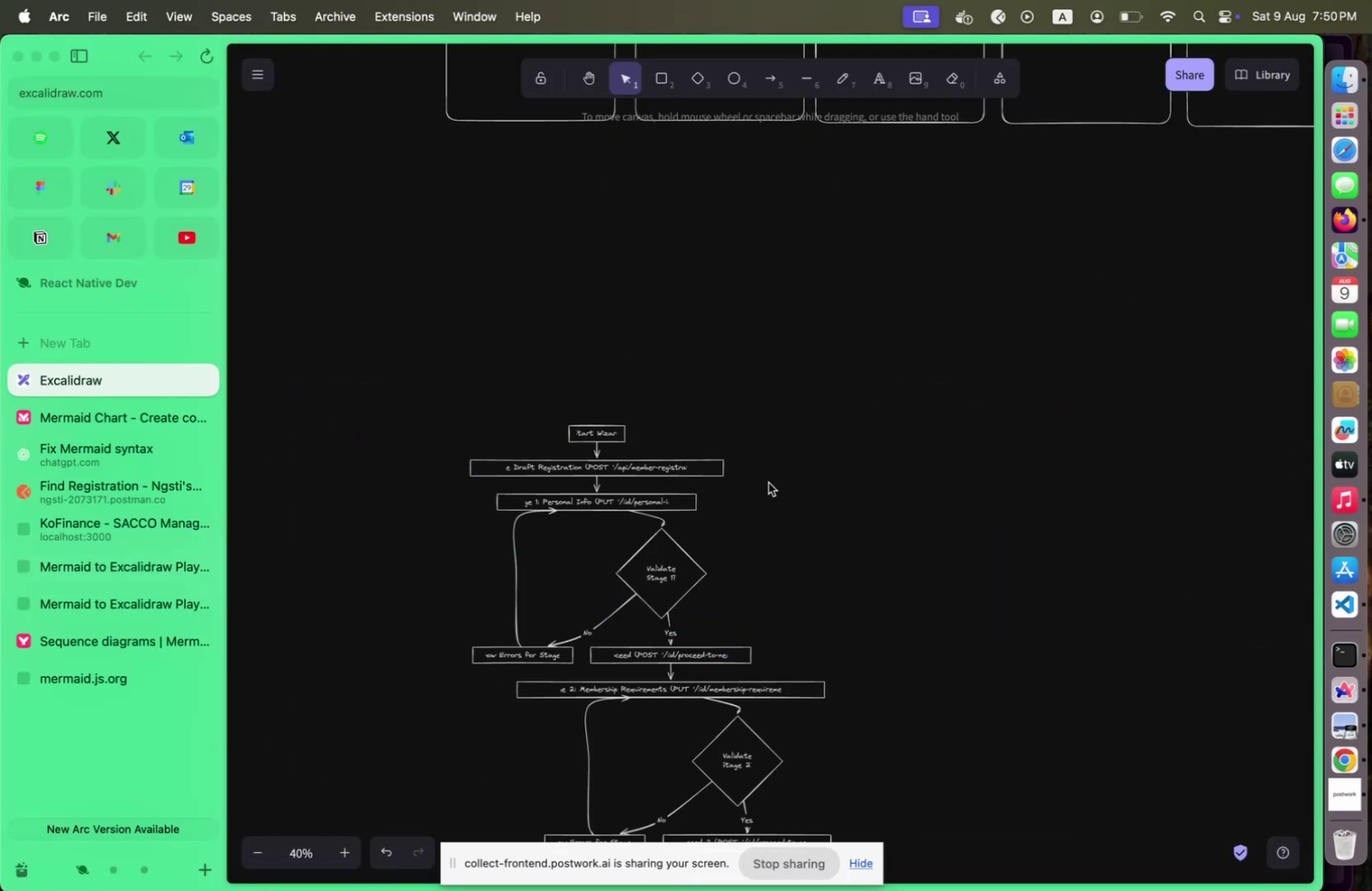 
scroll: coordinate [768, 482], scroll_direction: down, amount: 4.0
 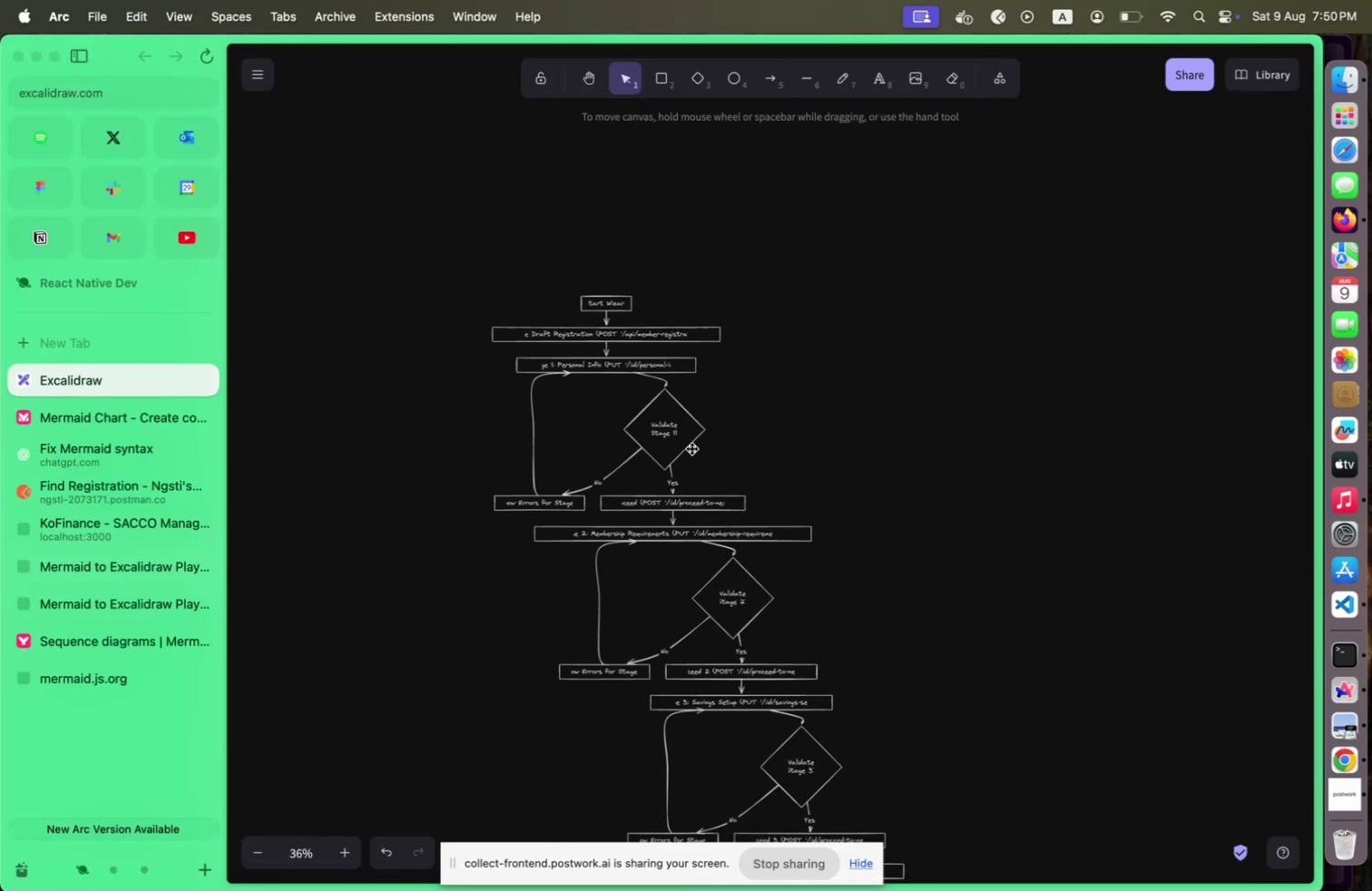 
hold_key(key=ControlLeft, duration=2.12)
scroll: coordinate [691, 449], scroll_direction: up, amount: 13.0
 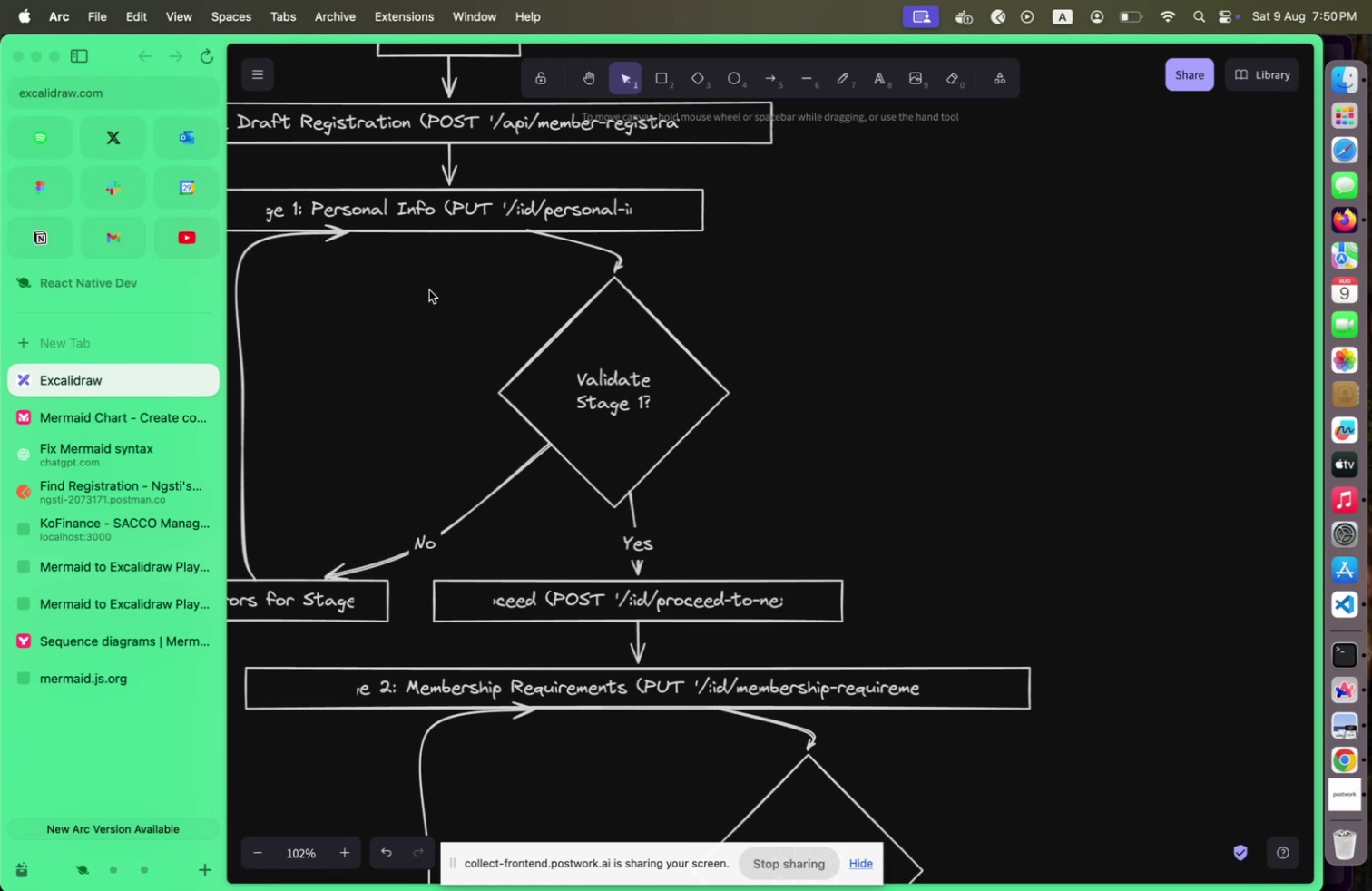 
left_click_drag(start_coordinate=[429, 289], to_coordinate=[526, 327])
 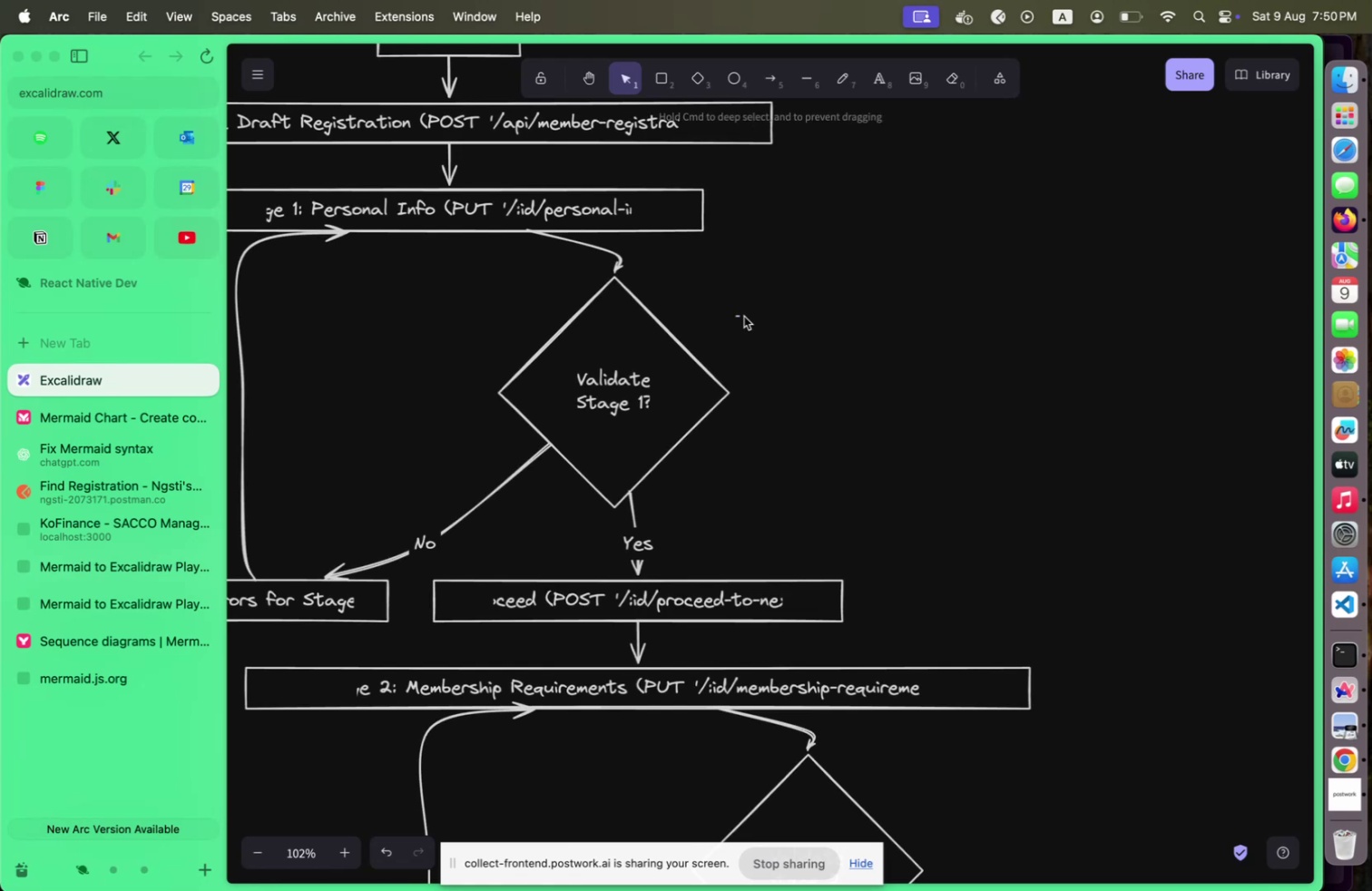 
left_click_drag(start_coordinate=[735, 314], to_coordinate=[864, 356])
 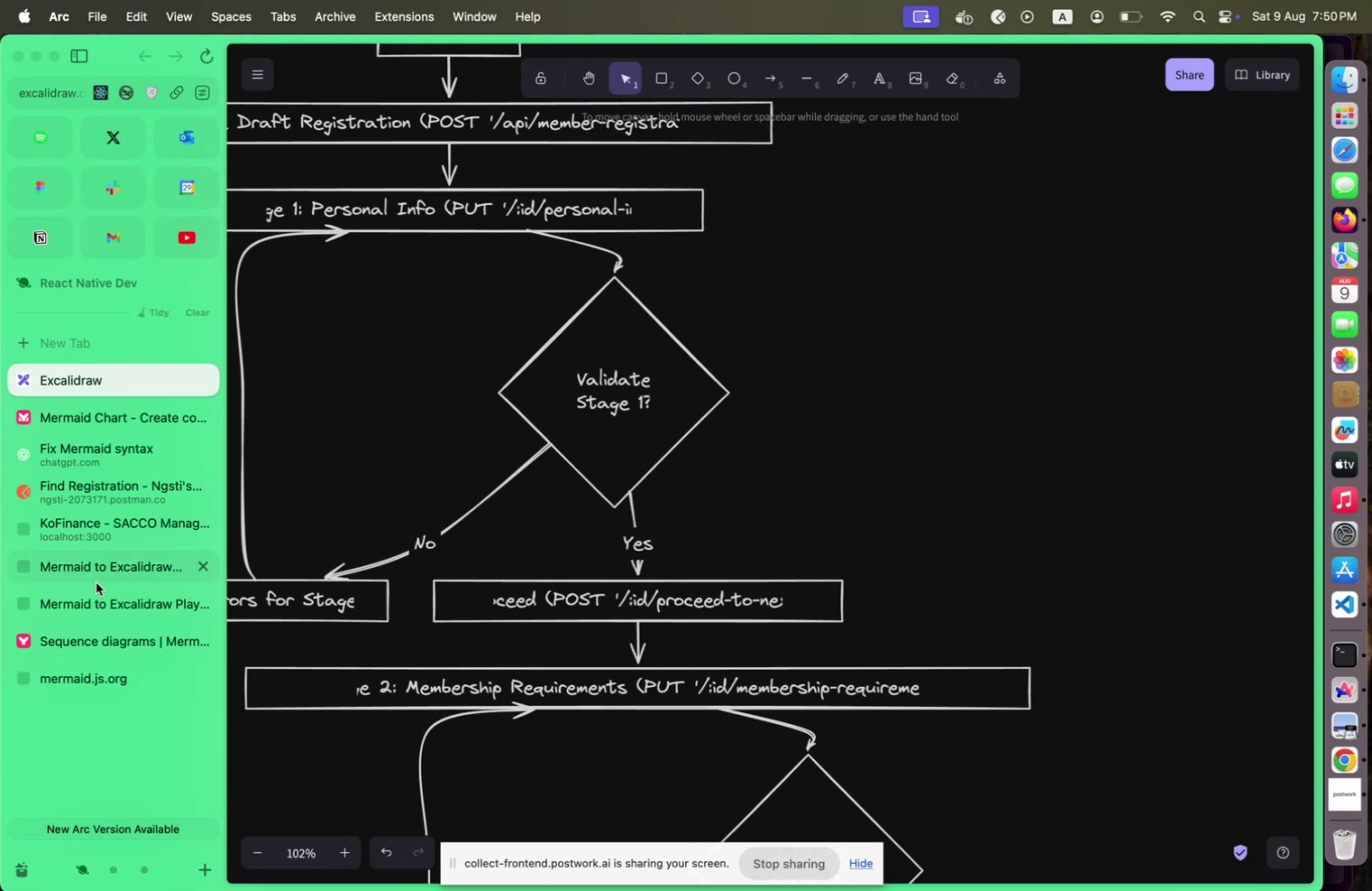 
left_click([93, 596])
 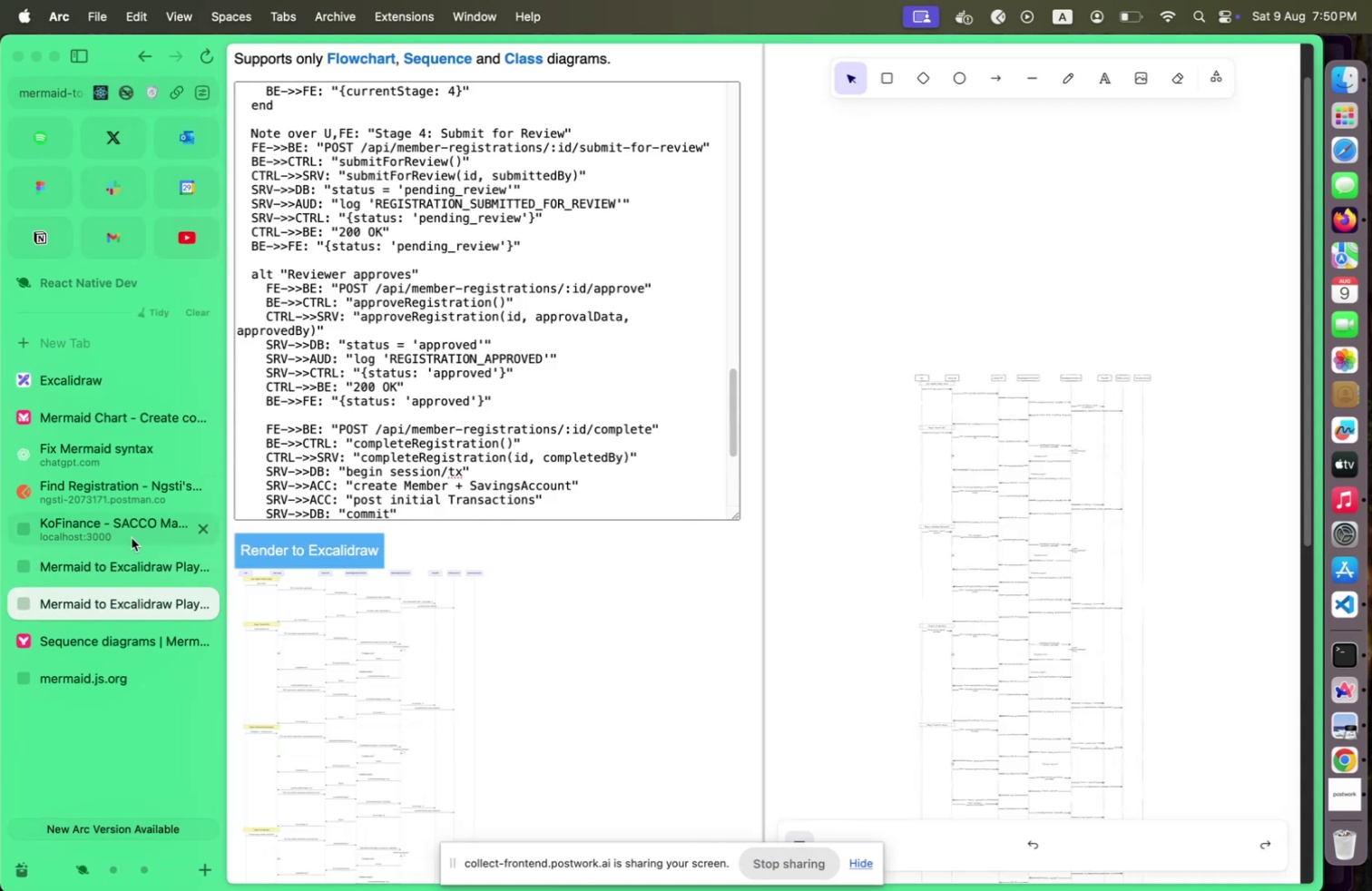 
left_click([115, 558])
 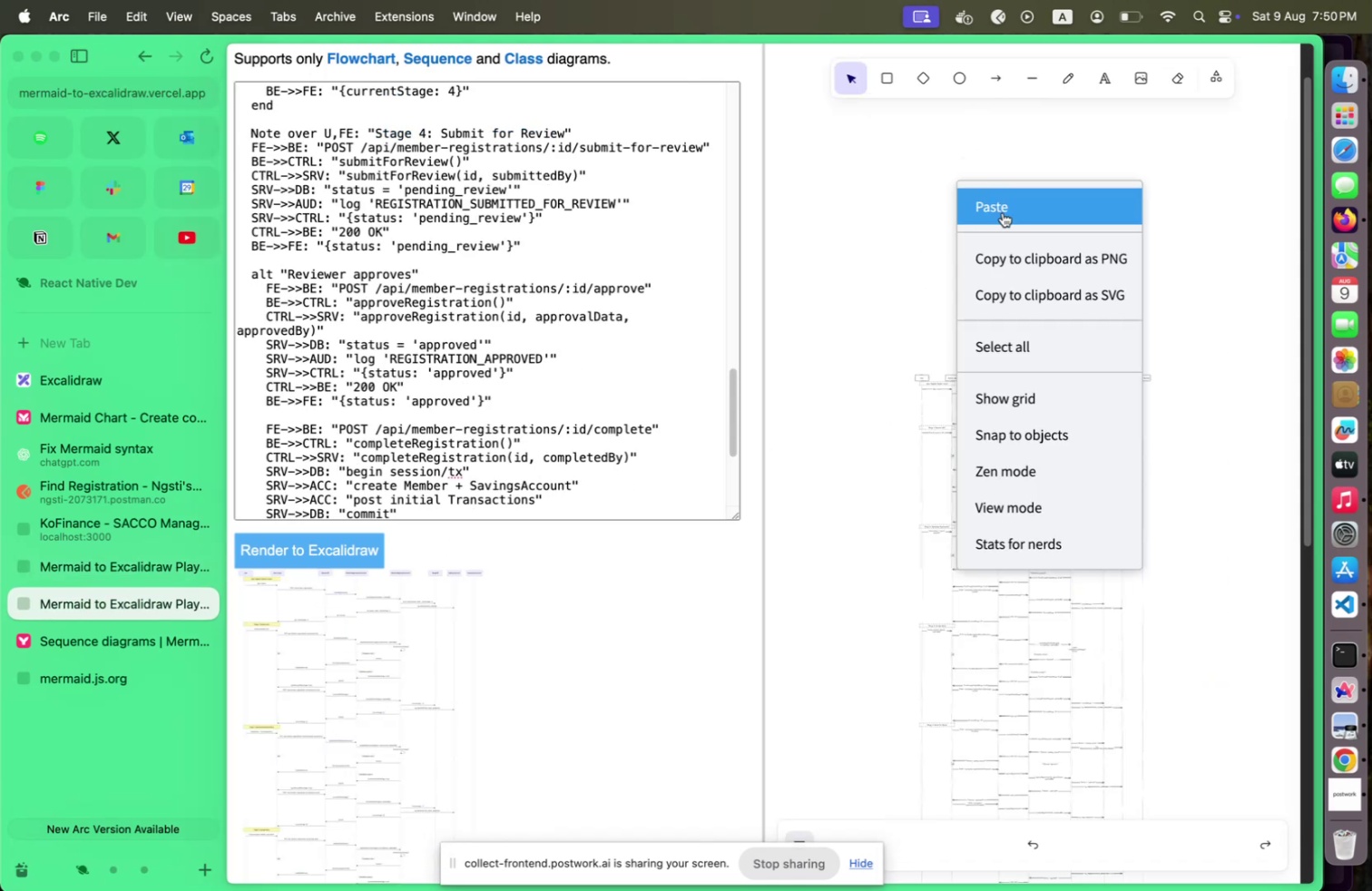 
wait(6.2)
 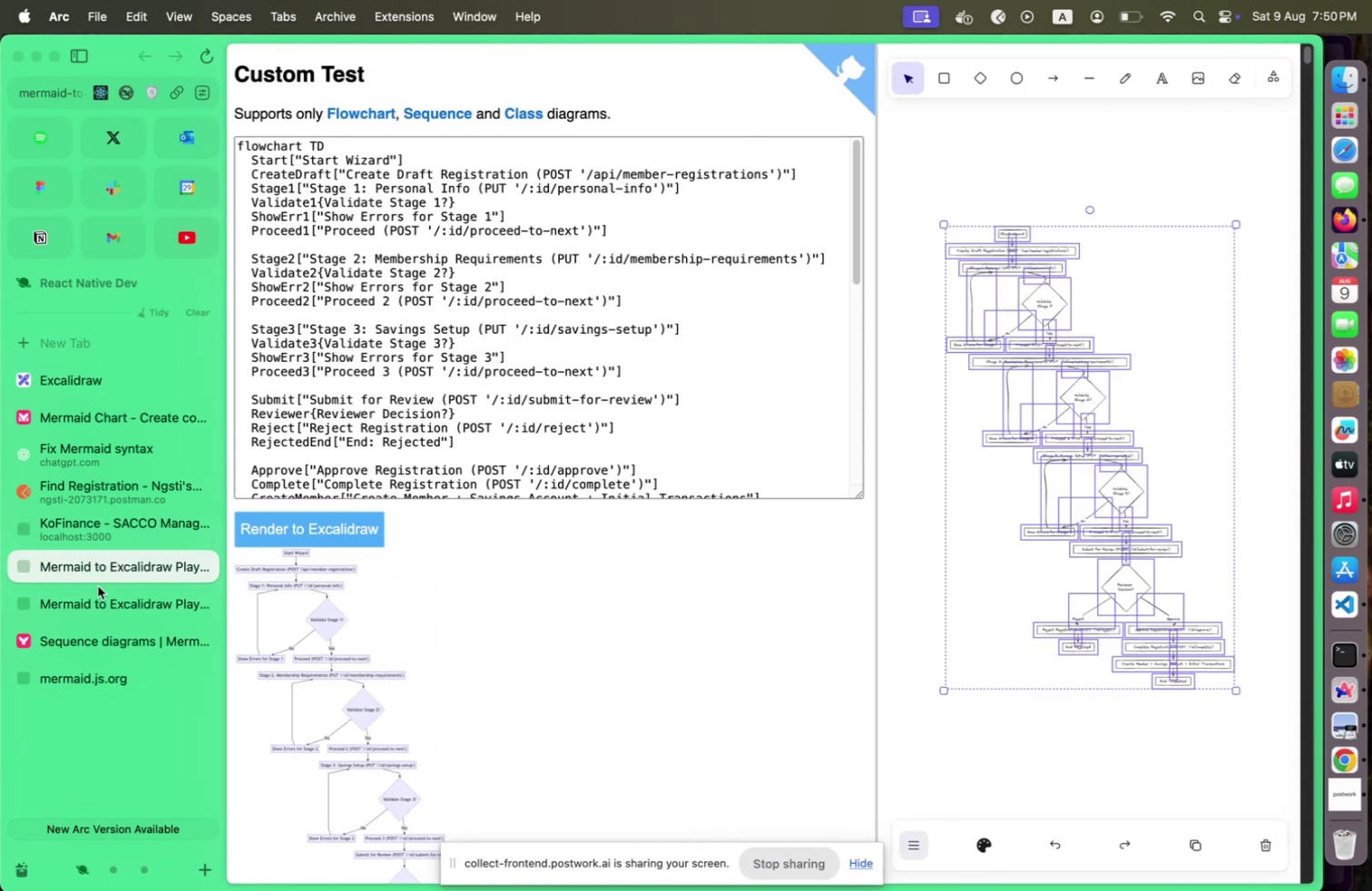 
left_click([1073, 259])
 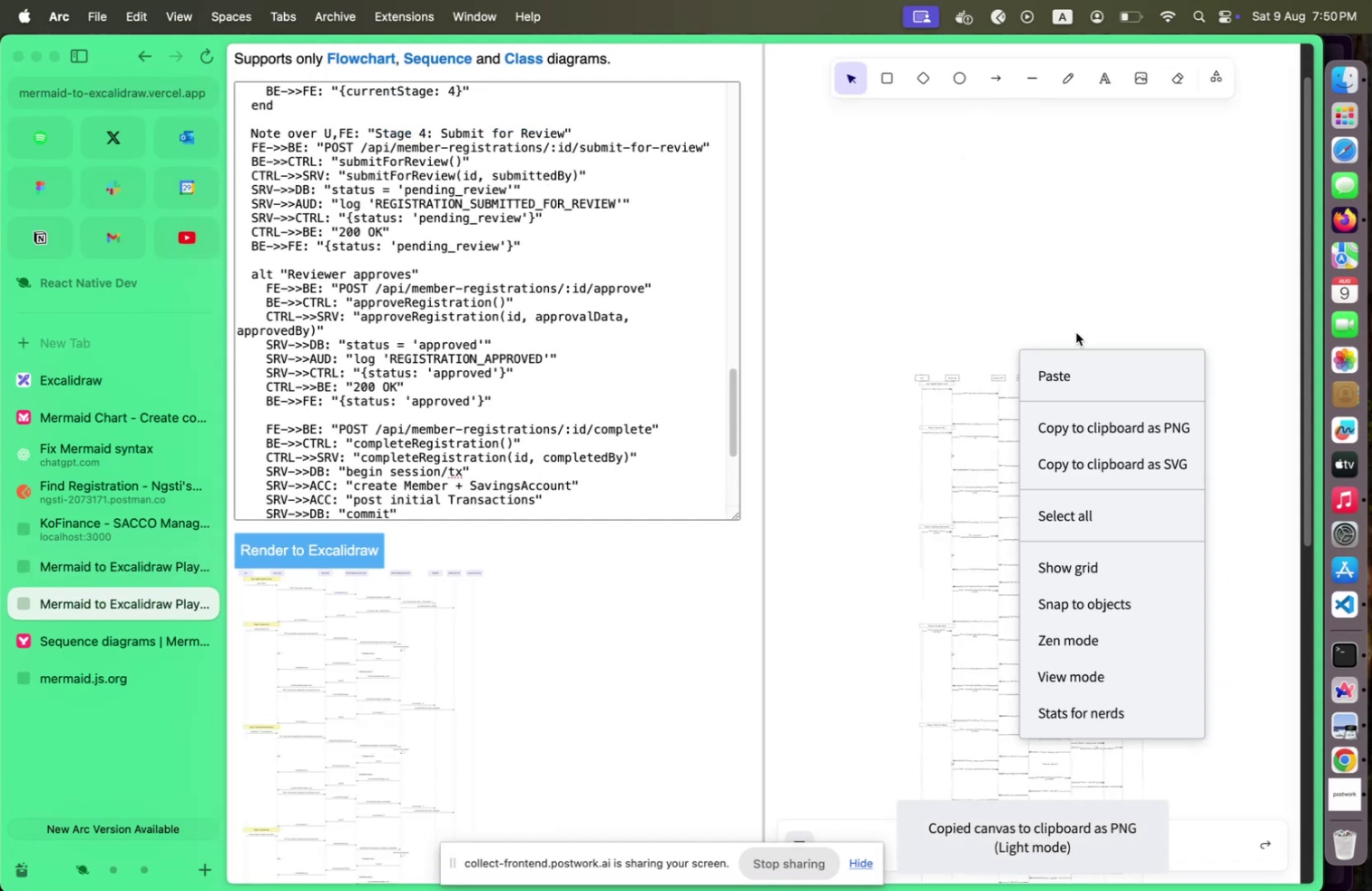 
left_click([1109, 460])
 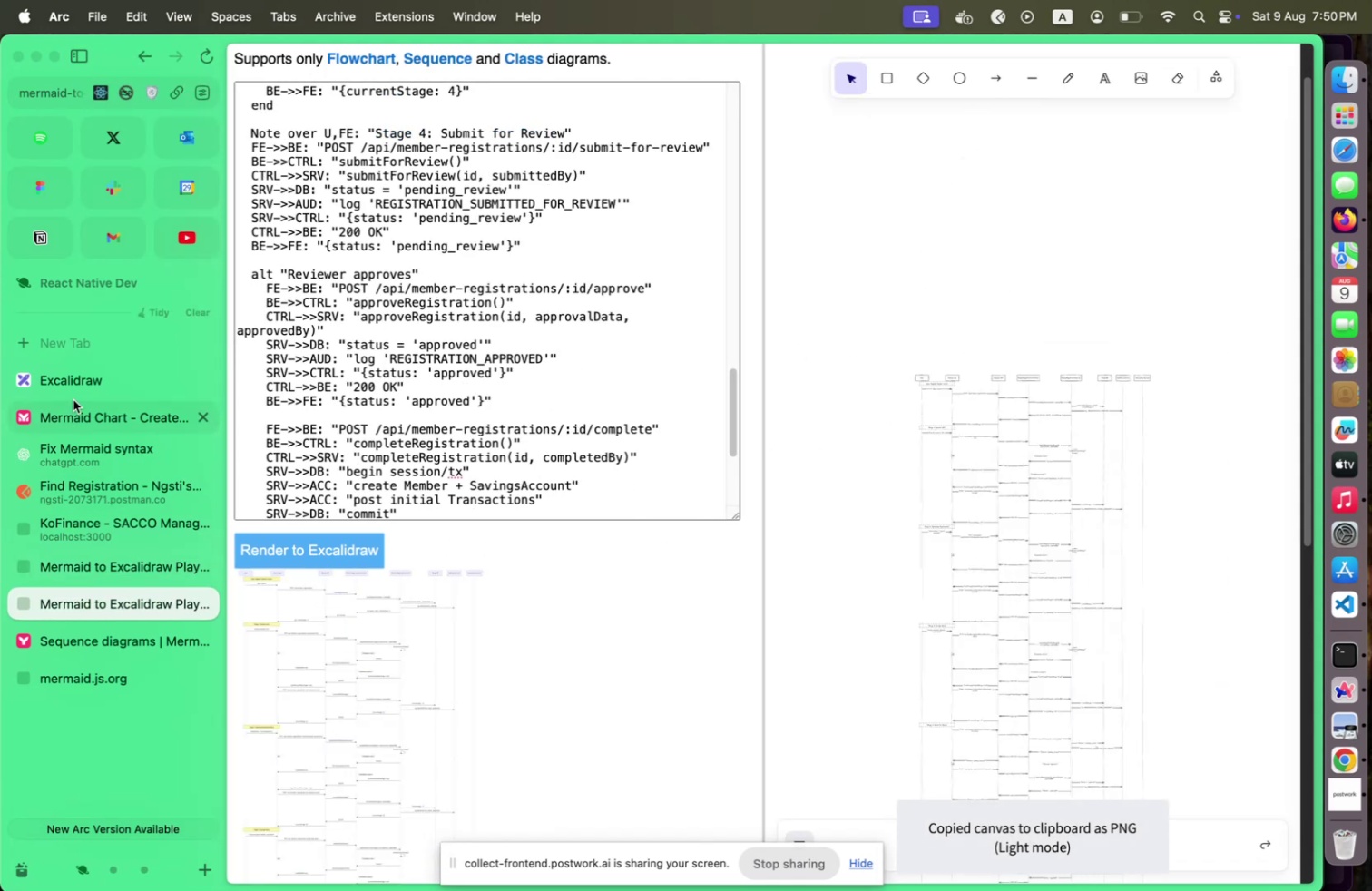 
left_click([80, 385])
 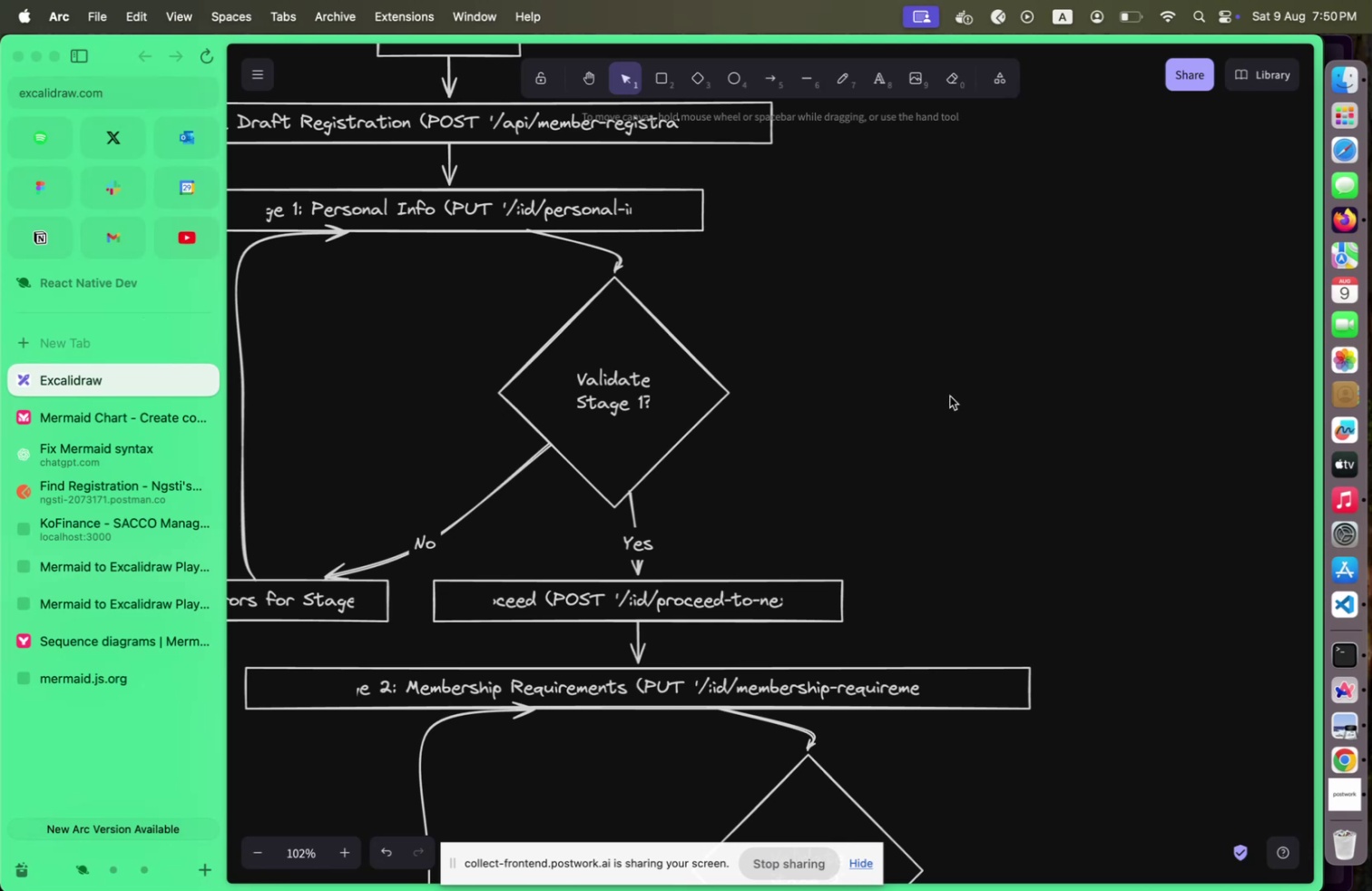 
hold_key(key=ControlLeft, duration=1.69)
scroll: coordinate [950, 396], scroll_direction: down, amount: 24.0
 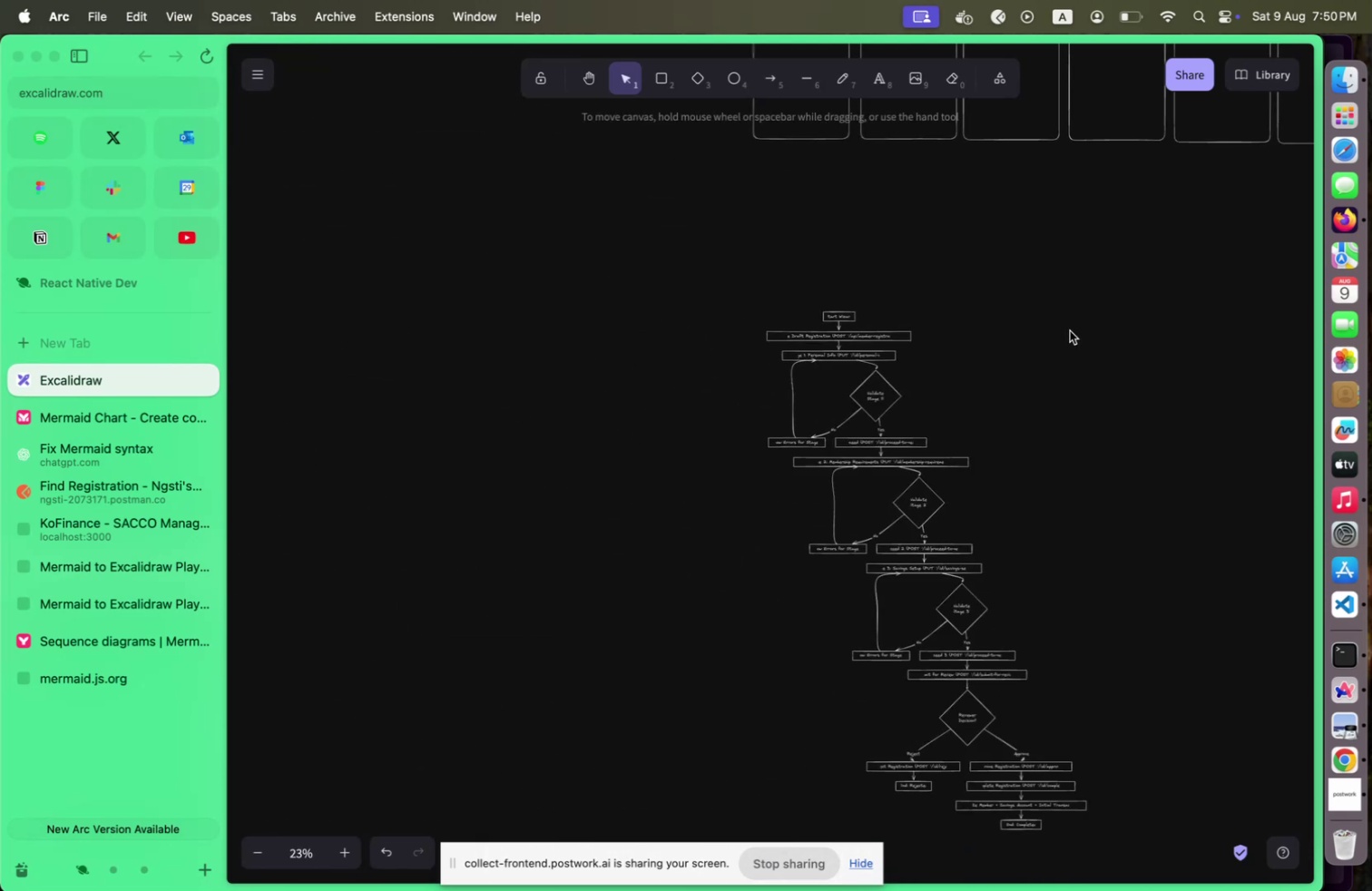 
left_click([1070, 330])
 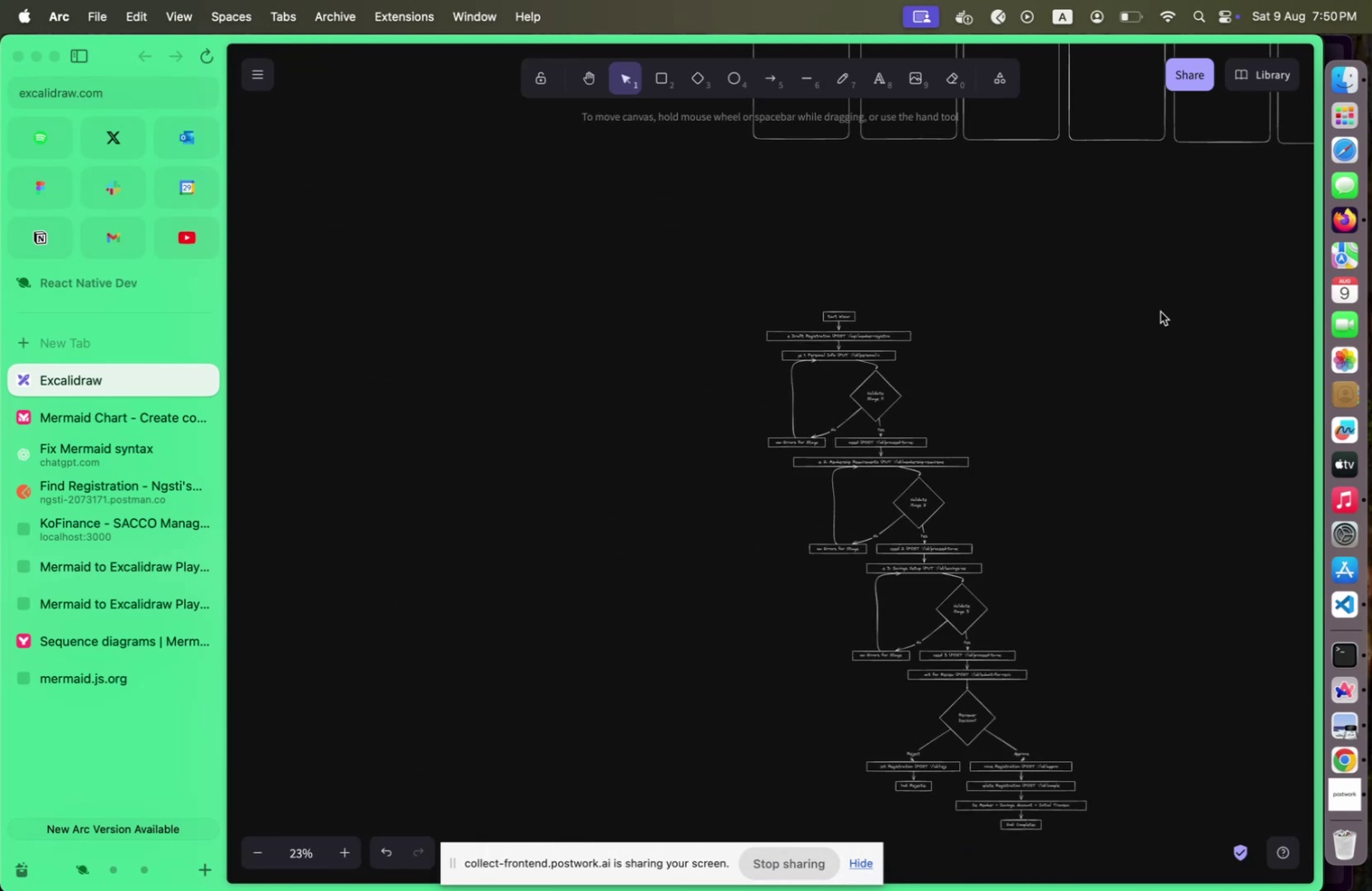 
scroll: coordinate [1112, 330], scroll_direction: down, amount: 13.0
 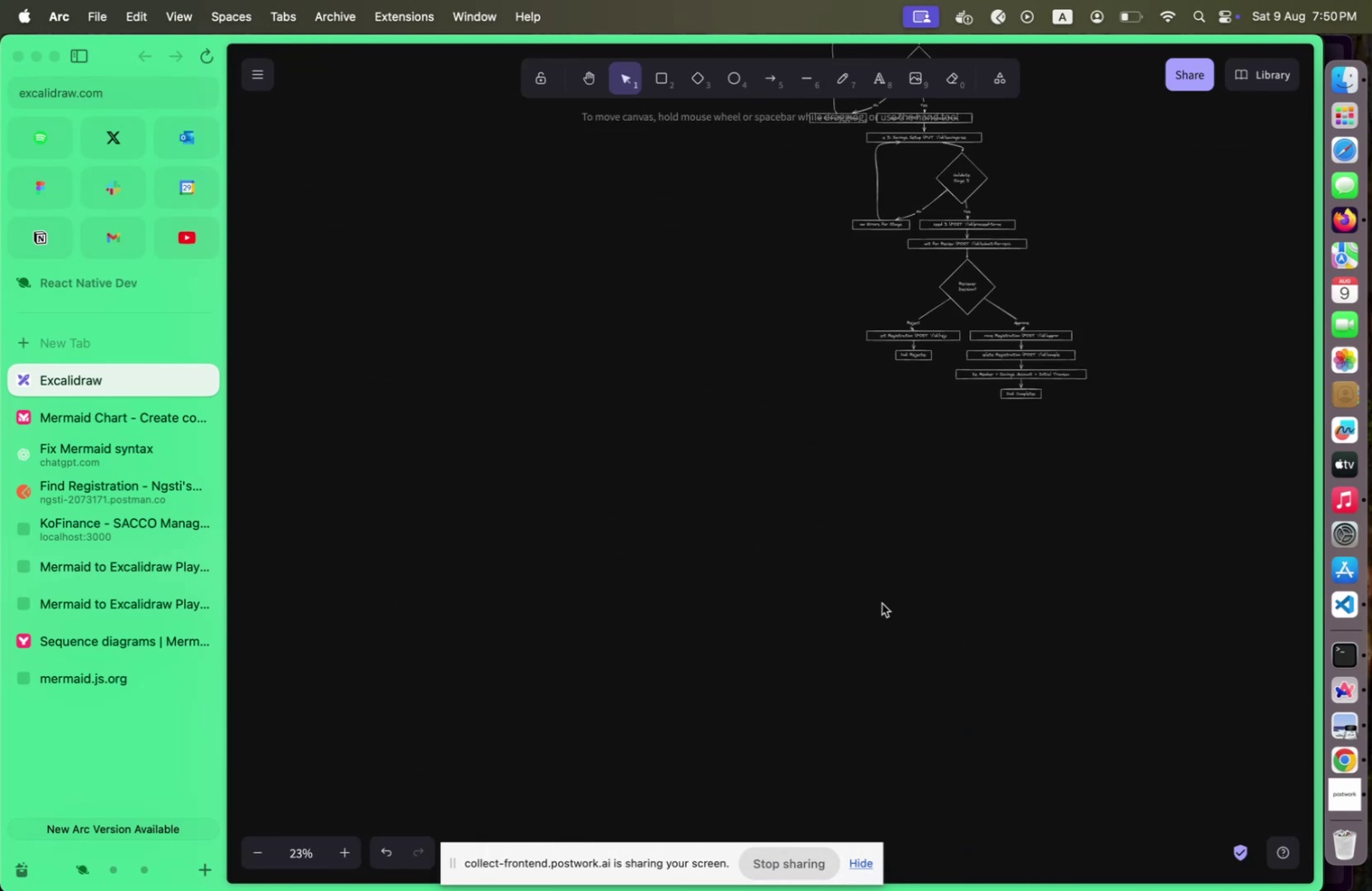 
key(Meta+Shift+V)
 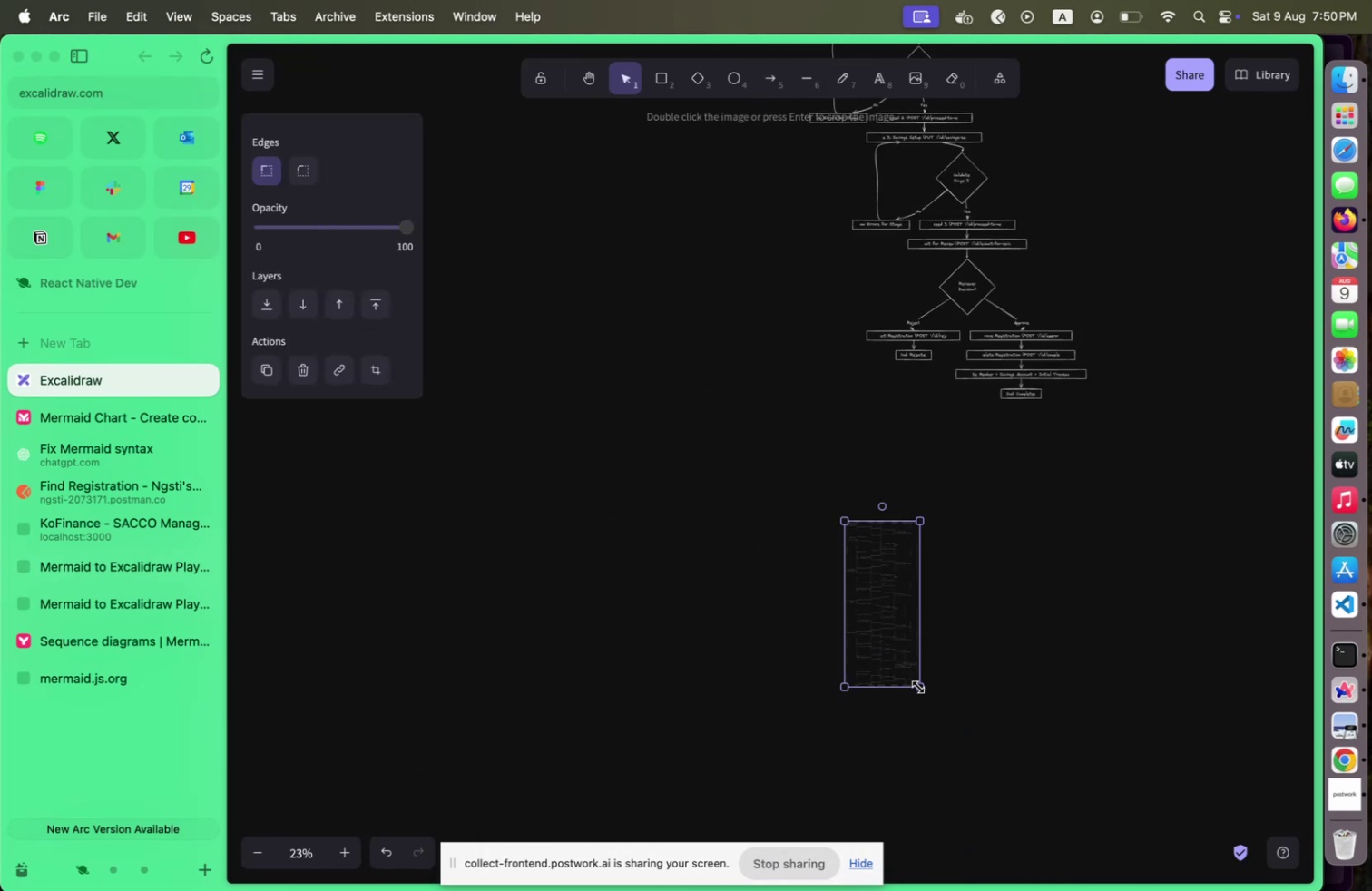 
left_click_drag(start_coordinate=[919, 688], to_coordinate=[1265, 860])
 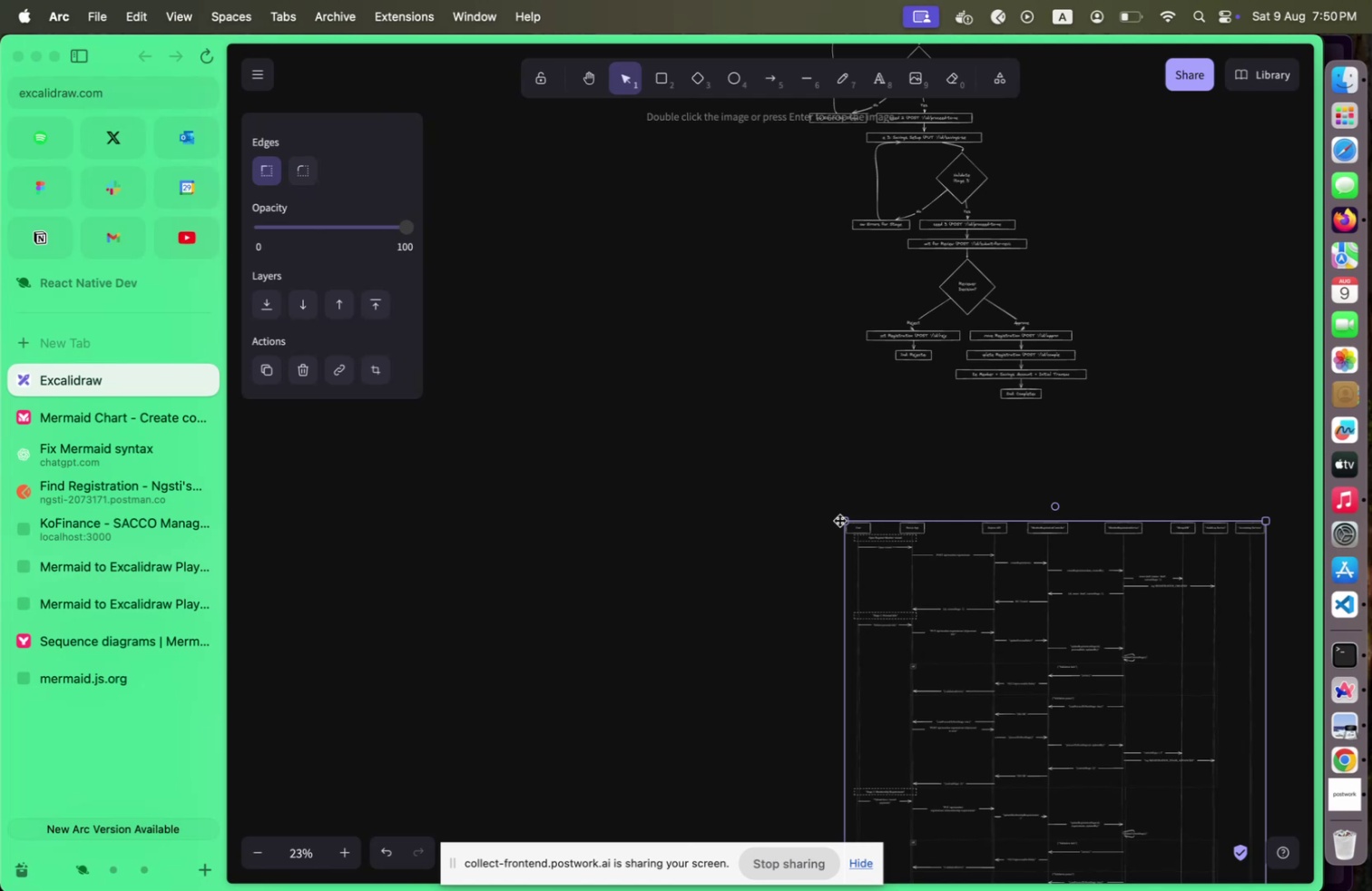 
left_click_drag(start_coordinate=[840, 519], to_coordinate=[690, 465])
 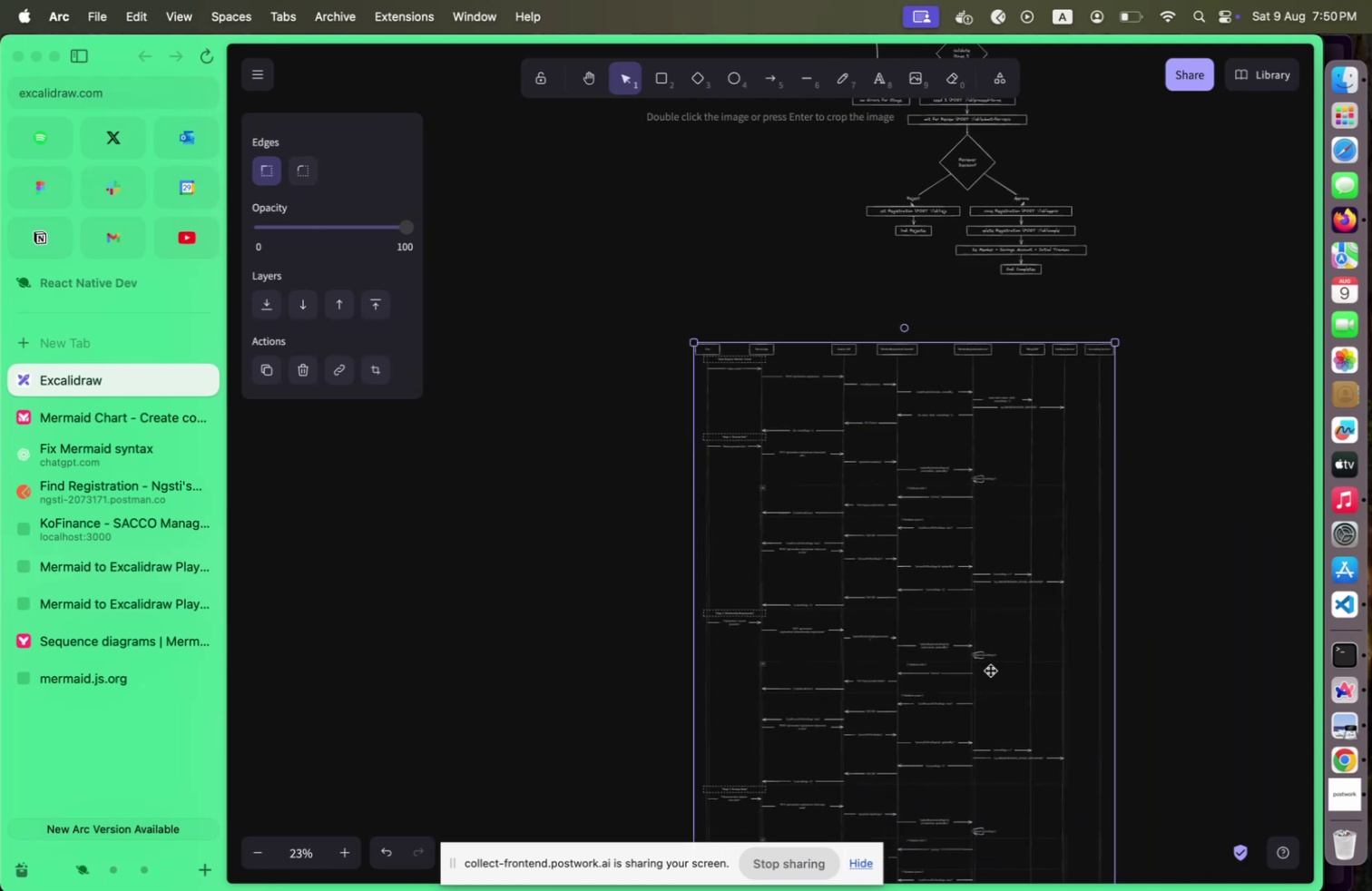 
scroll: coordinate [985, 622], scroll_direction: down, amount: 29.0
 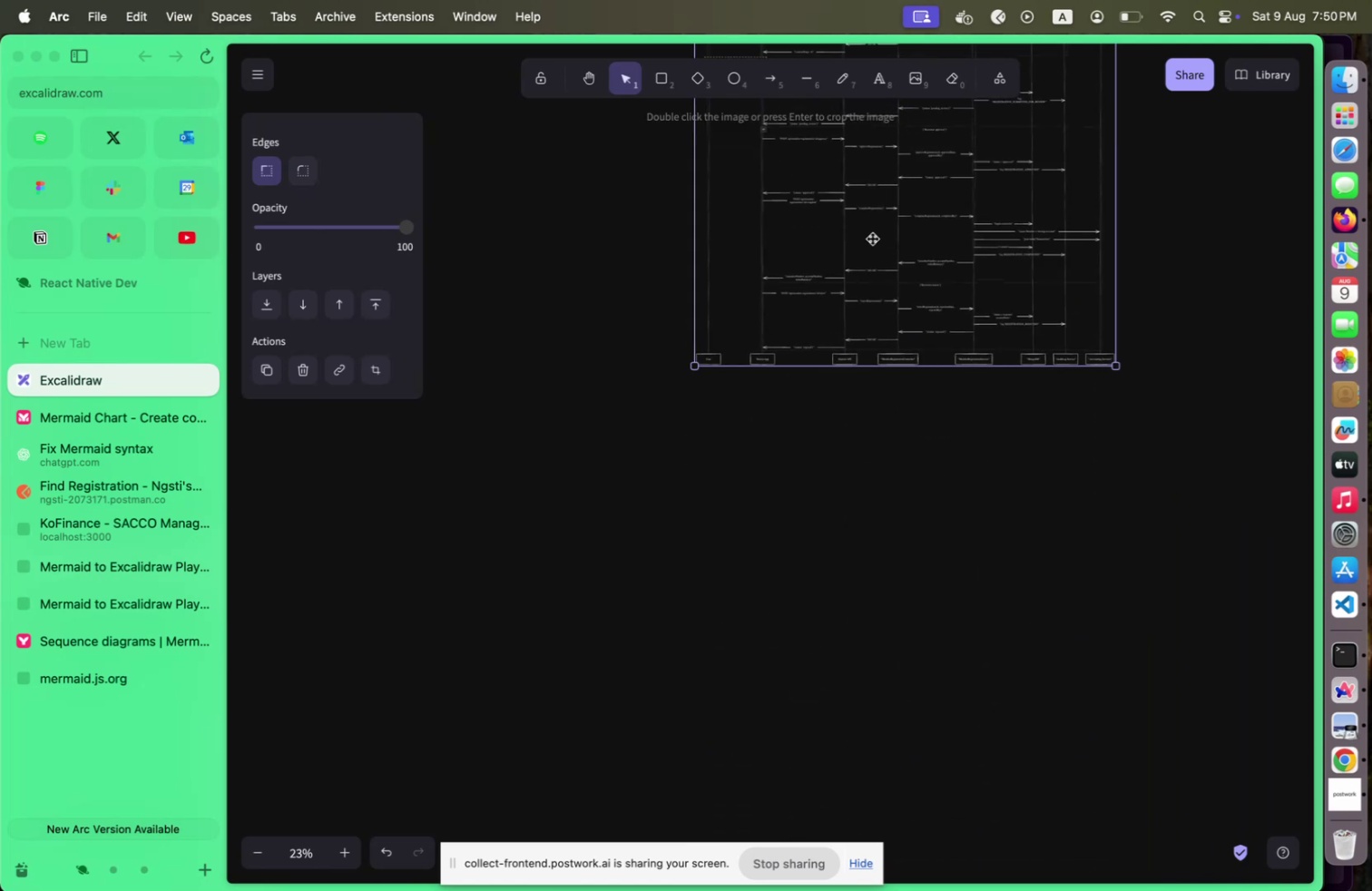 
left_click_drag(start_coordinate=[868, 230], to_coordinate=[946, 699])
 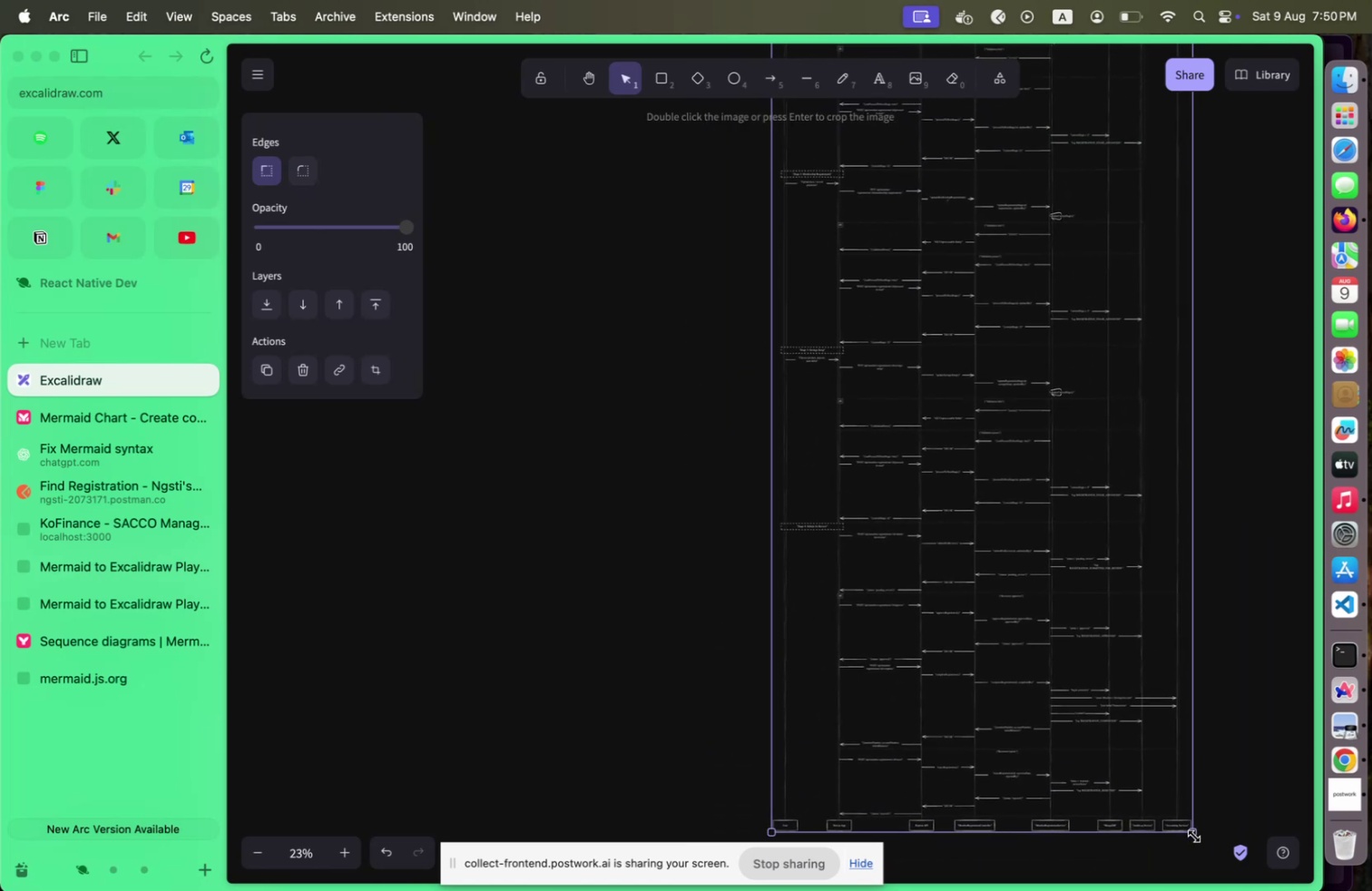 
left_click_drag(start_coordinate=[1193, 834], to_coordinate=[1356, 885])
 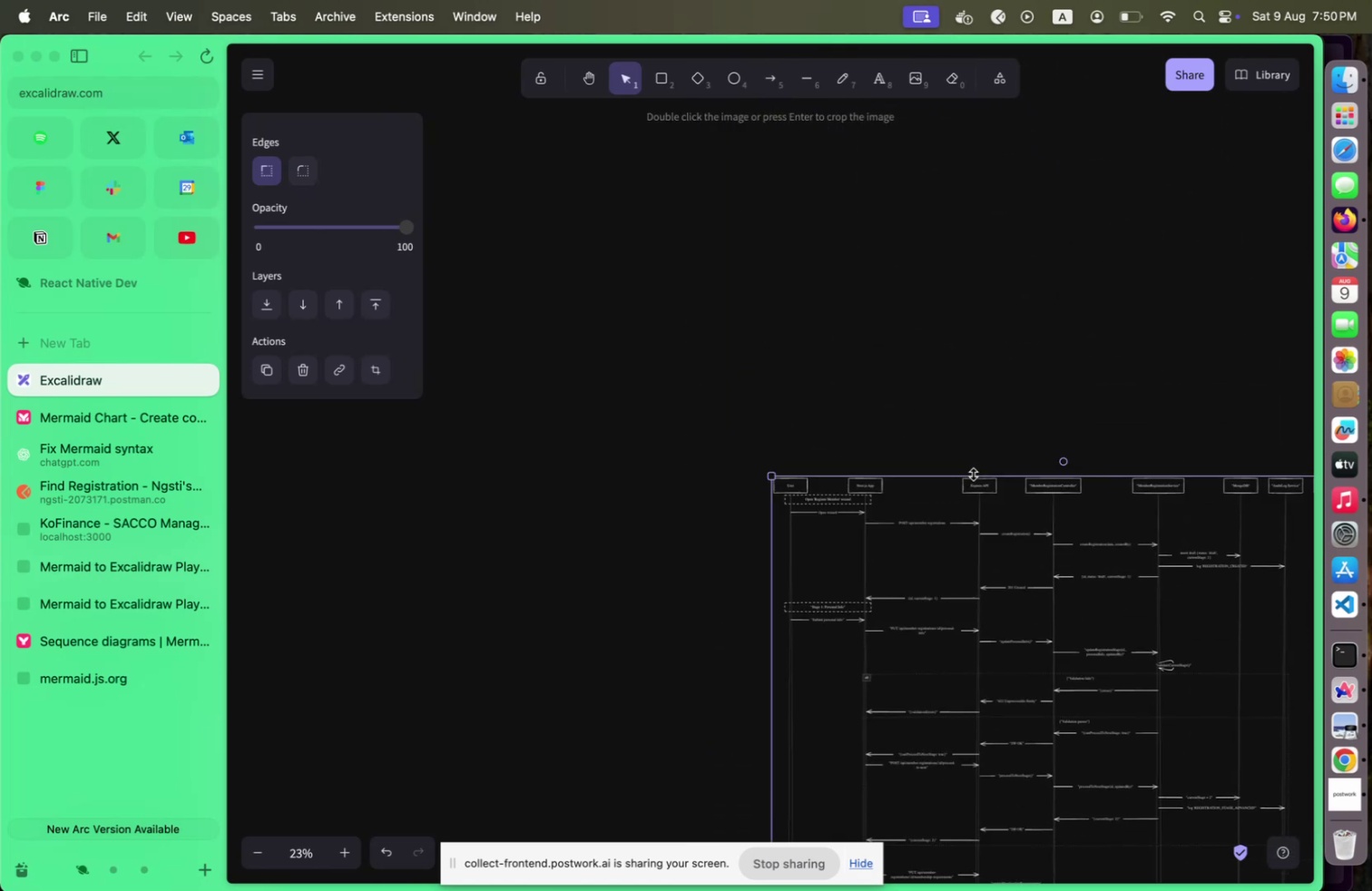 
scroll: coordinate [972, 470], scroll_direction: up, amount: 15.0
 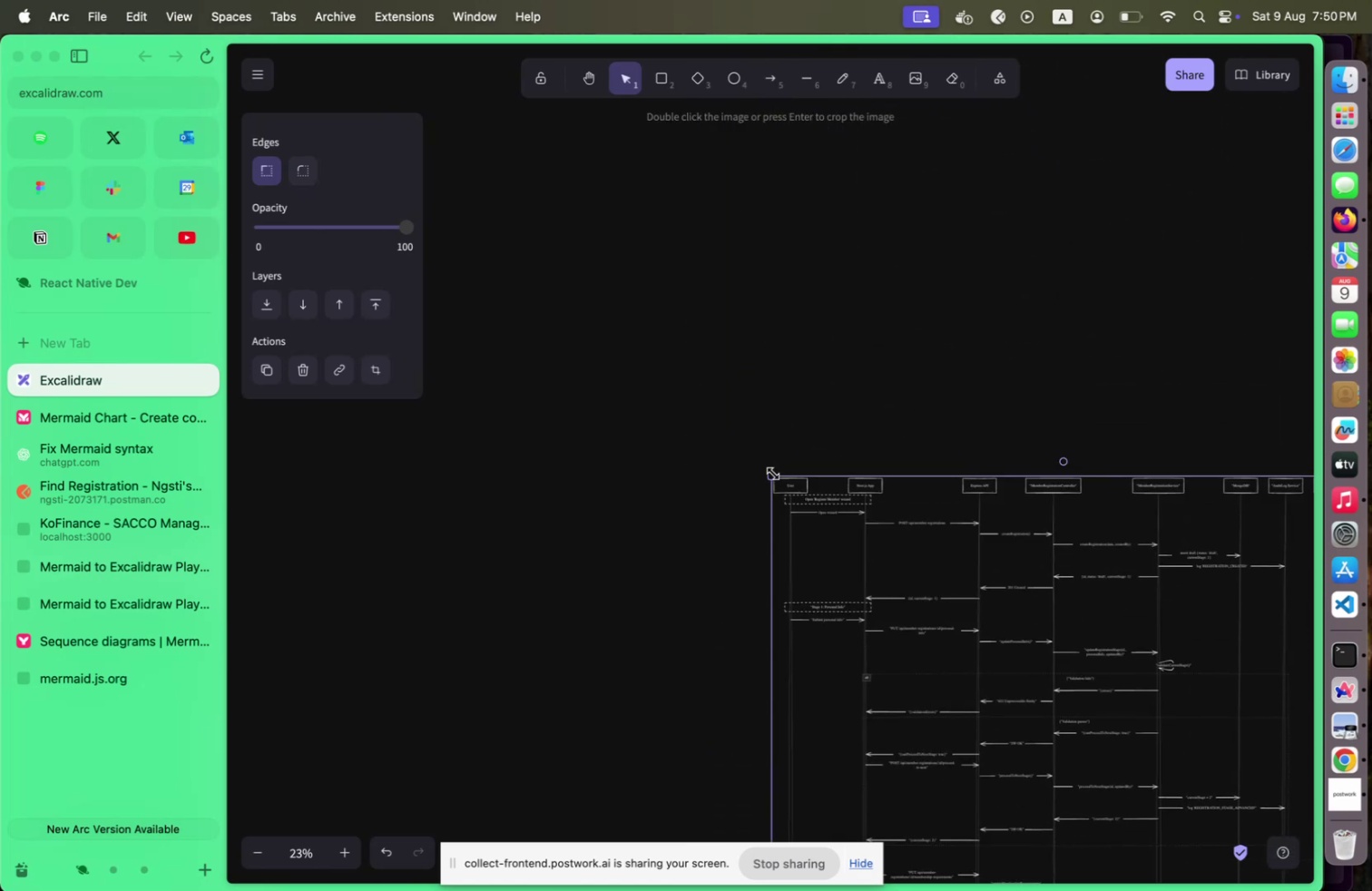 
left_click_drag(start_coordinate=[769, 474], to_coordinate=[682, 299])
 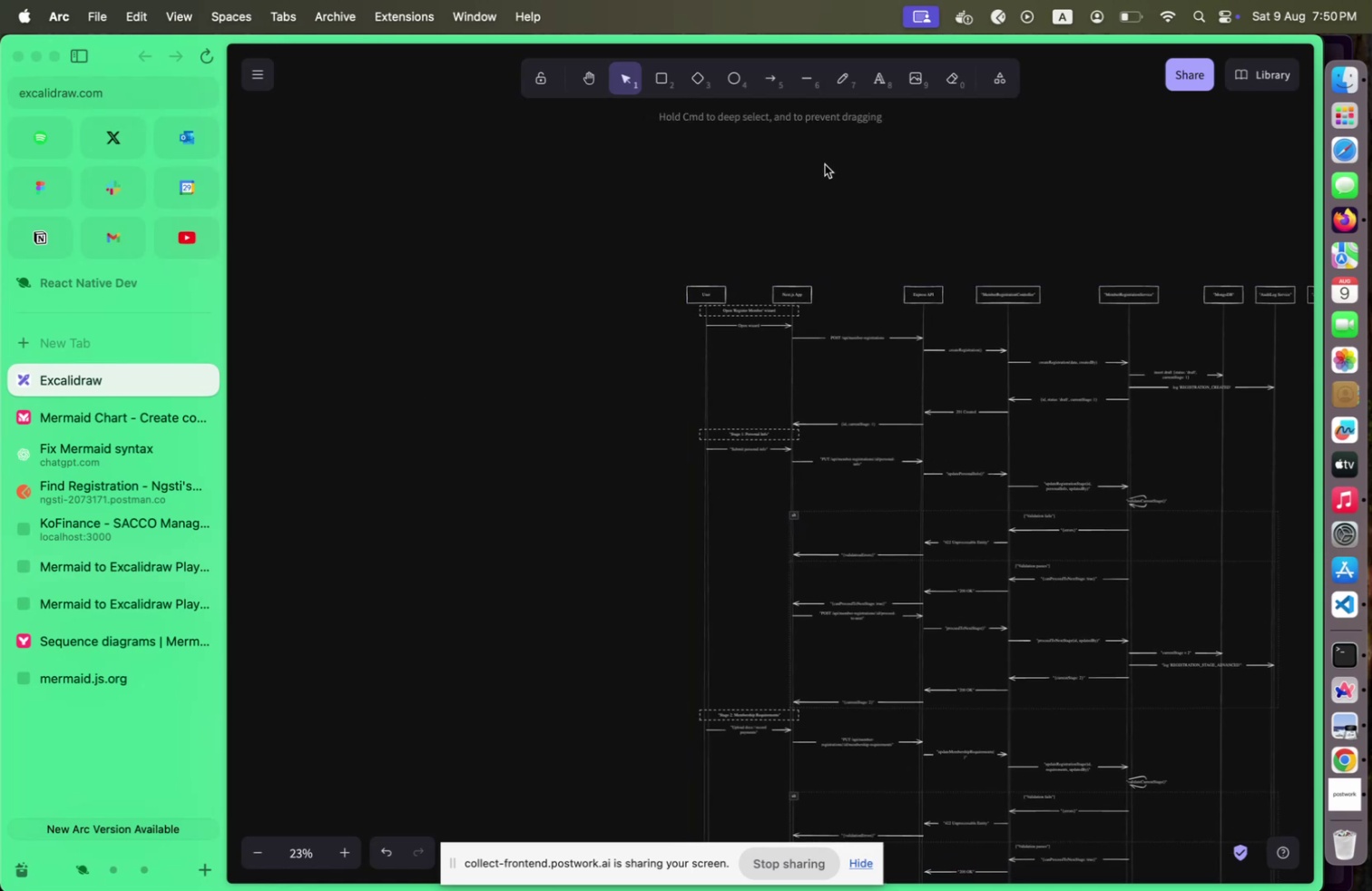 
left_click([825, 164])
 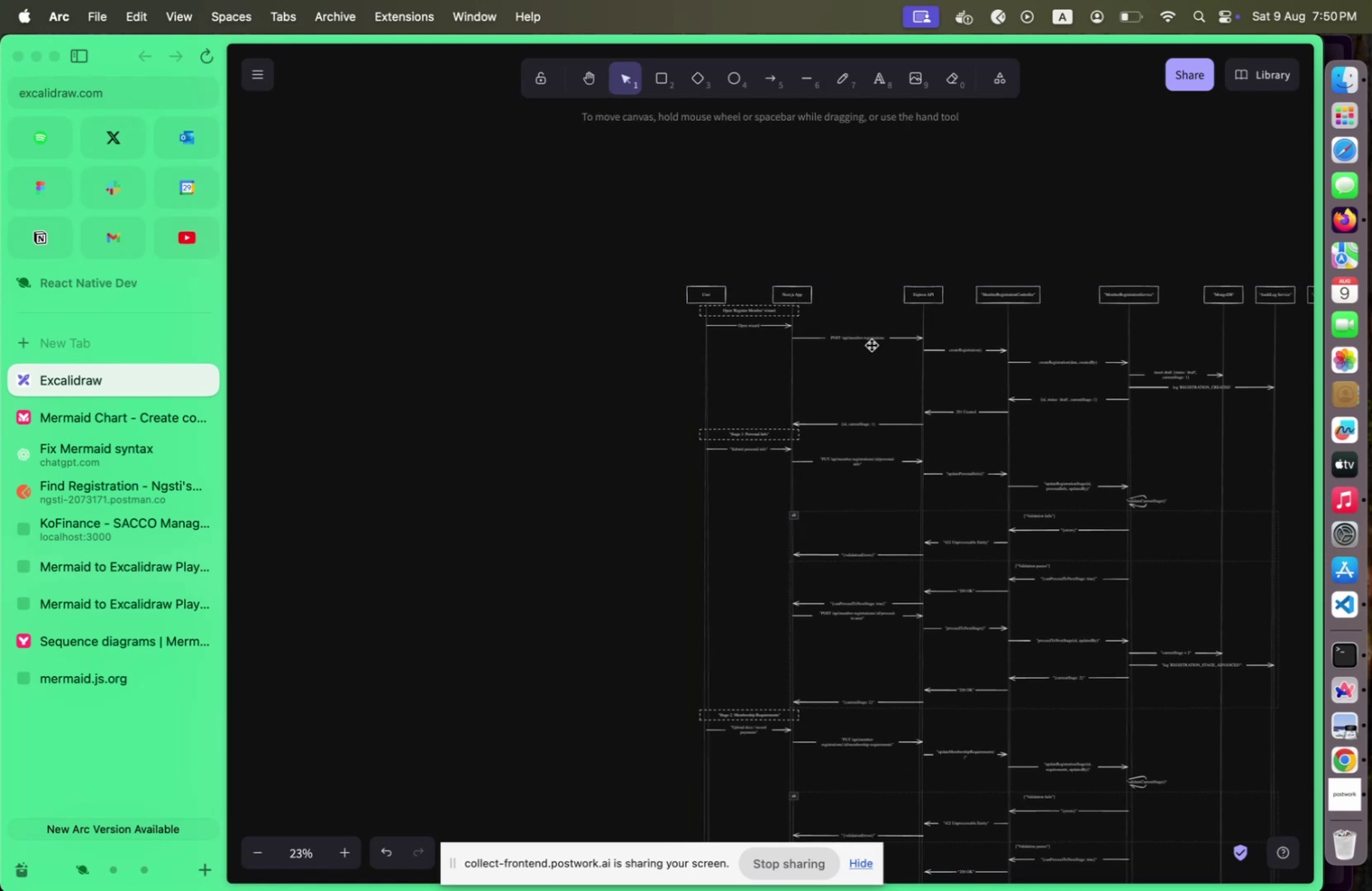 
hold_key(key=ControlLeft, duration=3.06)
scroll: coordinate [871, 350], scroll_direction: up, amount: 6.0
 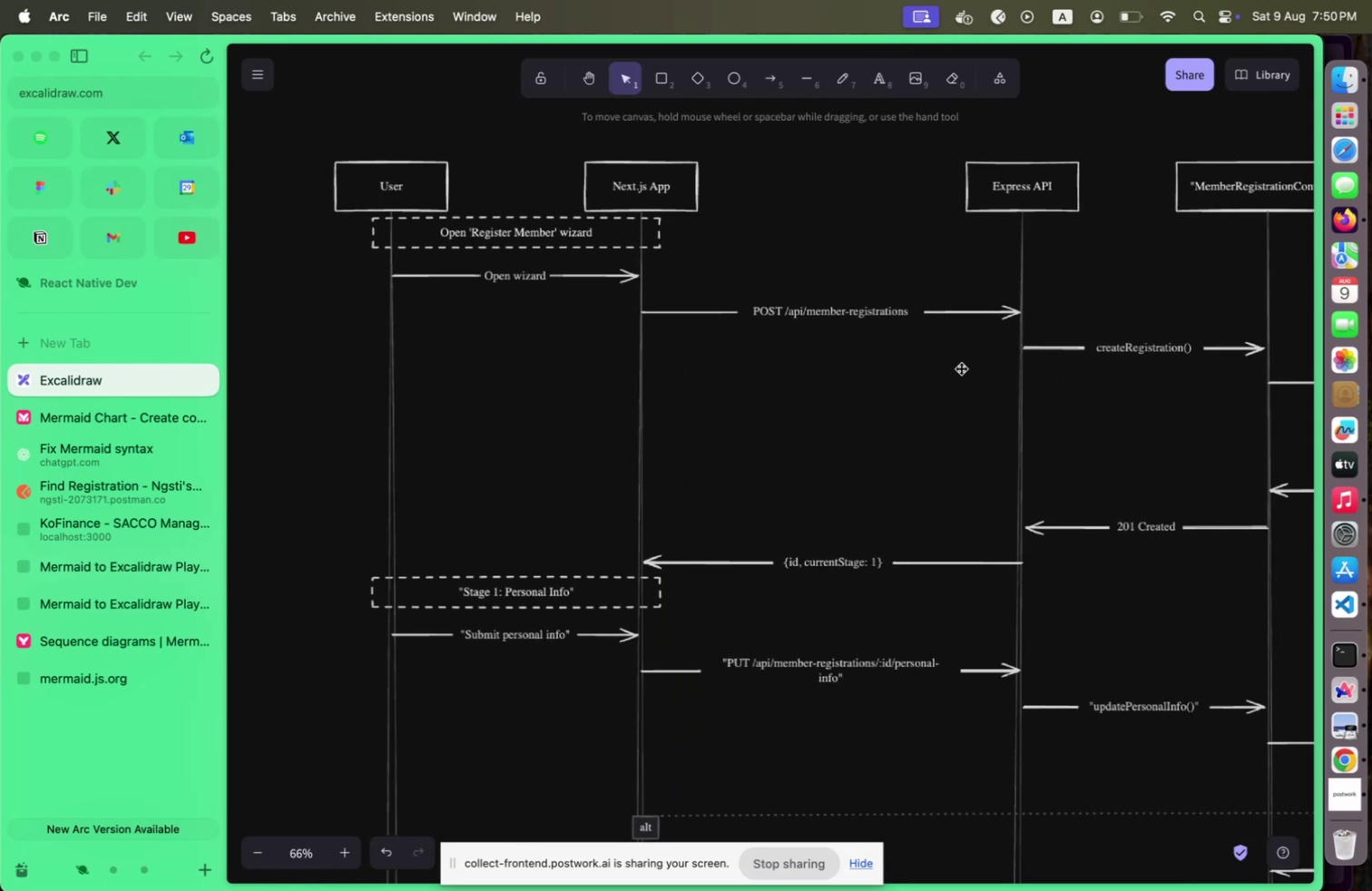 
left_click_drag(start_coordinate=[961, 367], to_coordinate=[612, 373])
 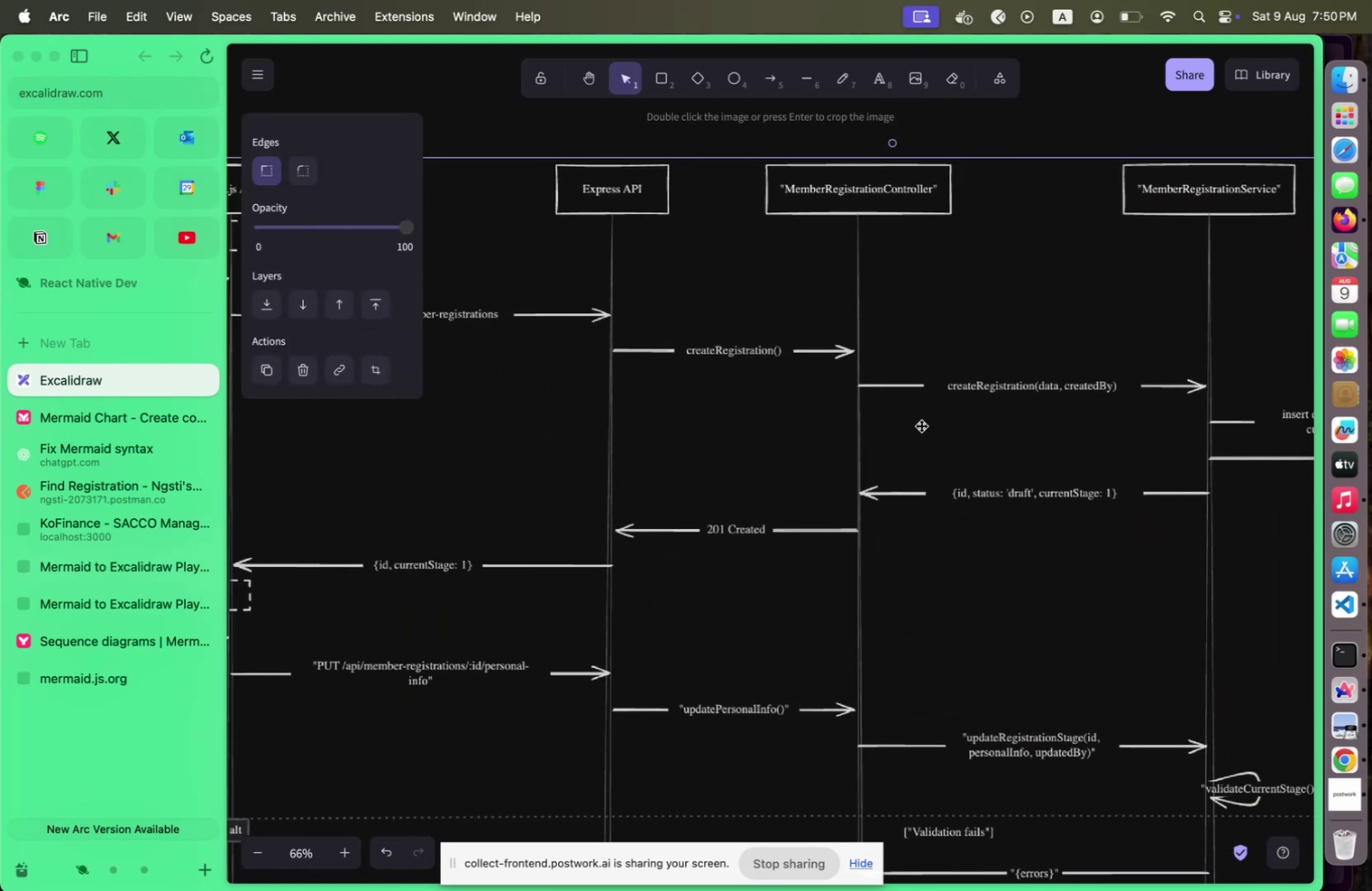 
left_click_drag(start_coordinate=[1003, 428], to_coordinate=[626, 414])
 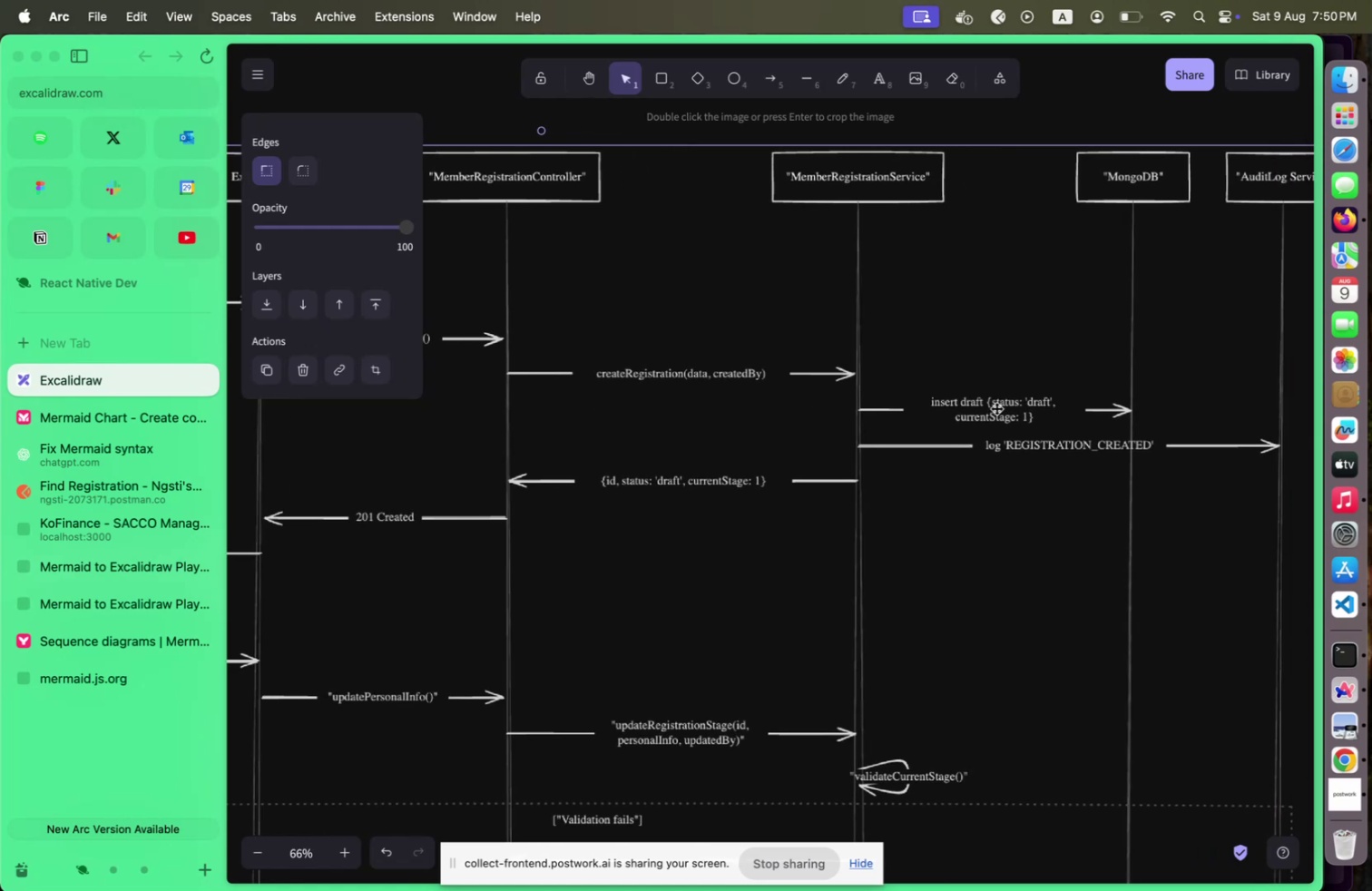 
left_click_drag(start_coordinate=[1044, 407], to_coordinate=[1160, 408])
 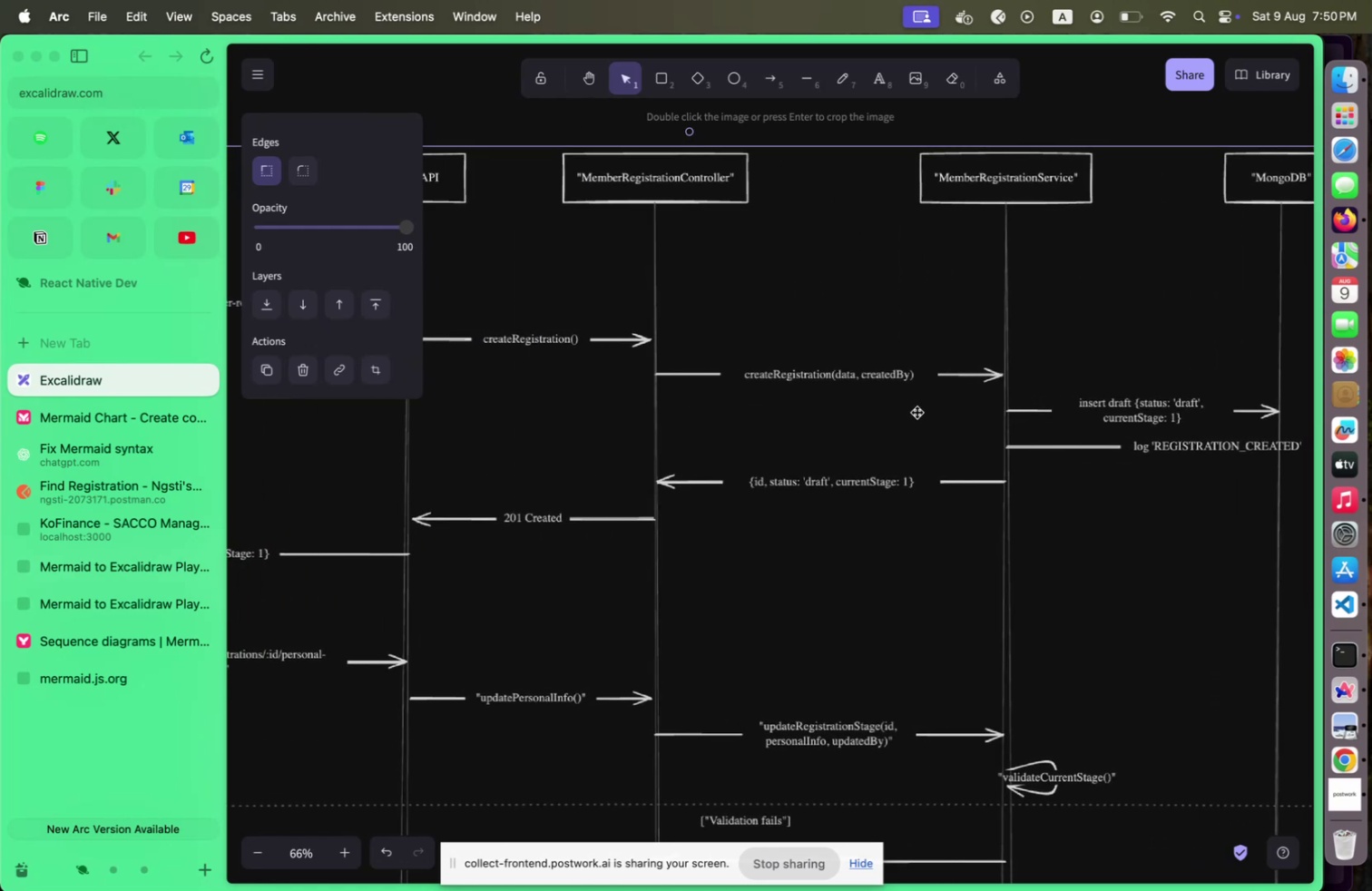 
left_click_drag(start_coordinate=[925, 411], to_coordinate=[707, 281])
 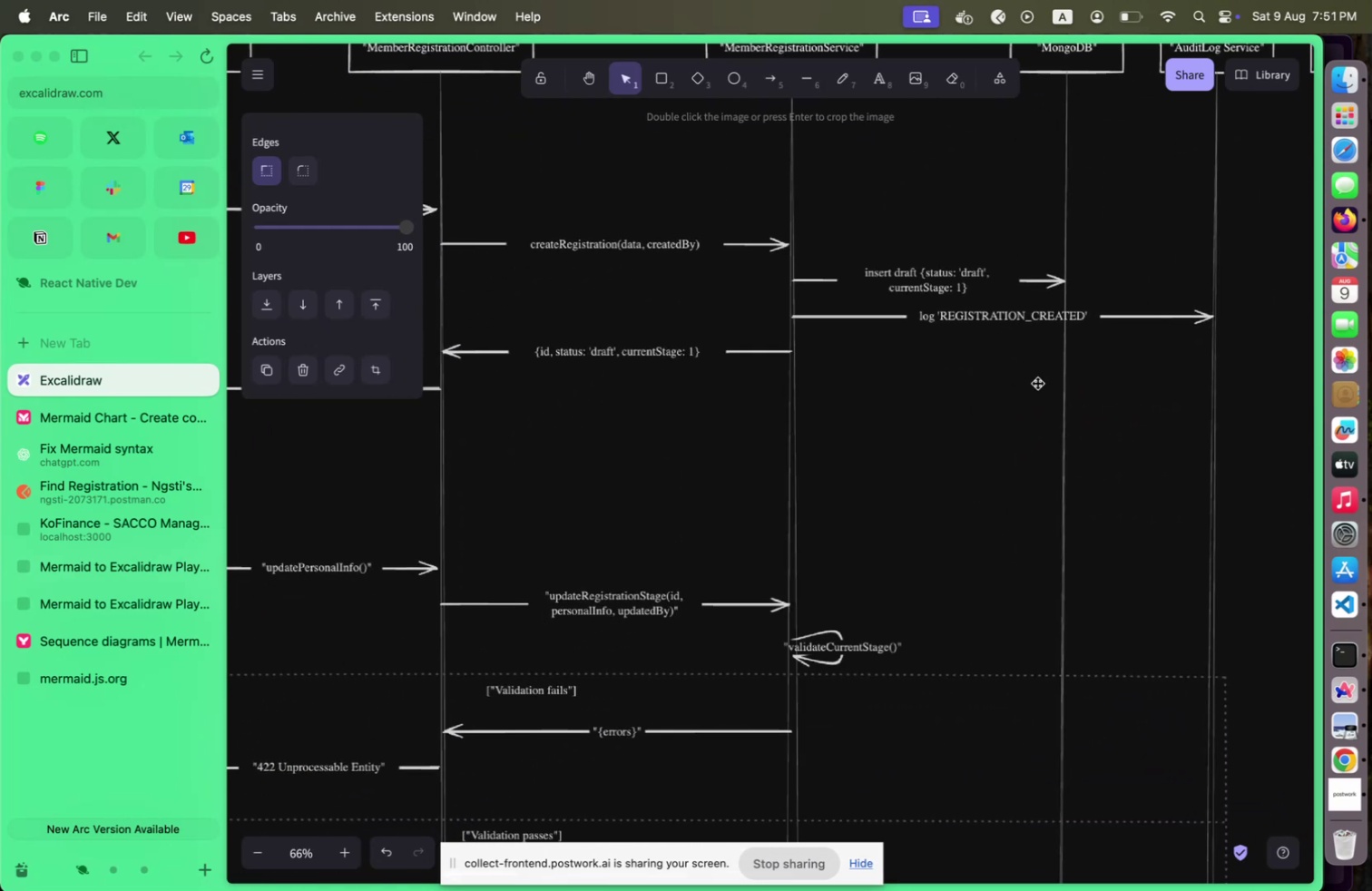 
left_click([1037, 382])
 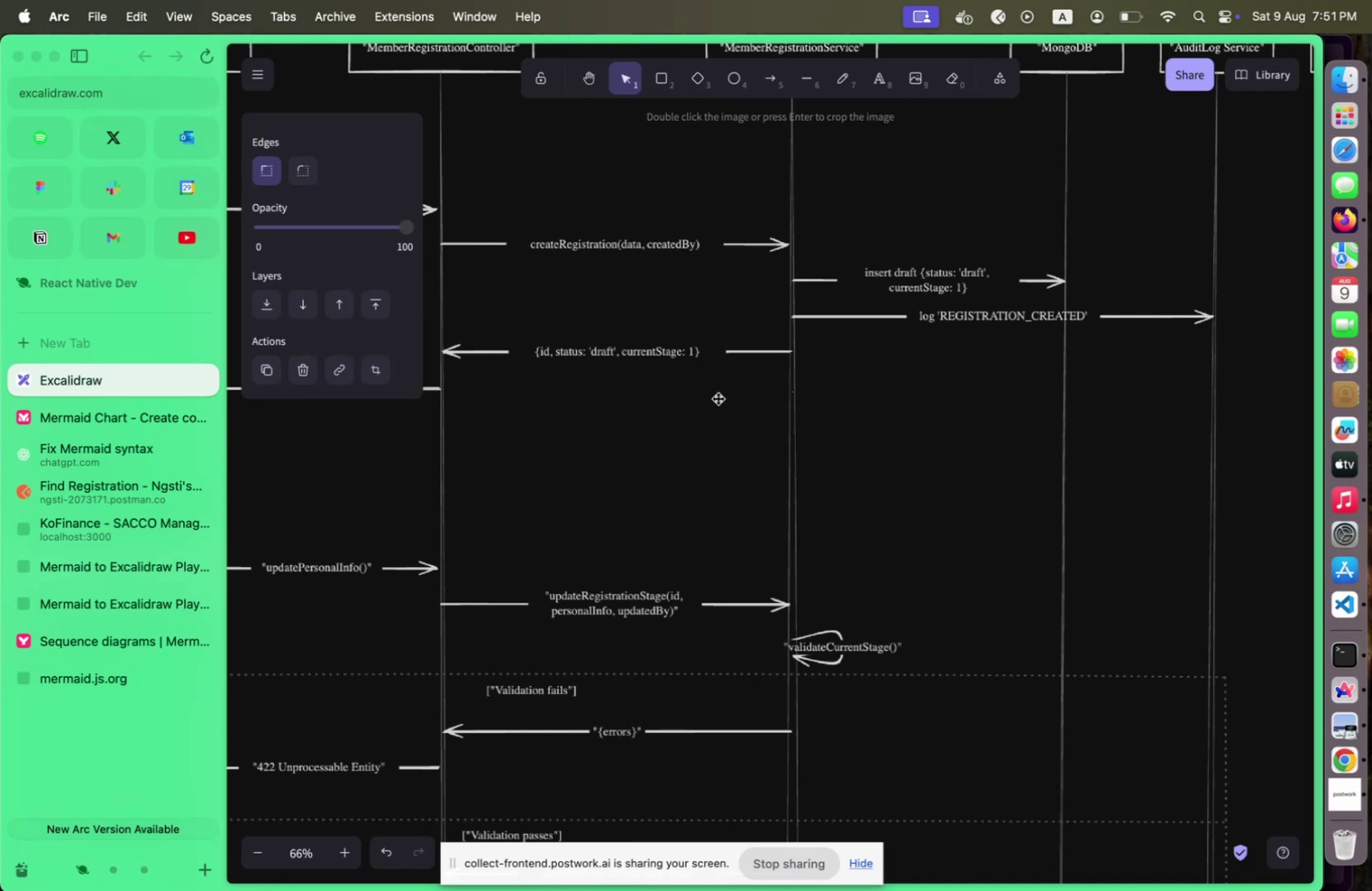 
left_click_drag(start_coordinate=[718, 397], to_coordinate=[1248, 338])
 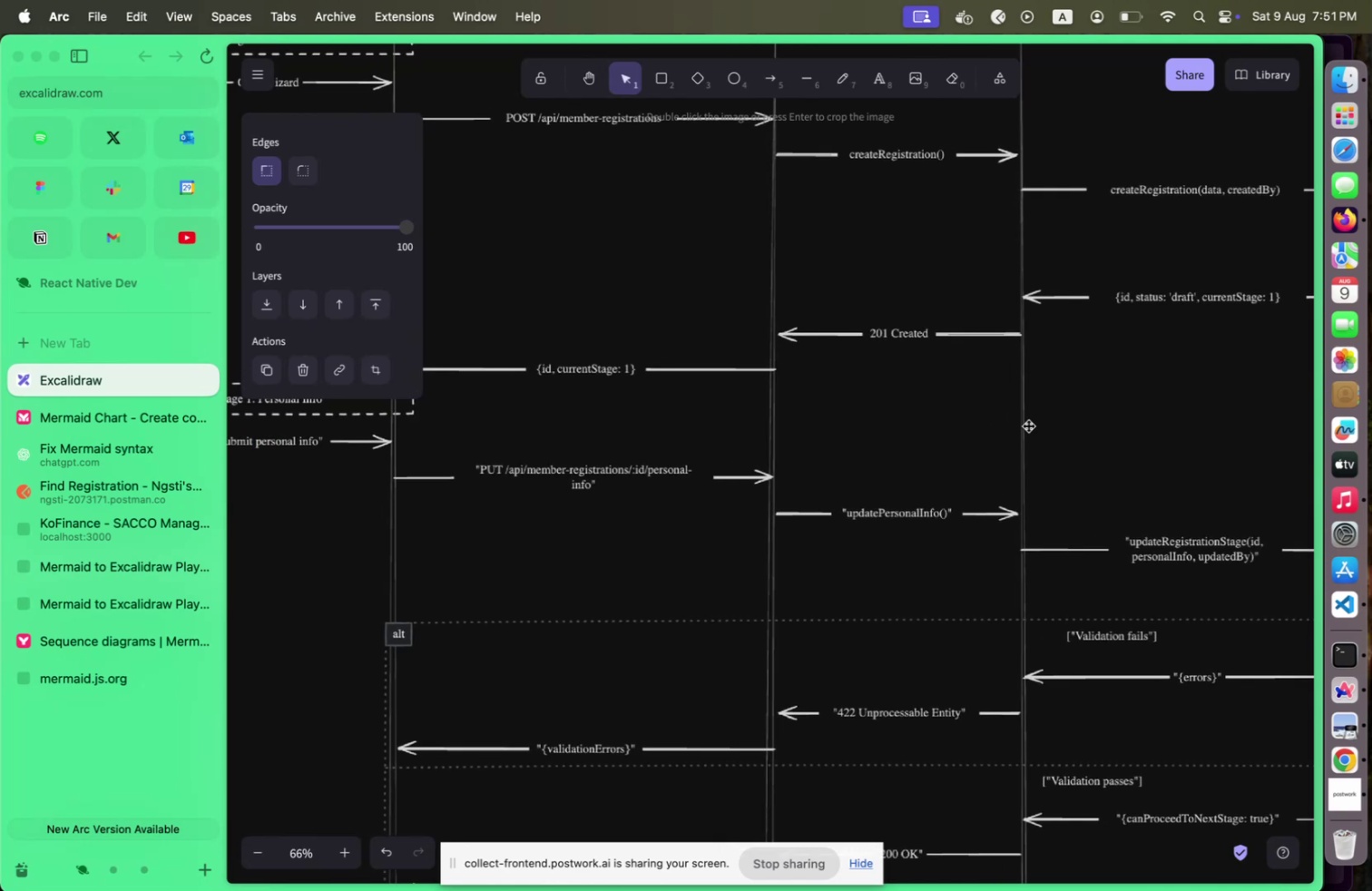 
left_click_drag(start_coordinate=[936, 415], to_coordinate=[1262, 518])
 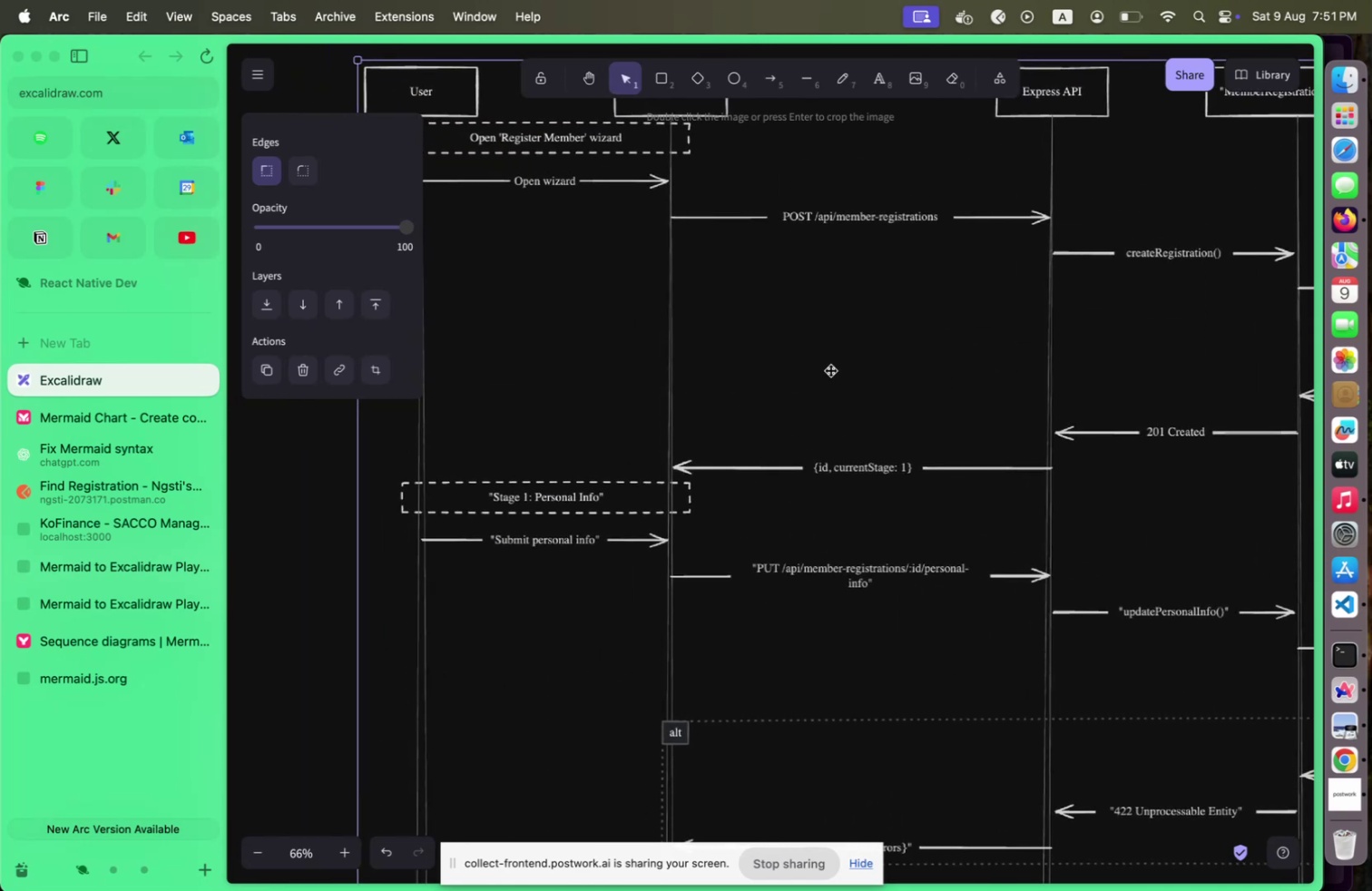 
left_click_drag(start_coordinate=[830, 369], to_coordinate=[905, 437])
 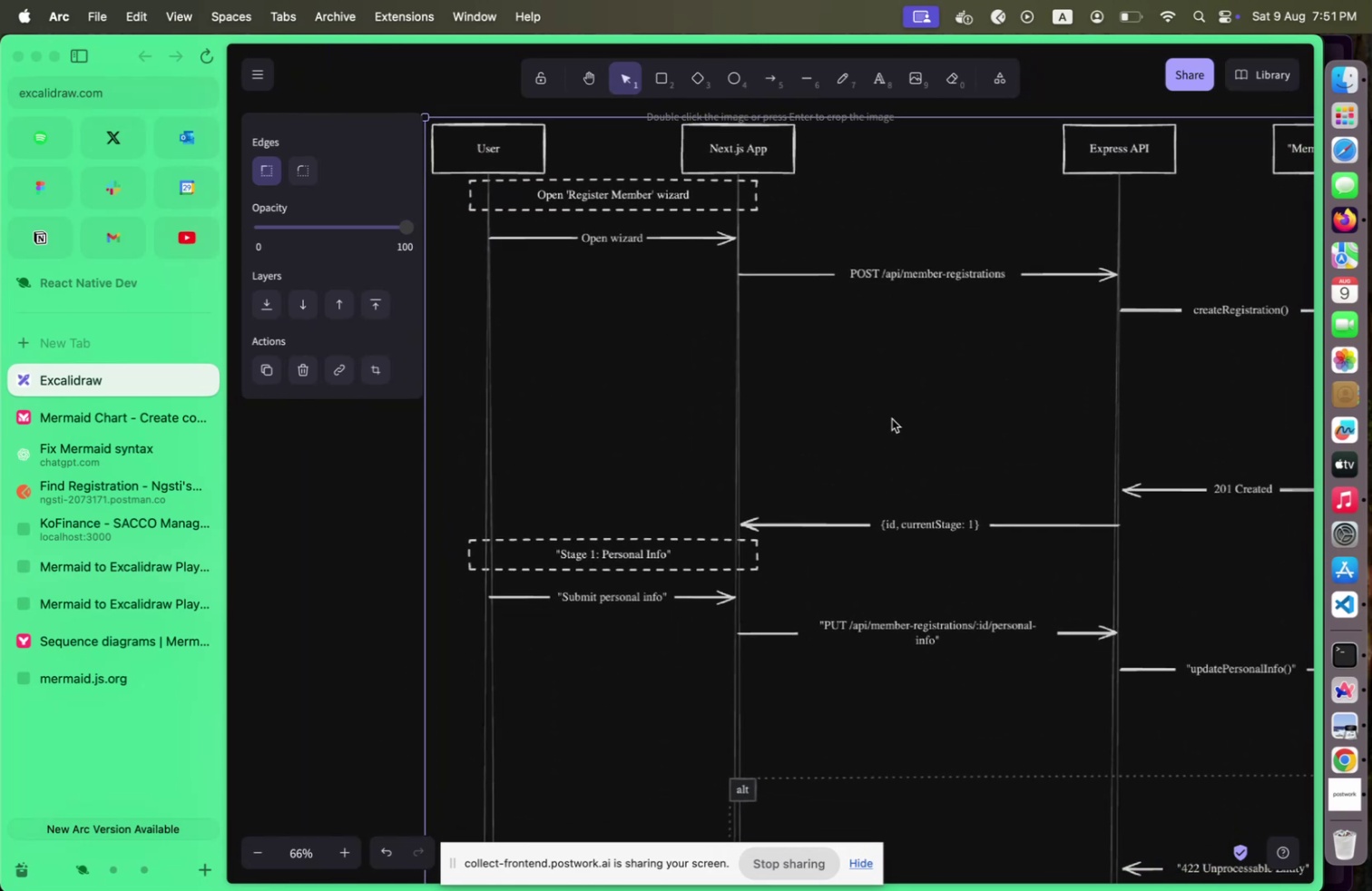 
left_click_drag(start_coordinate=[905, 437], to_coordinate=[707, 258])
 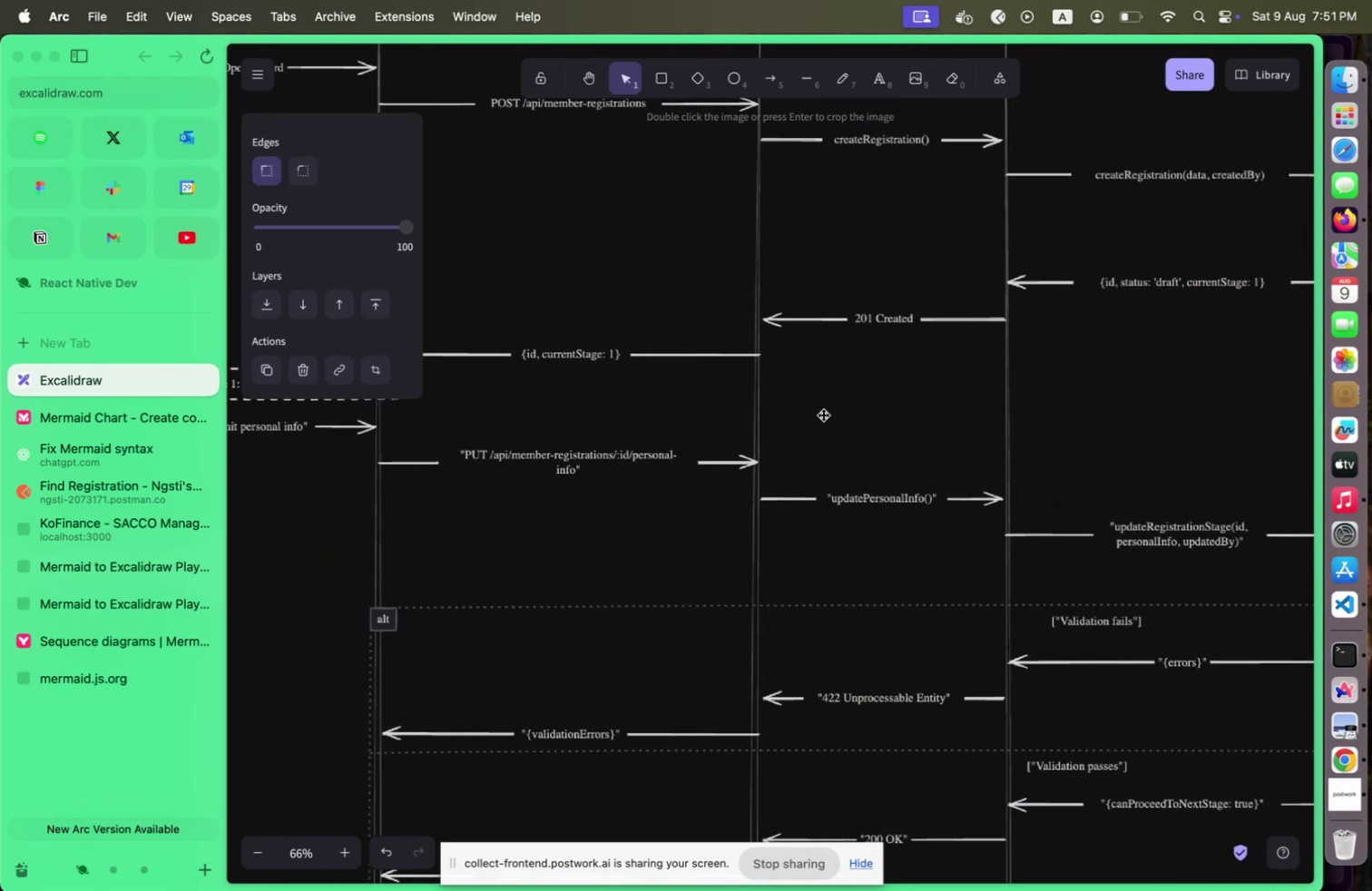 
left_click_drag(start_coordinate=[1016, 417], to_coordinate=[841, 423])
 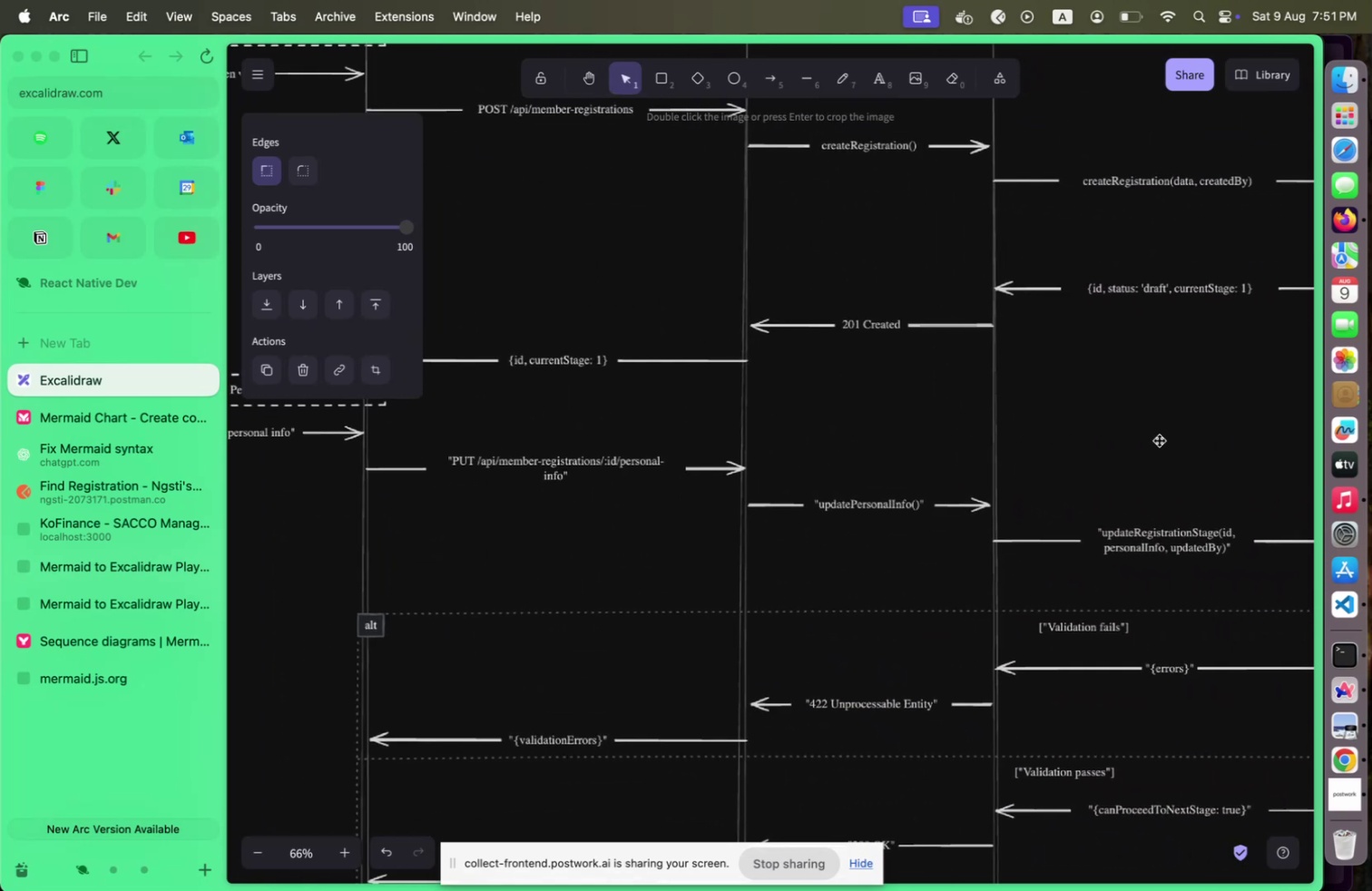 
left_click_drag(start_coordinate=[1174, 442], to_coordinate=[848, 348])
 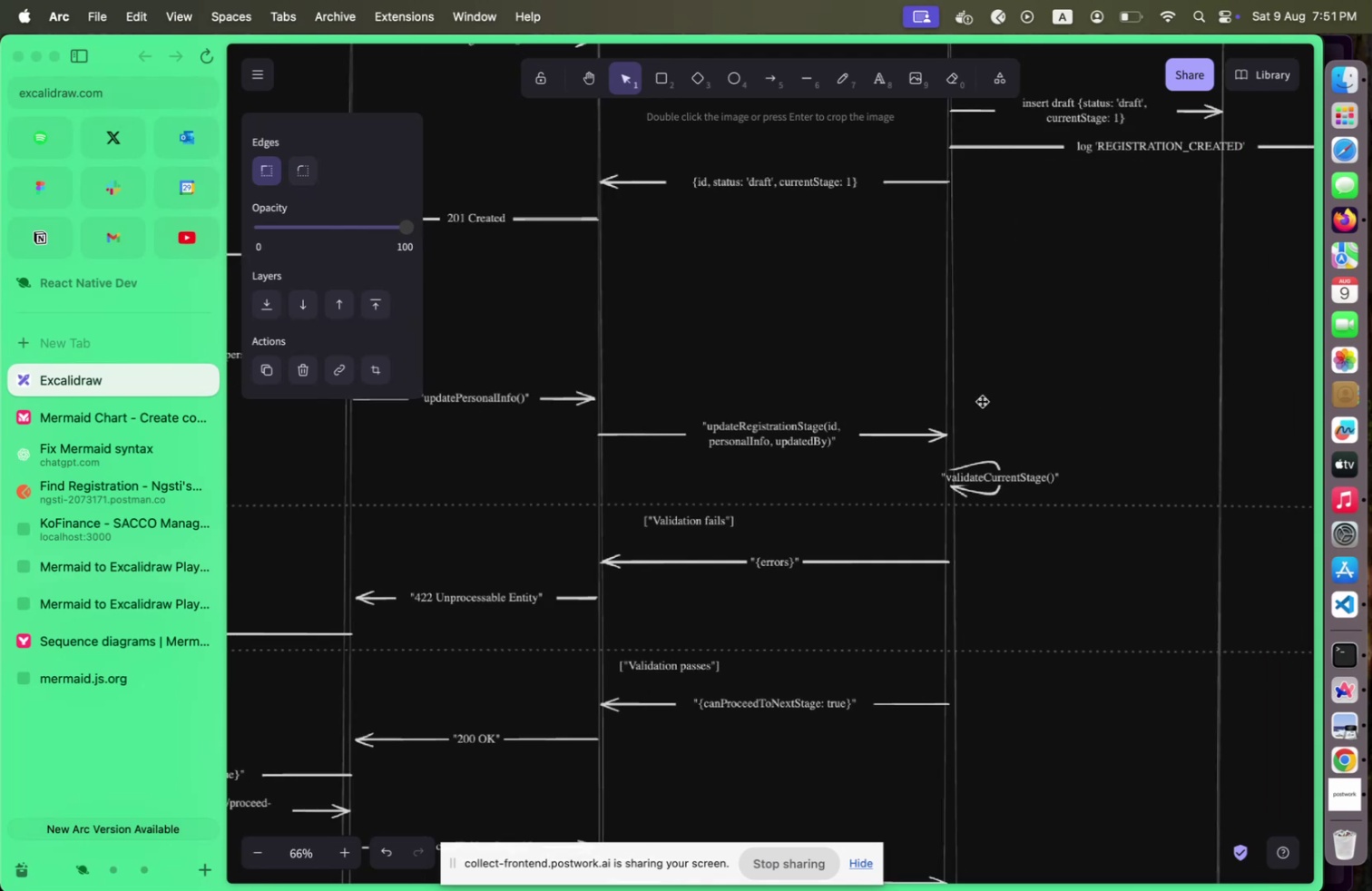 
left_click_drag(start_coordinate=[1092, 415], to_coordinate=[1073, 373])
 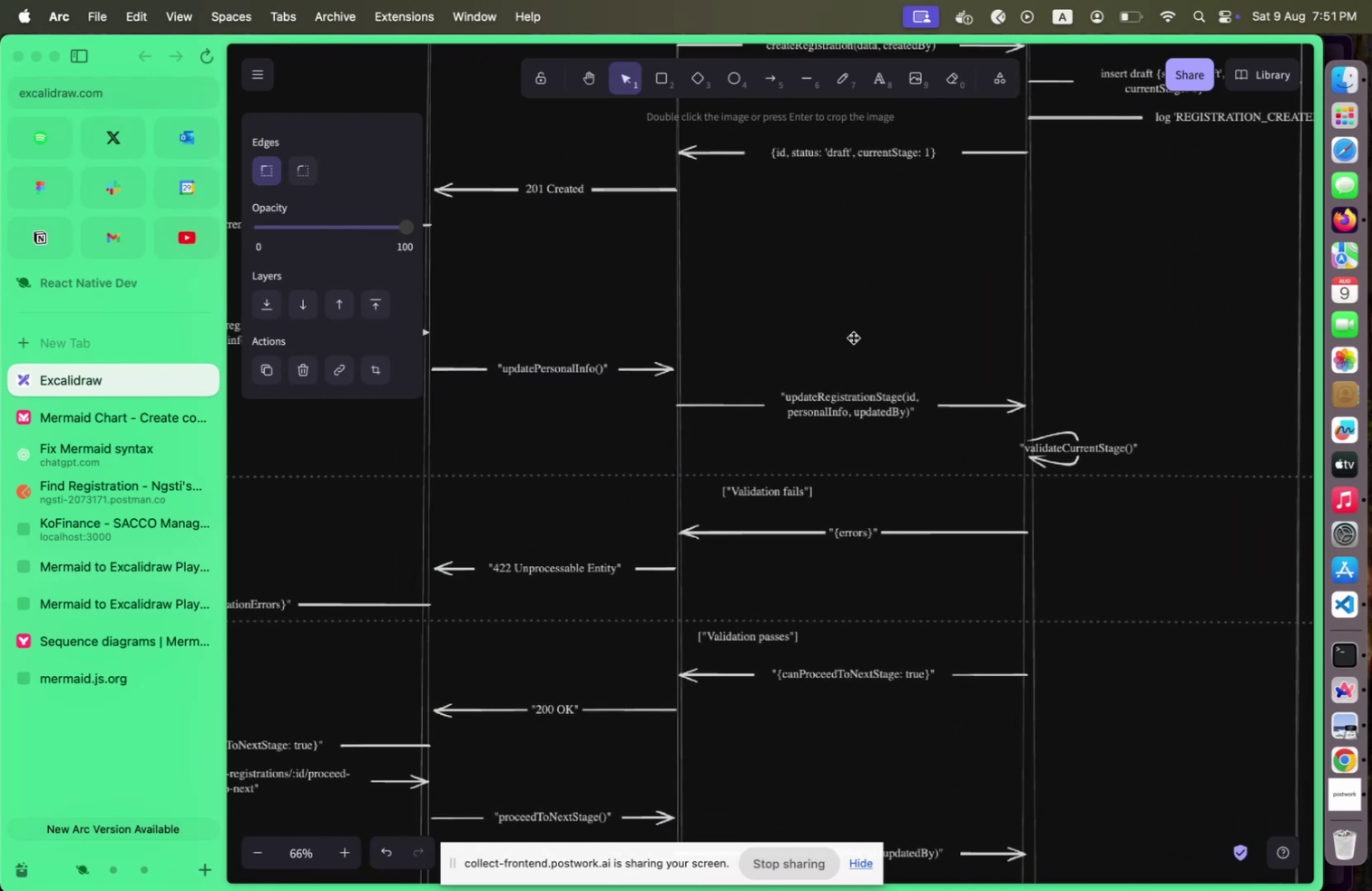 
left_click_drag(start_coordinate=[821, 337], to_coordinate=[1269, 347])
 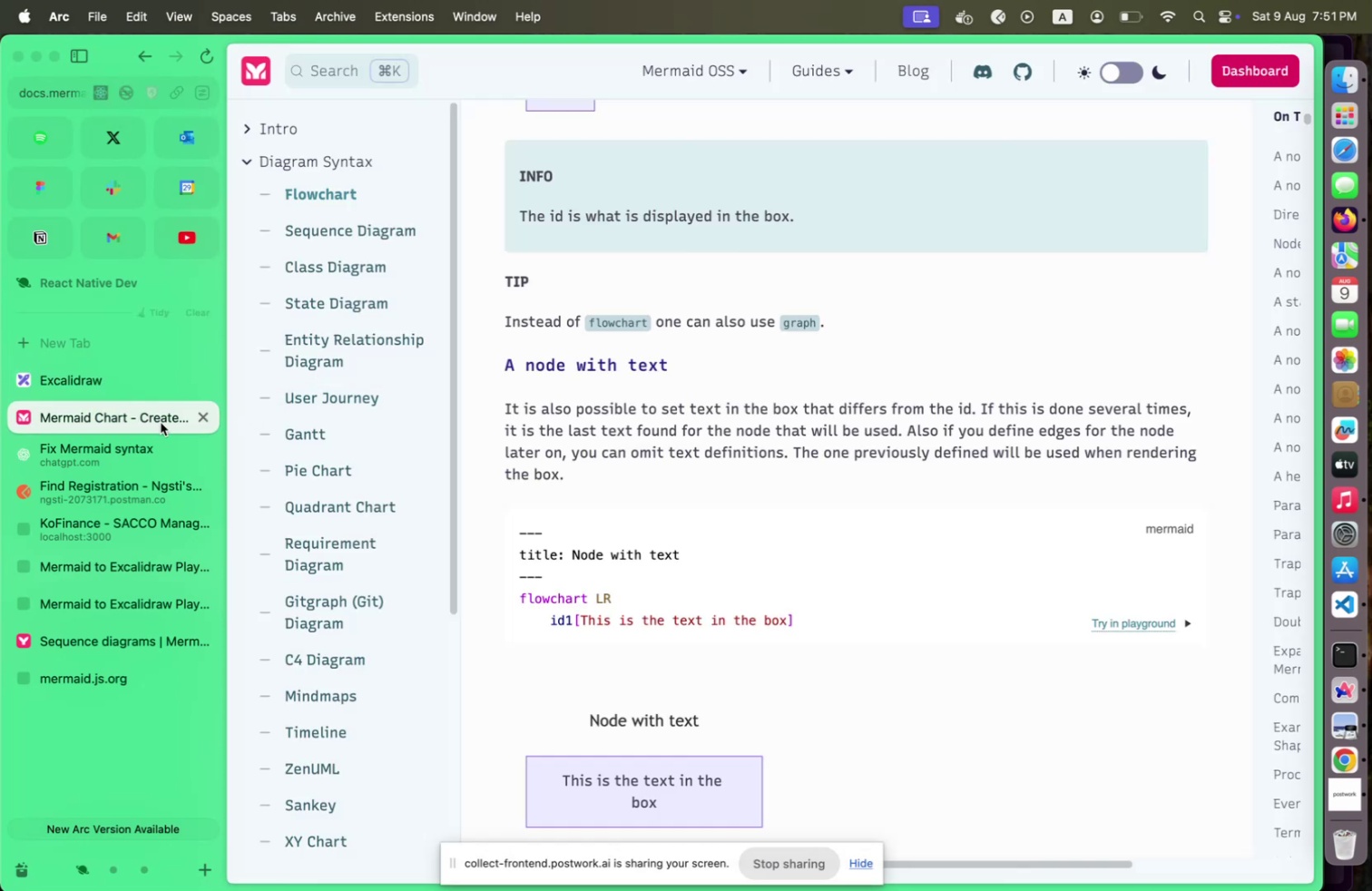 
left_click([121, 442])
 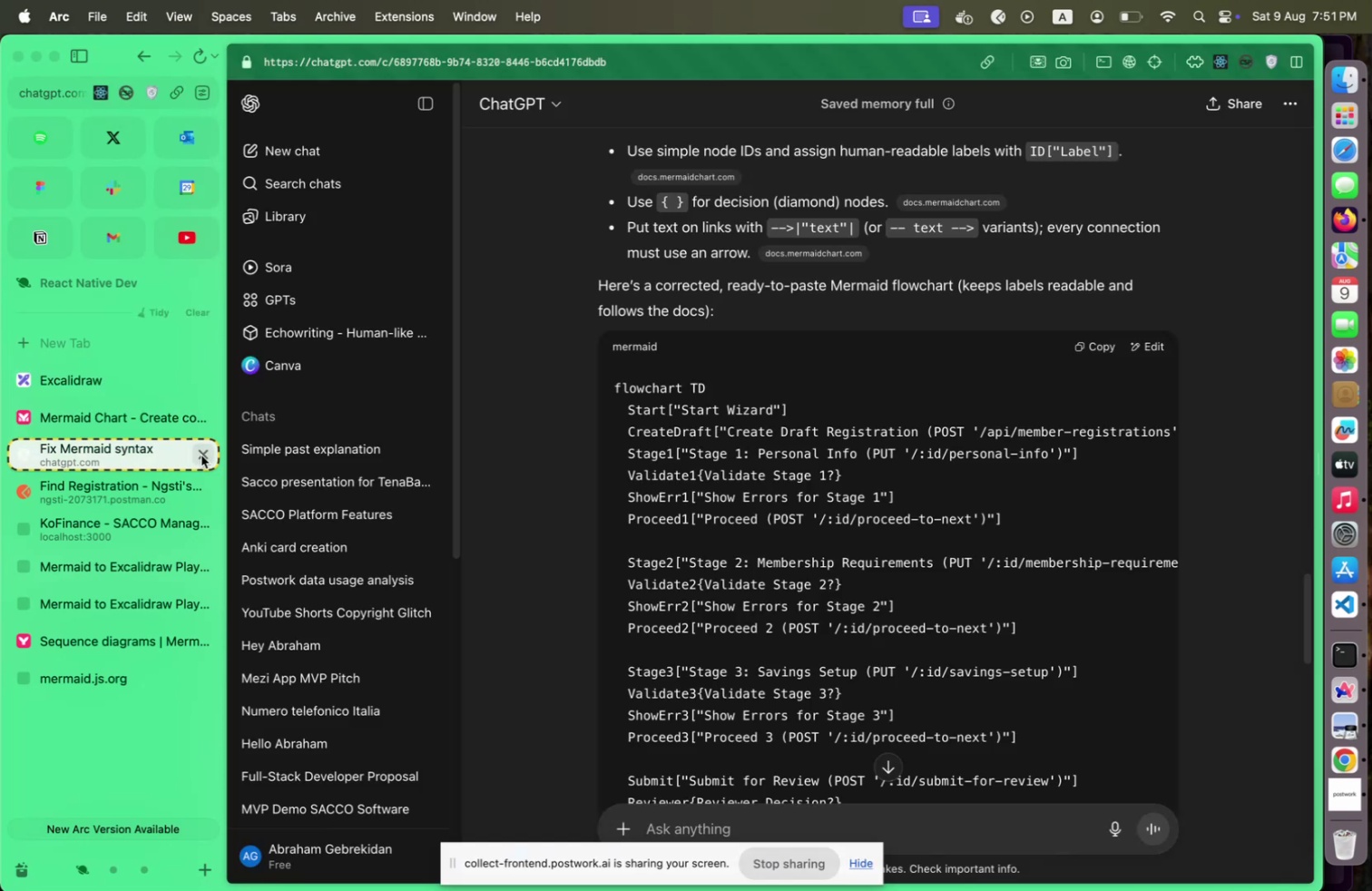 
left_click([201, 455])
 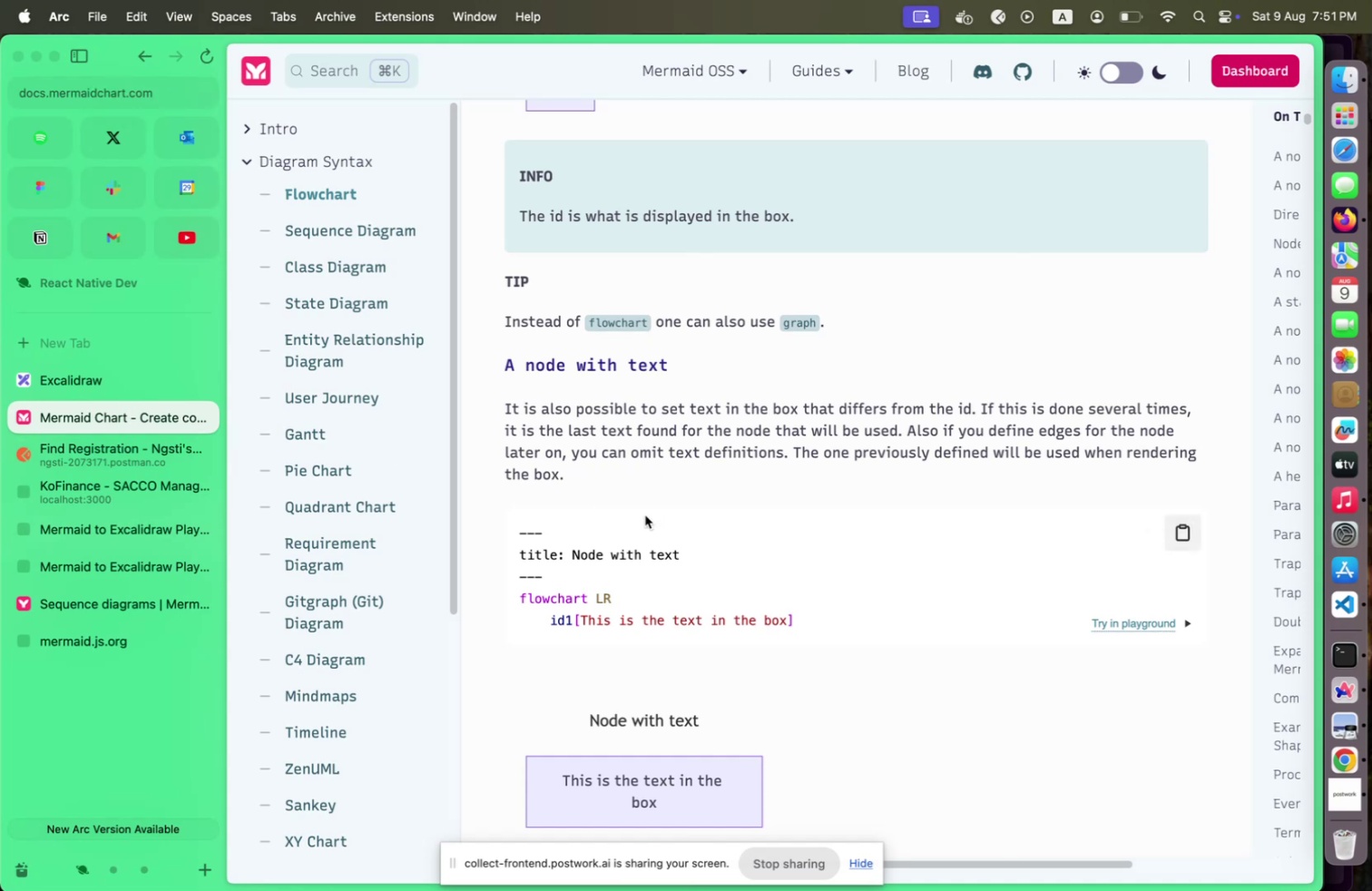 
wait(5.74)
 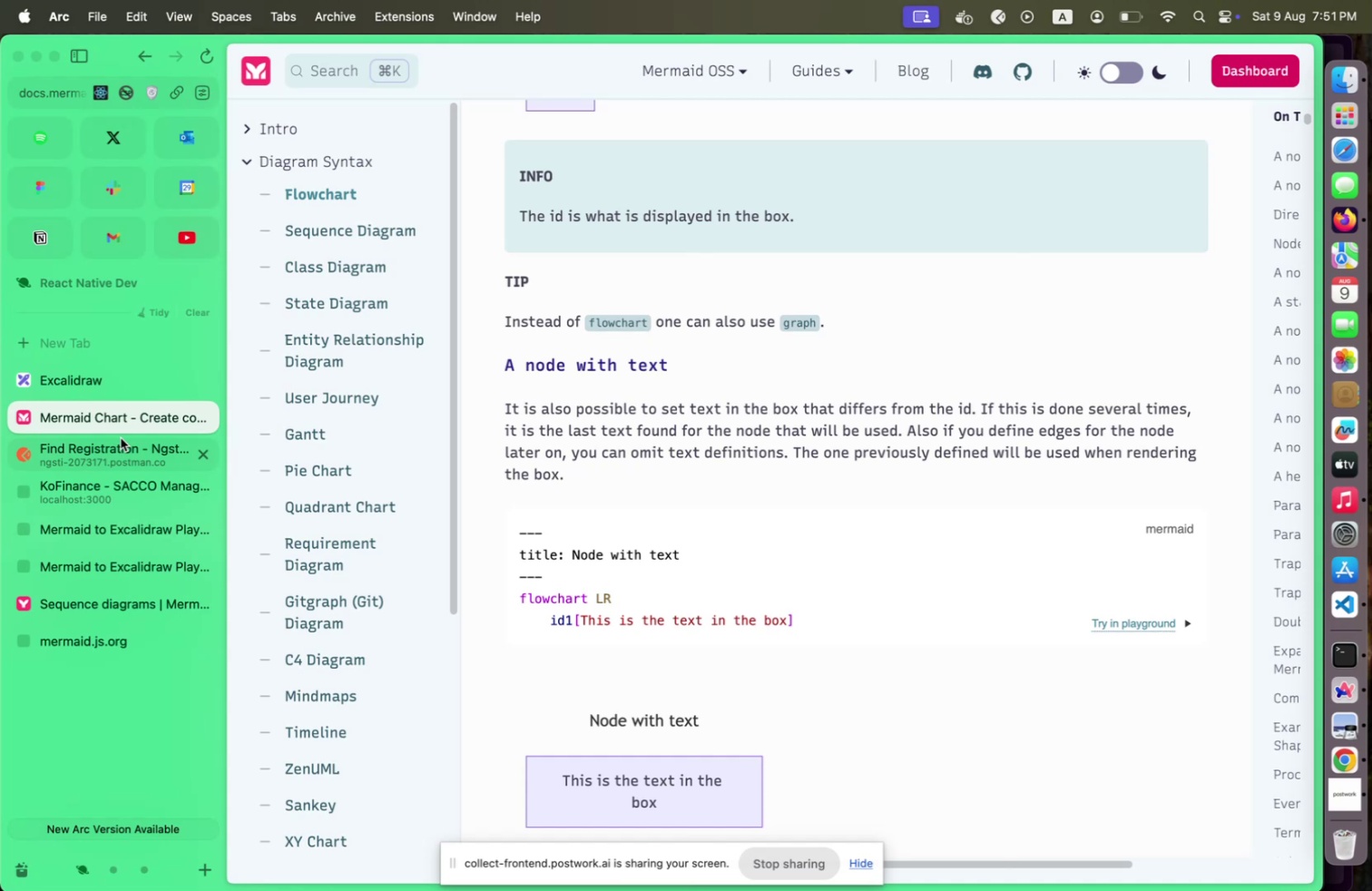 
mouse_move([166, 455])
 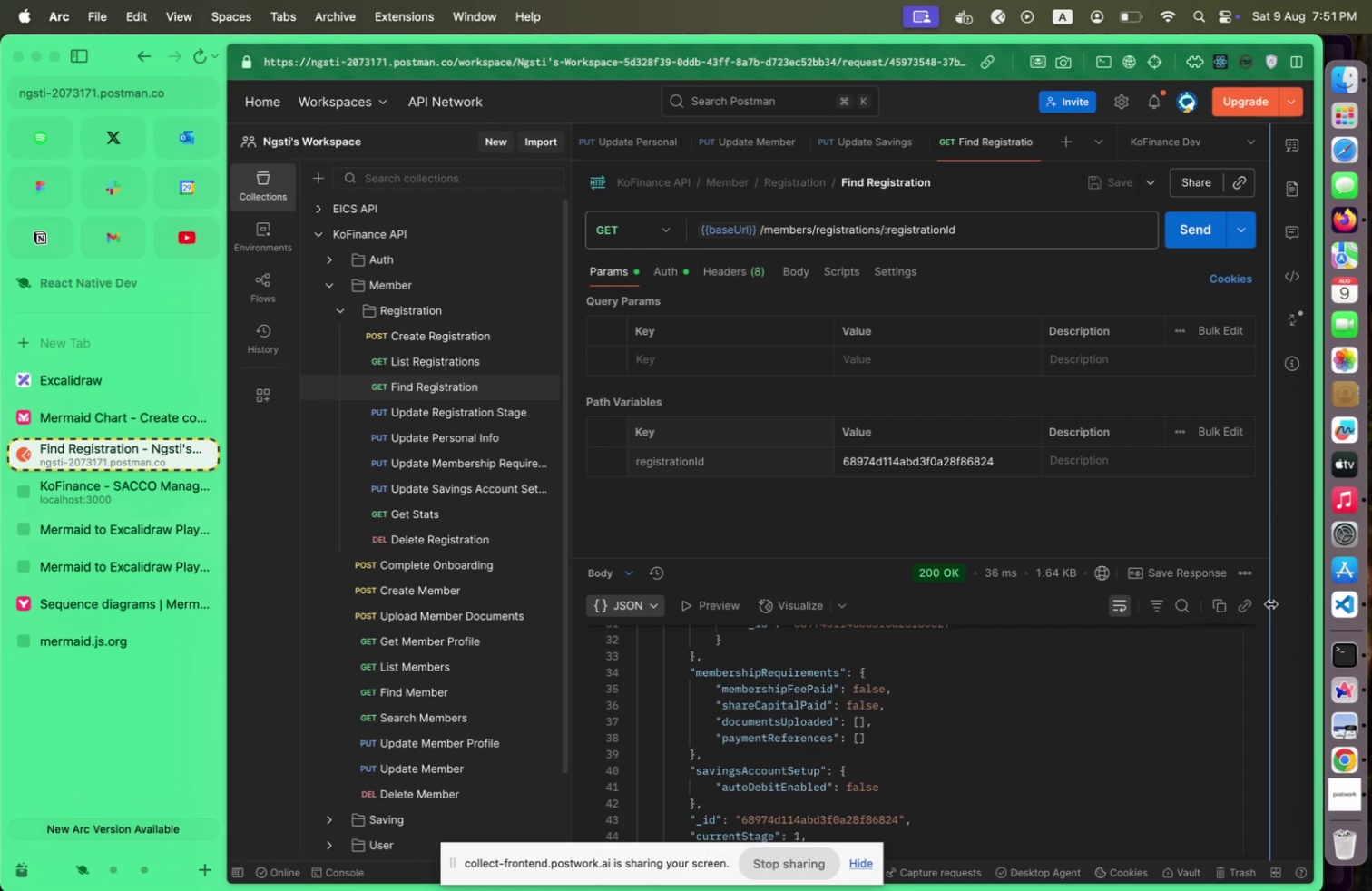 
wait(9.65)
 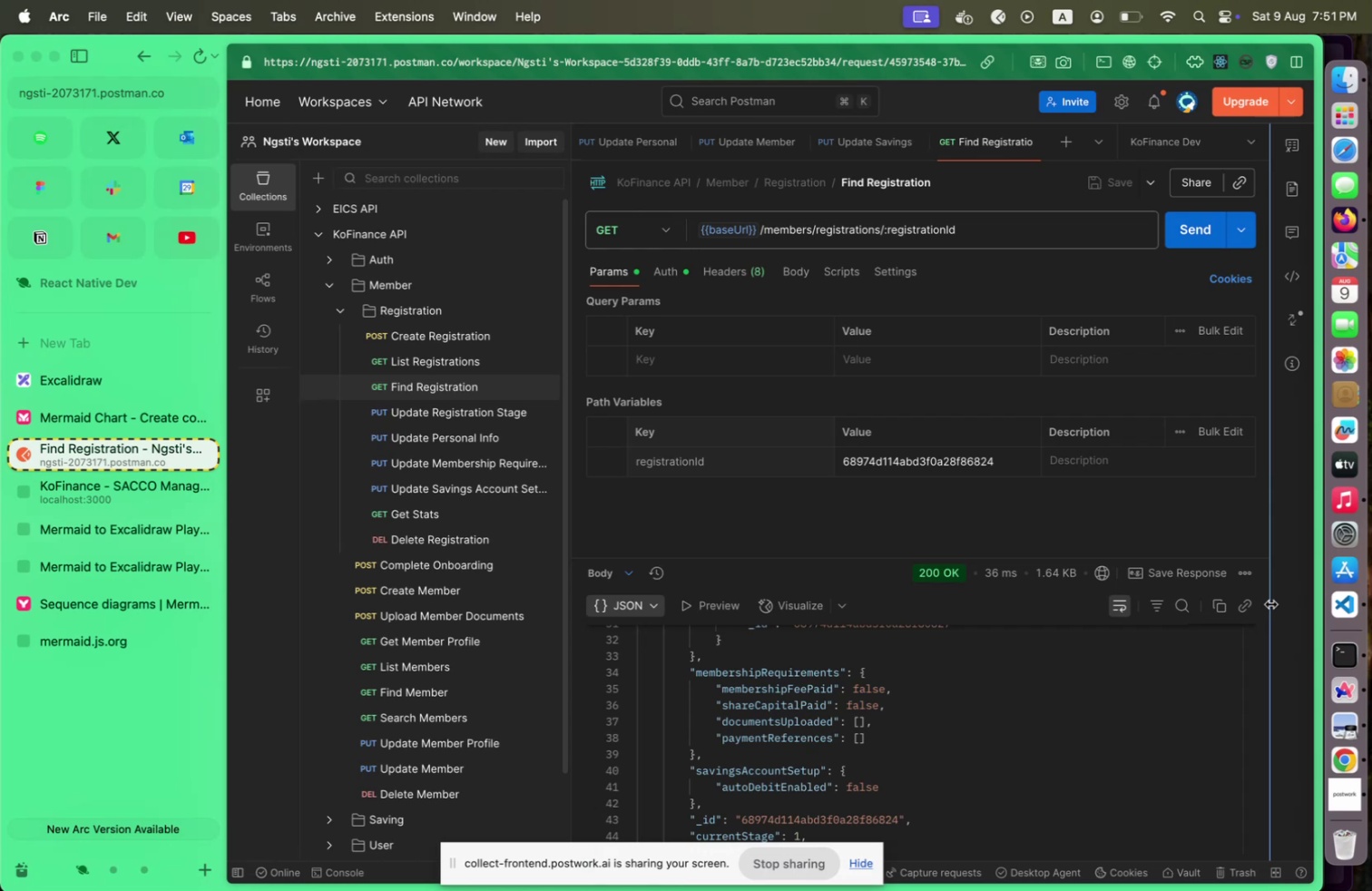 
left_click([1338, 750])
 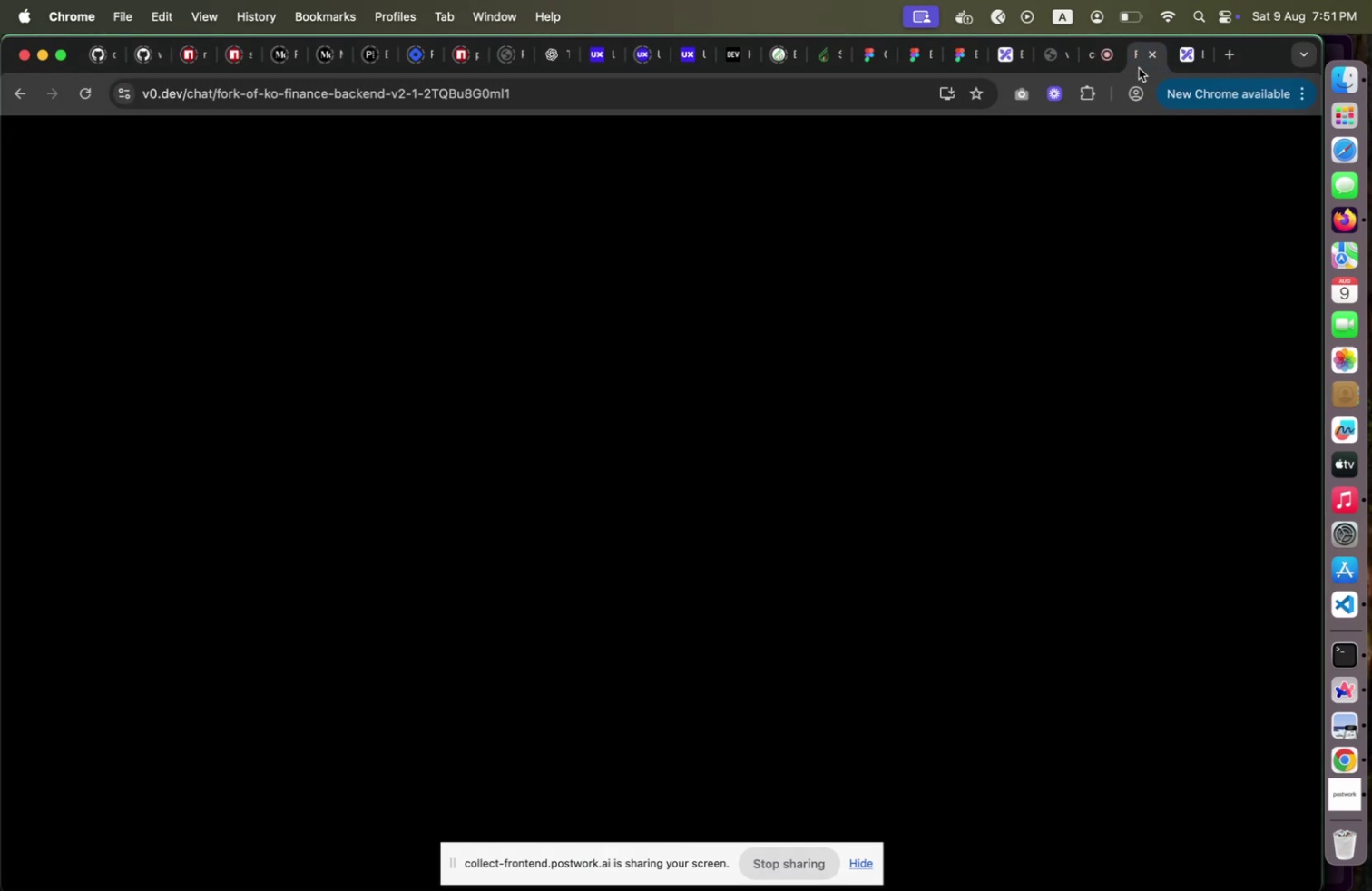 
left_click([1139, 68])
 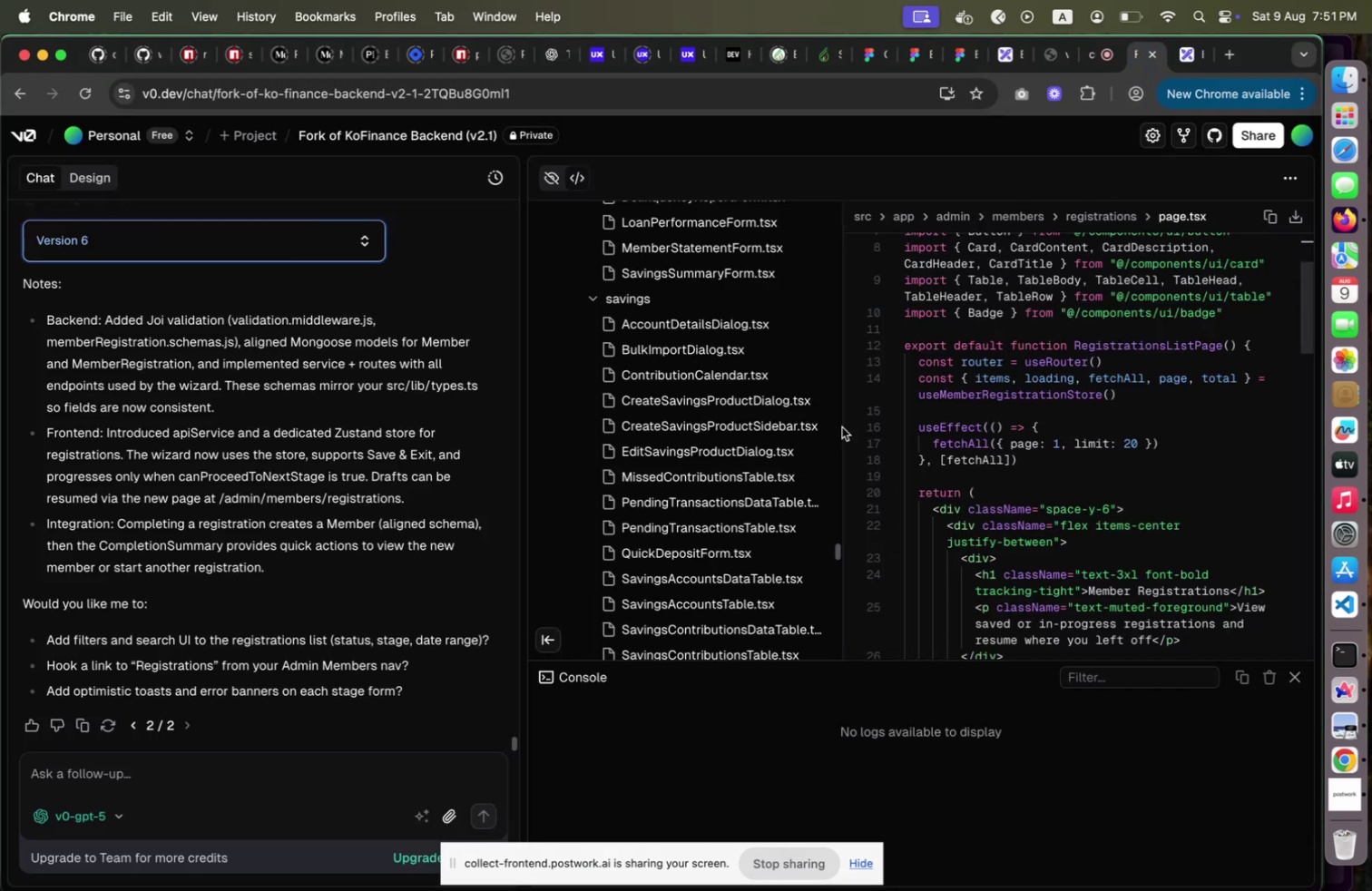 
scroll: coordinate [691, 484], scroll_direction: down, amount: 69.0
 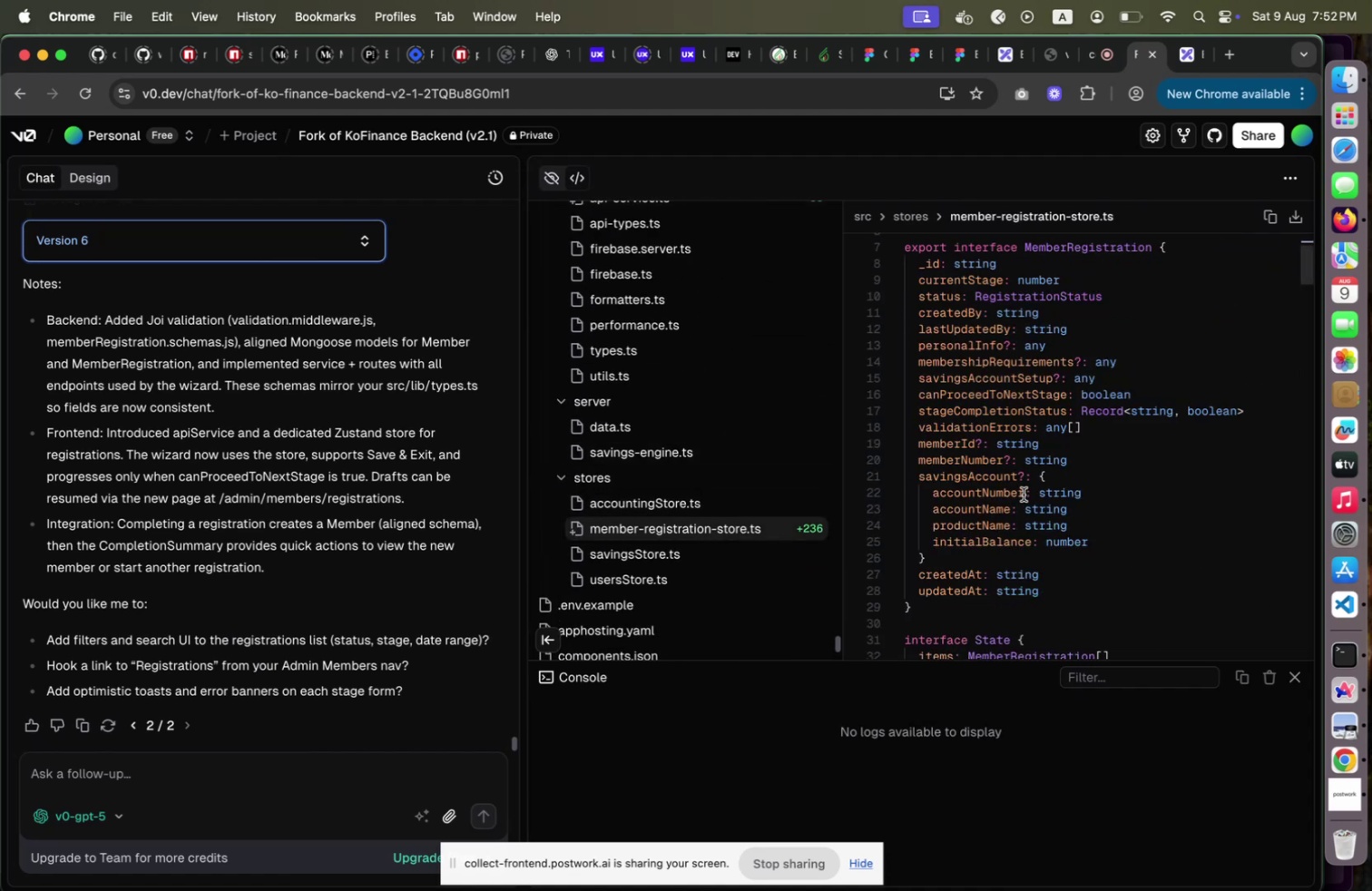 
wait(8.36)
 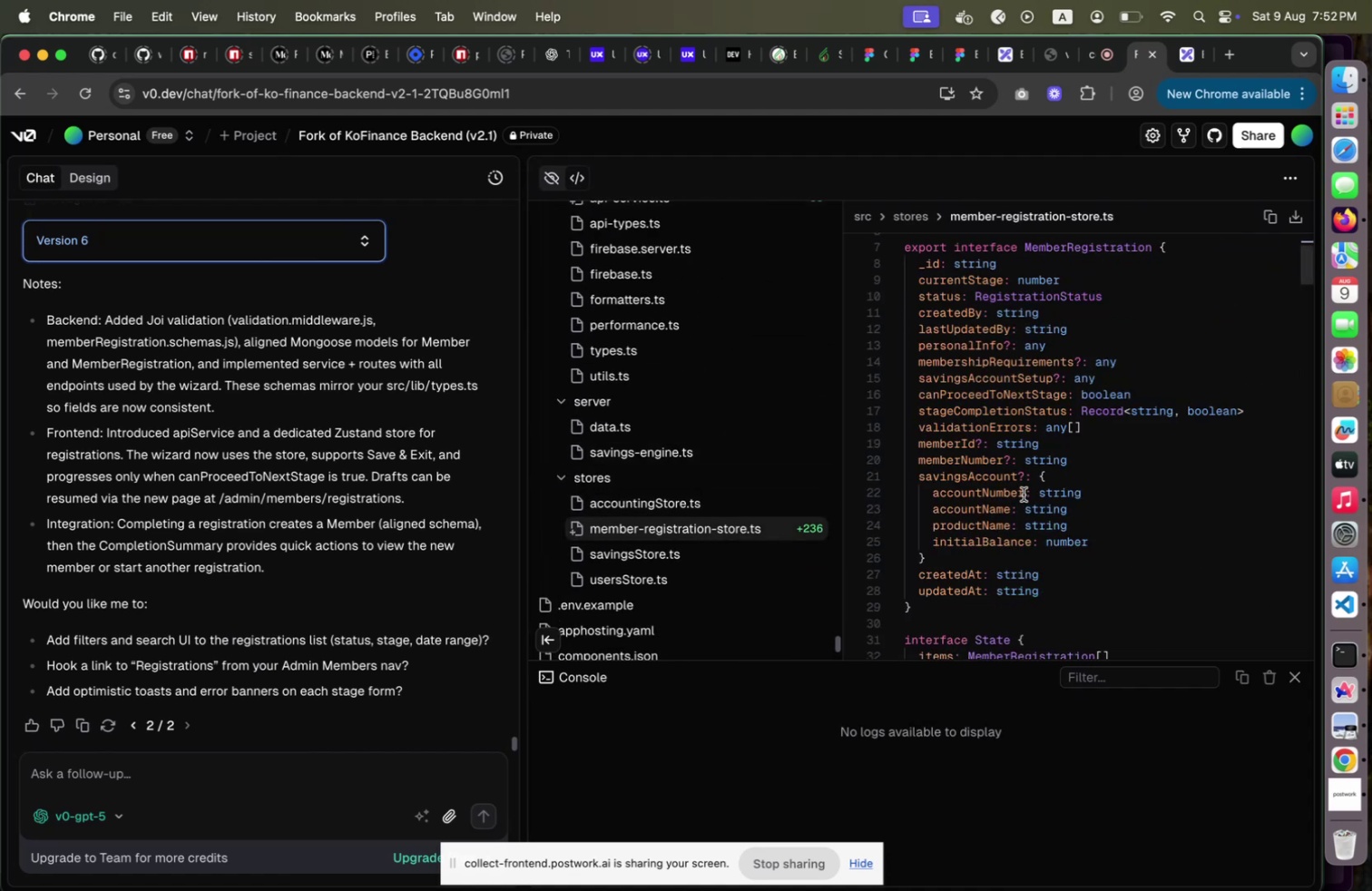 
scroll: coordinate [1027, 490], scroll_direction: down, amount: 8.0
 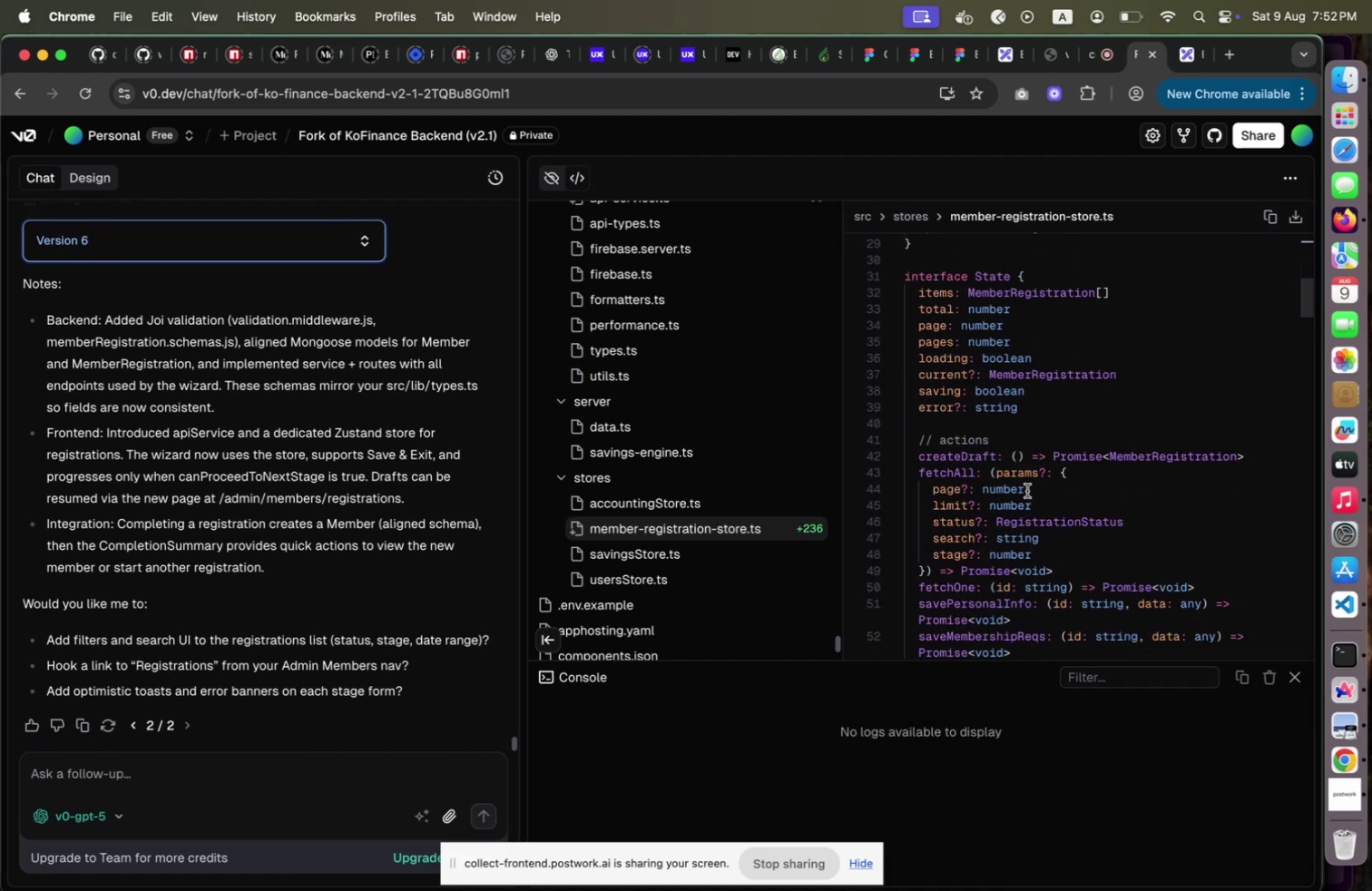 
scroll: coordinate [1027, 491], scroll_direction: up, amount: 10.0
 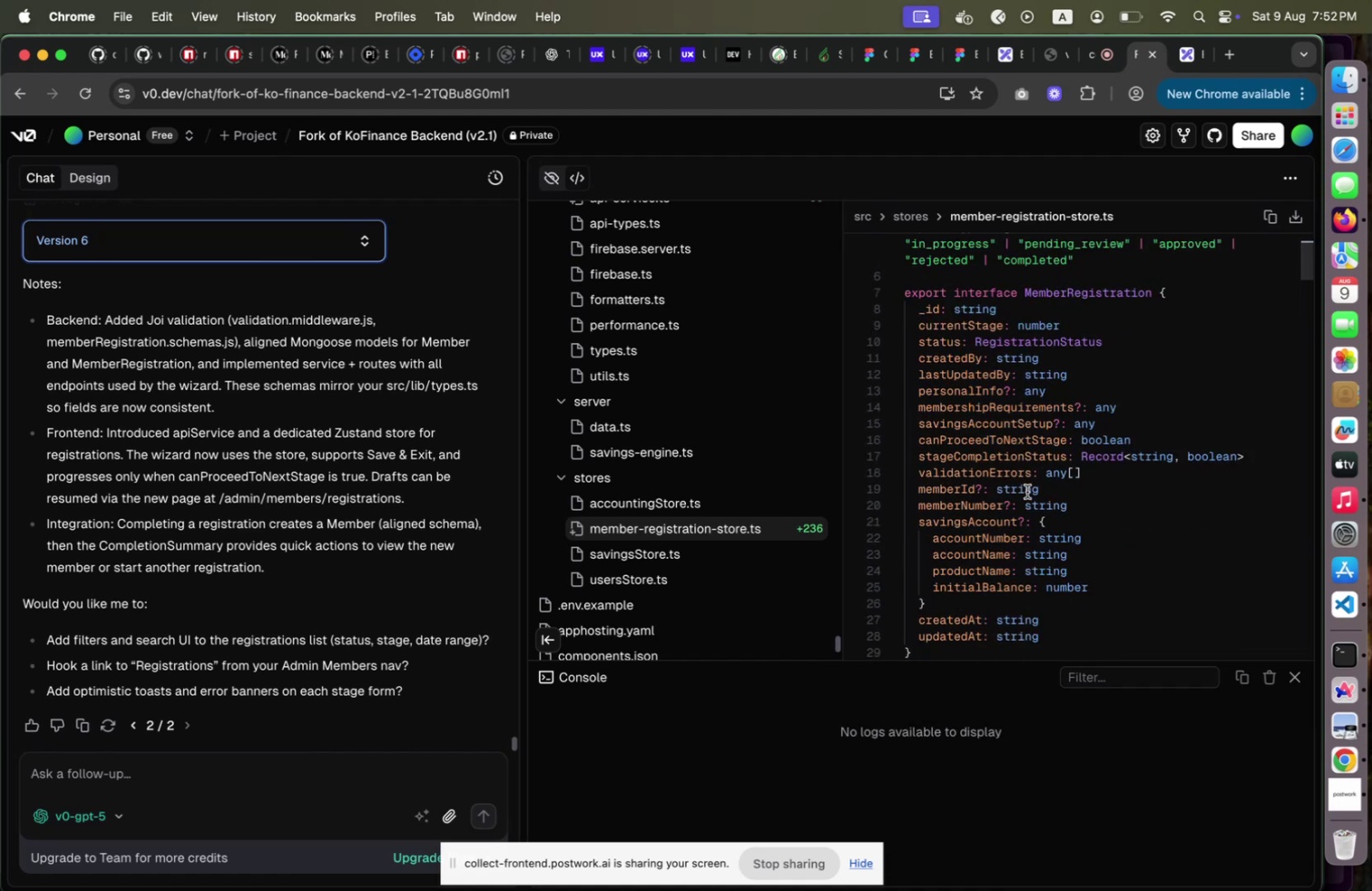 
scroll: coordinate [1027, 491], scroll_direction: down, amount: 4.0
 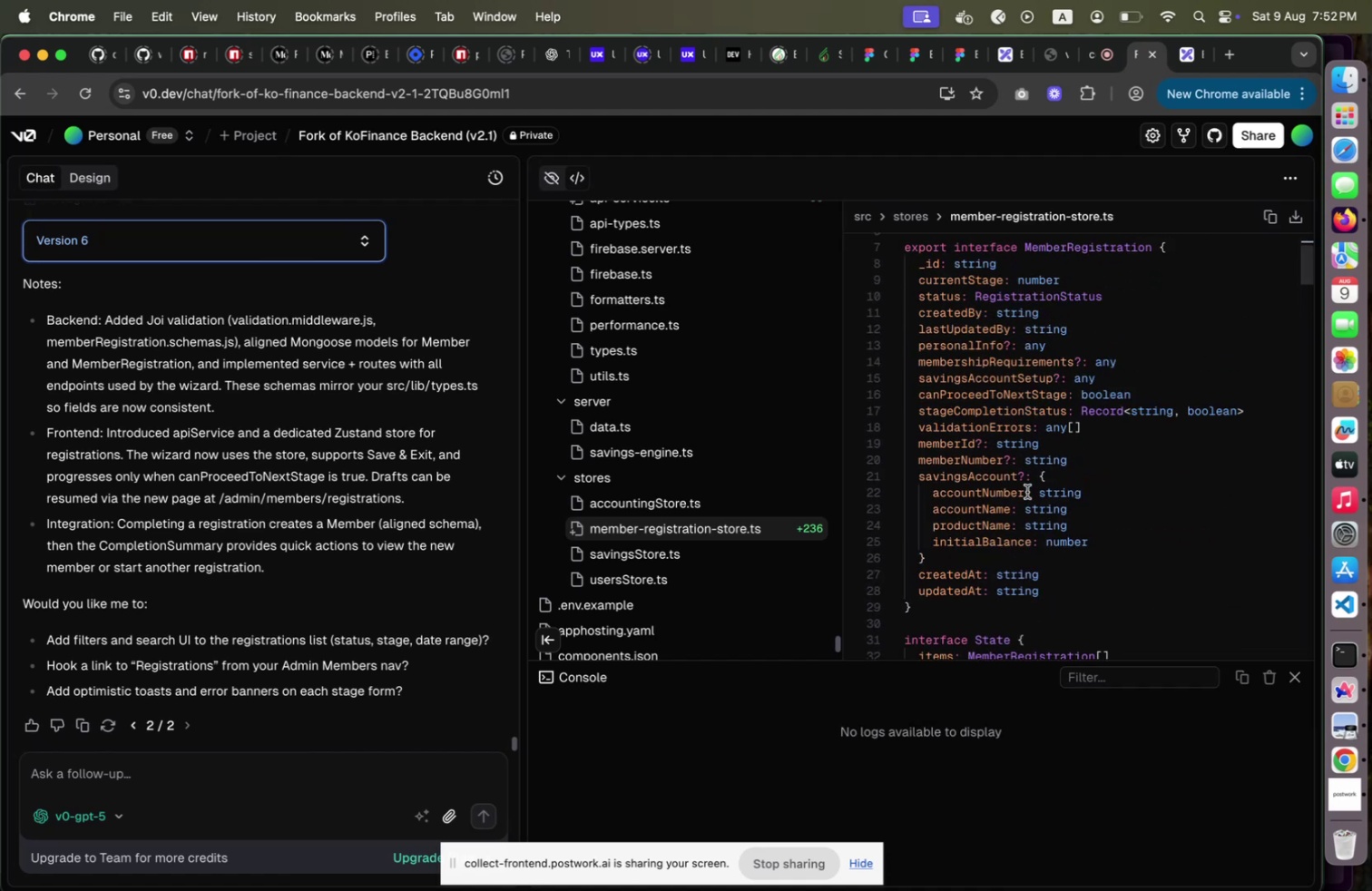 
scroll: coordinate [1027, 491], scroll_direction: up, amount: 2.0
 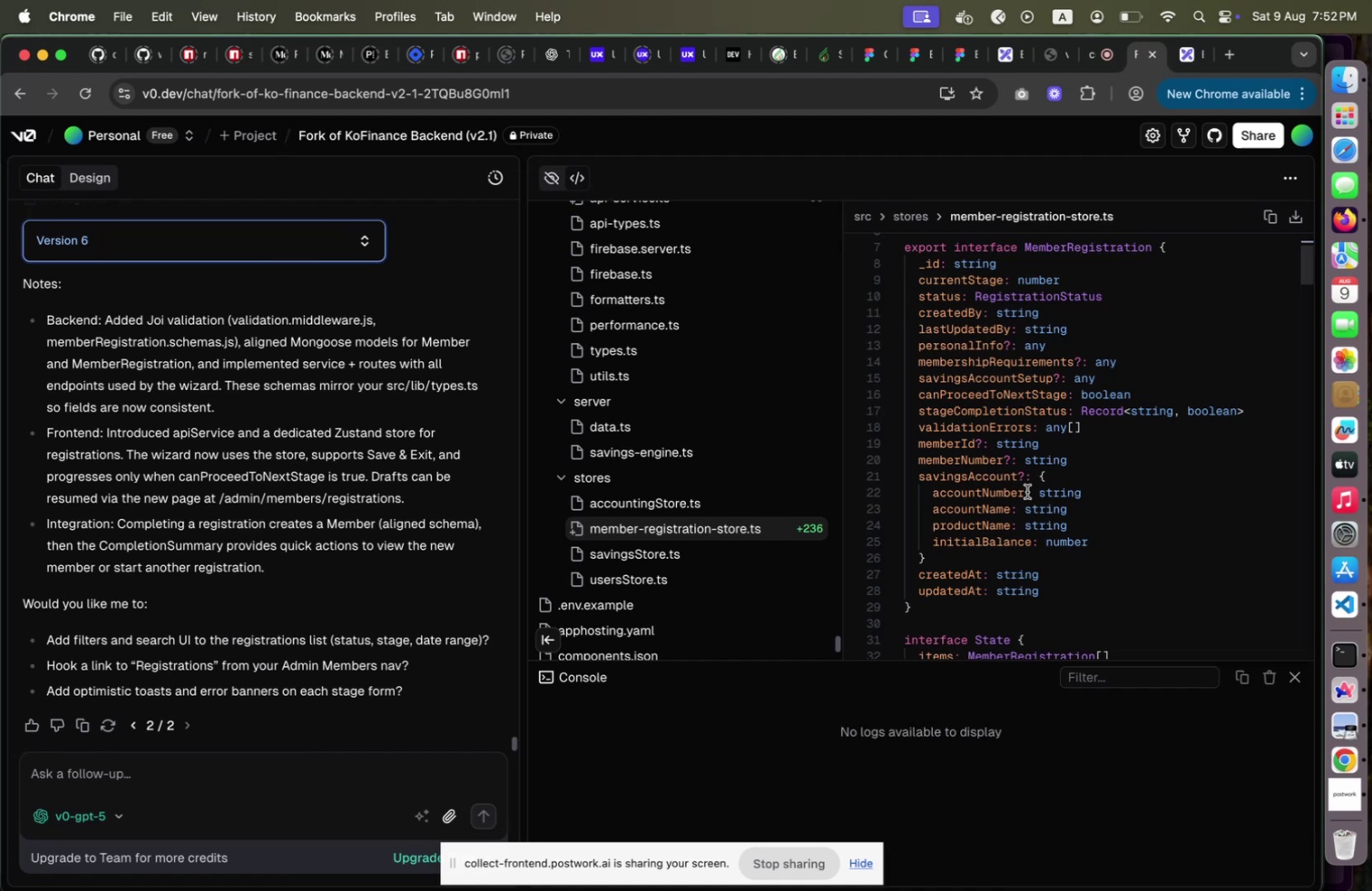 
wait(9.31)
 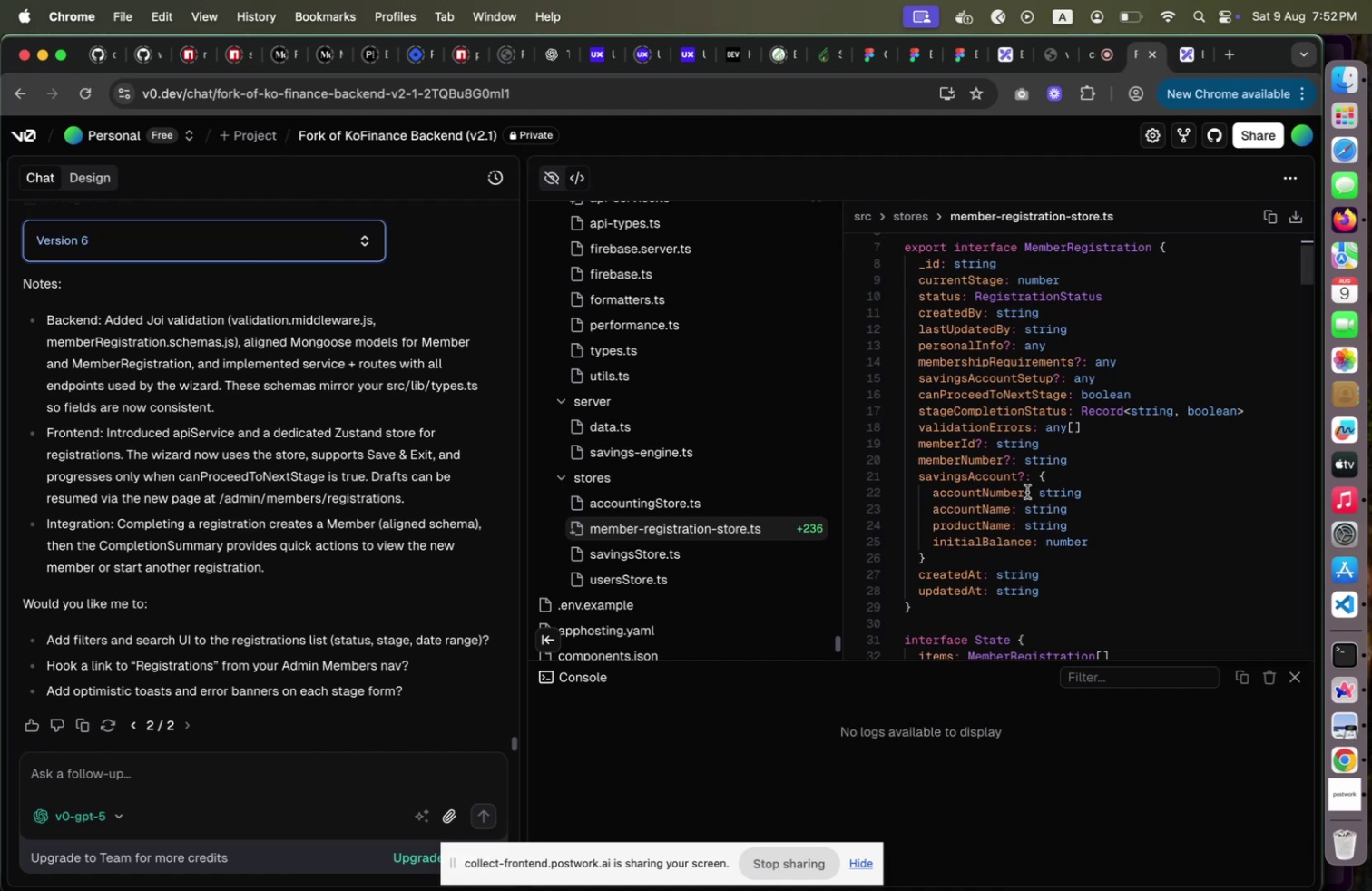 
scroll: coordinate [1027, 491], scroll_direction: down, amount: 10.0
 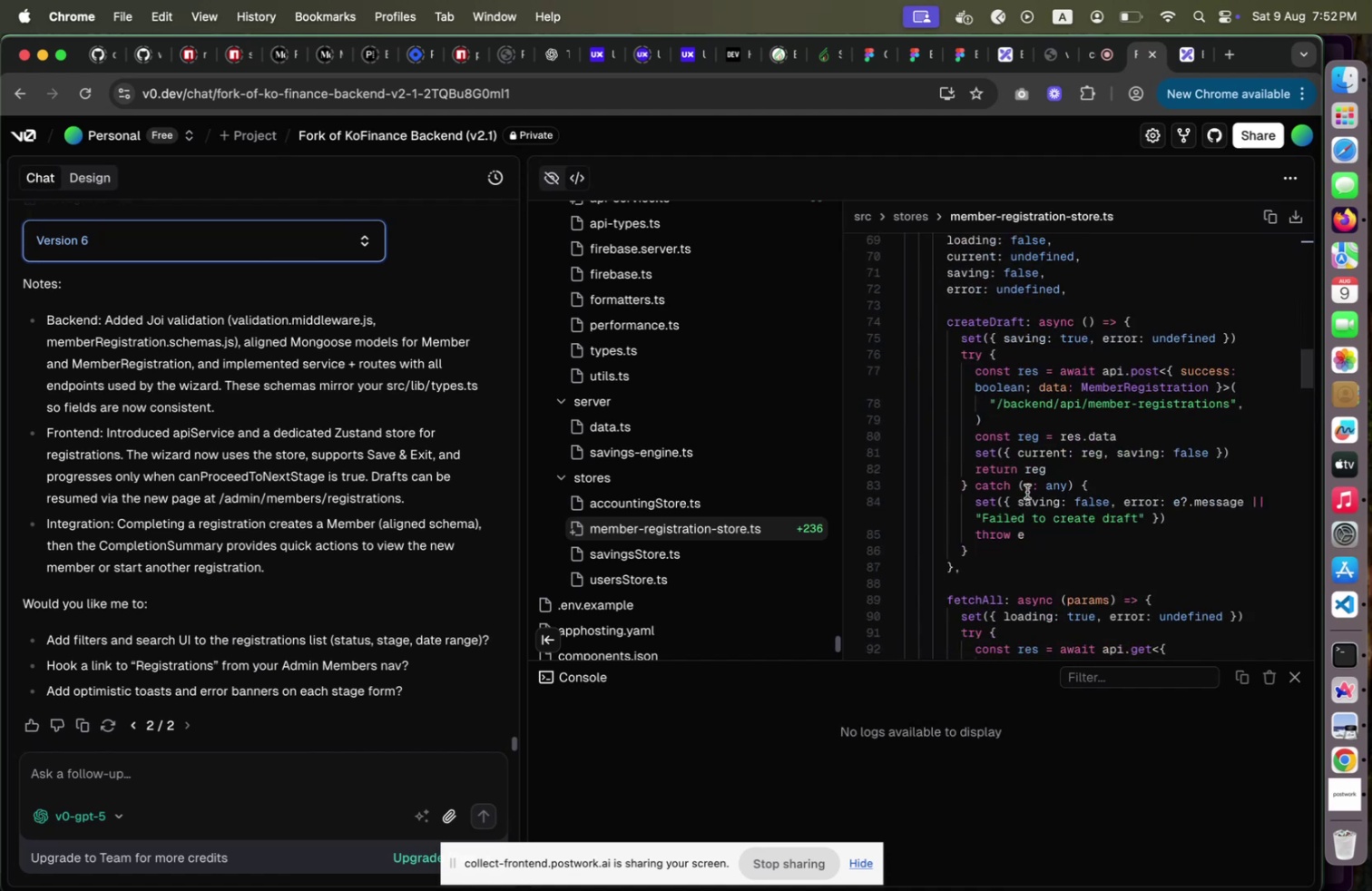 
wait(9.03)
 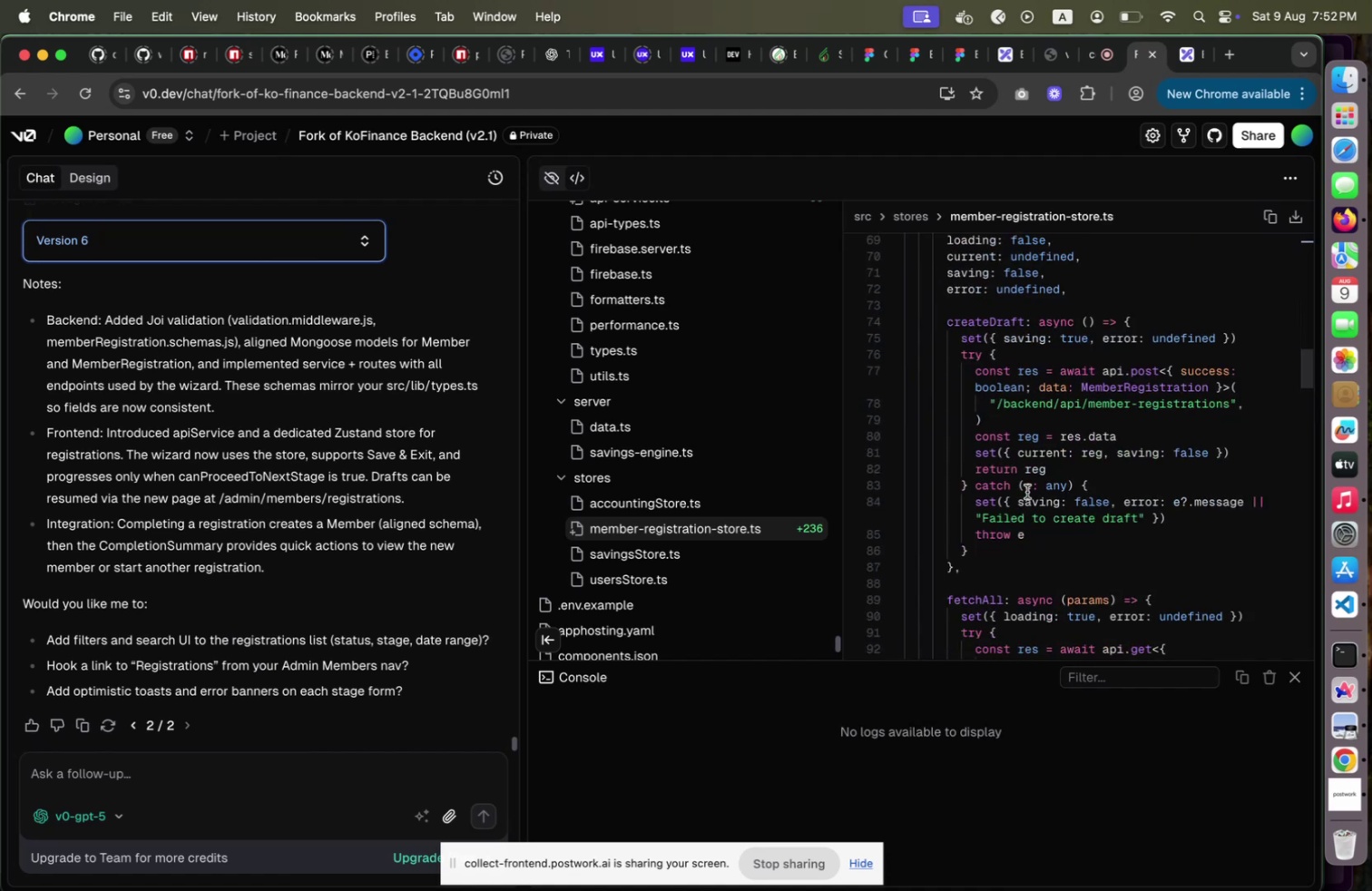 
right_click([1027, 491])
 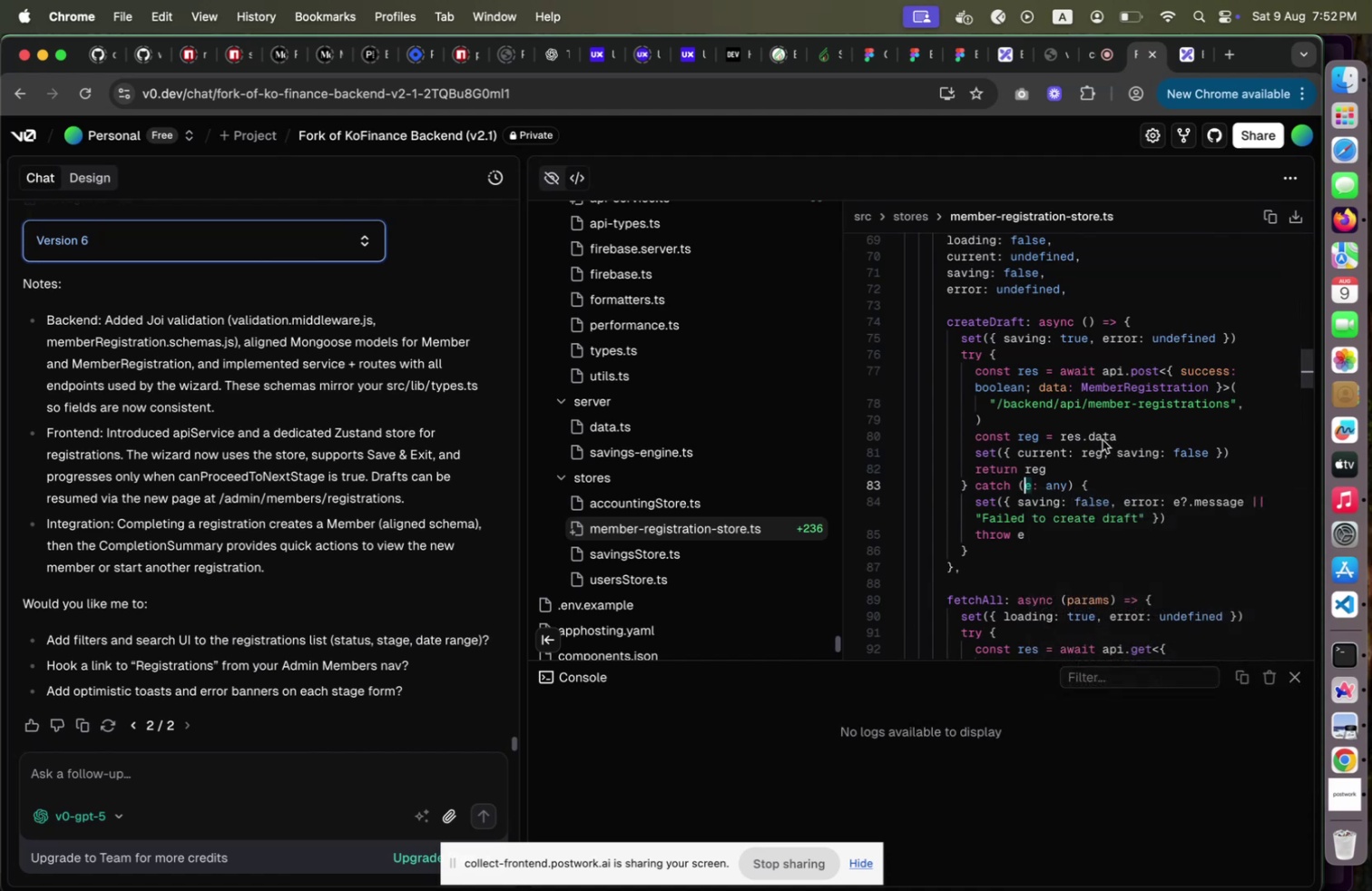 
left_click([1103, 438])
 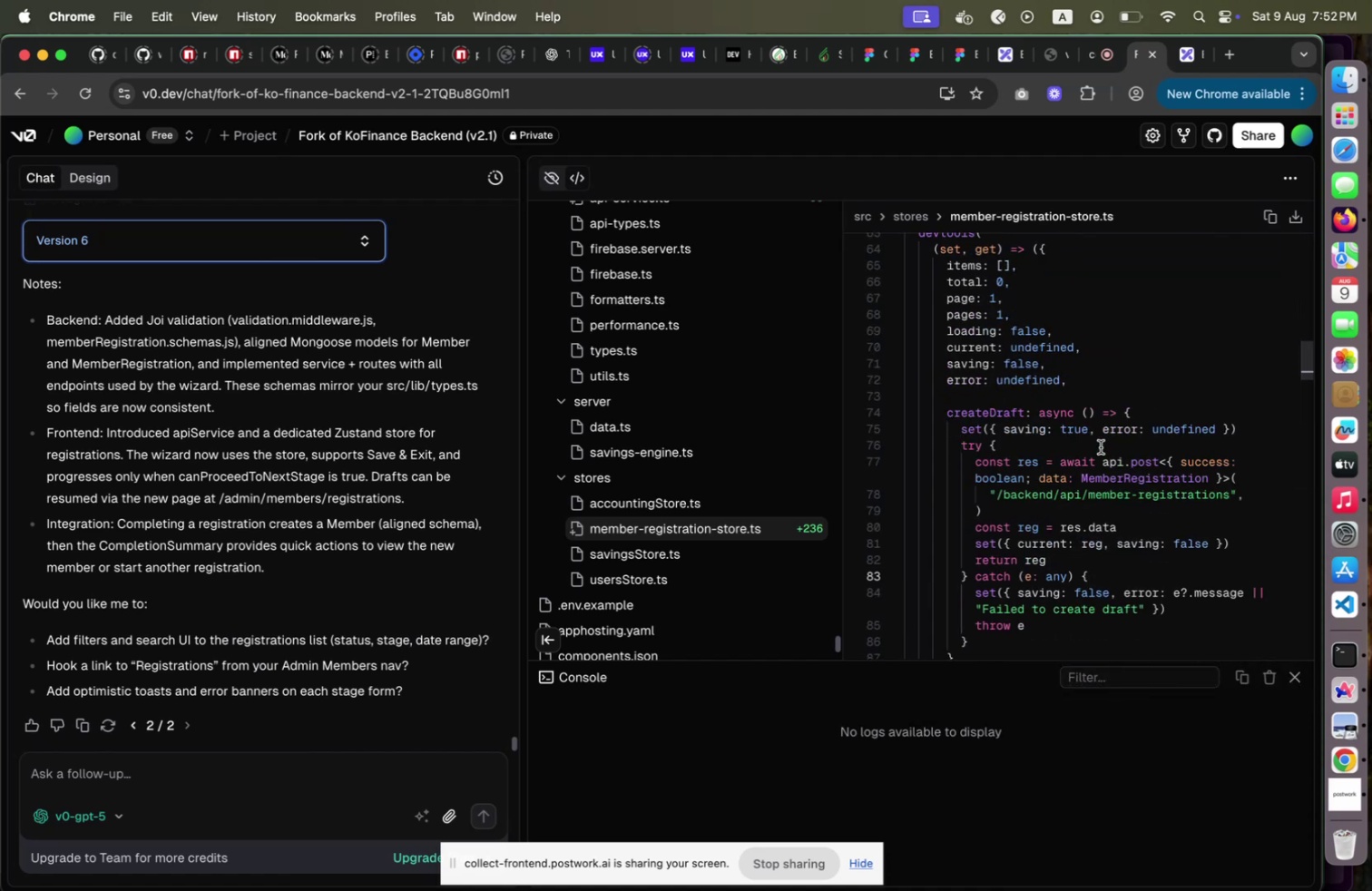 
scroll: coordinate [1101, 447], scroll_direction: up, amount: 5.0
 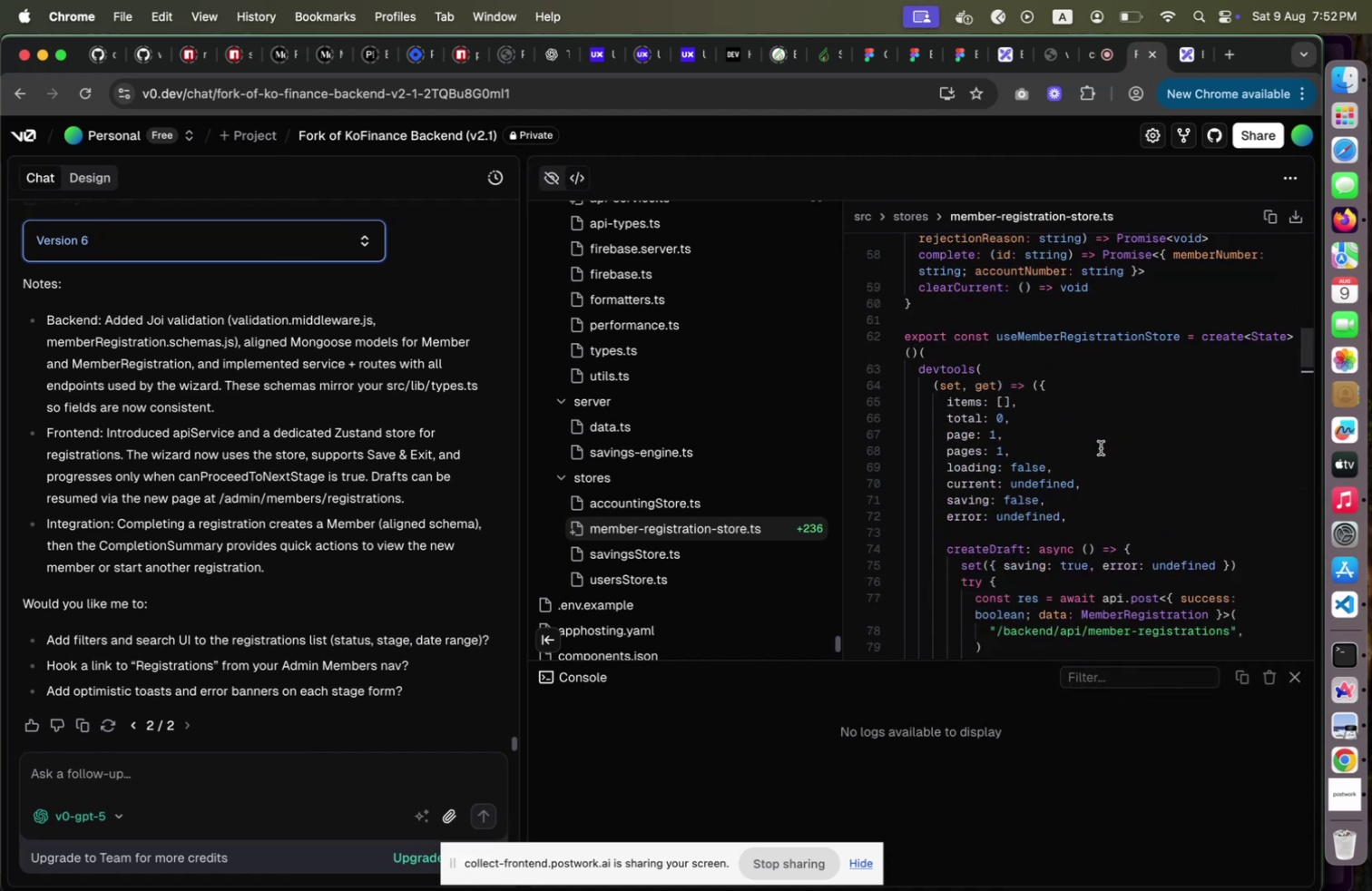 
scroll: coordinate [1101, 447], scroll_direction: down, amount: 2.0
 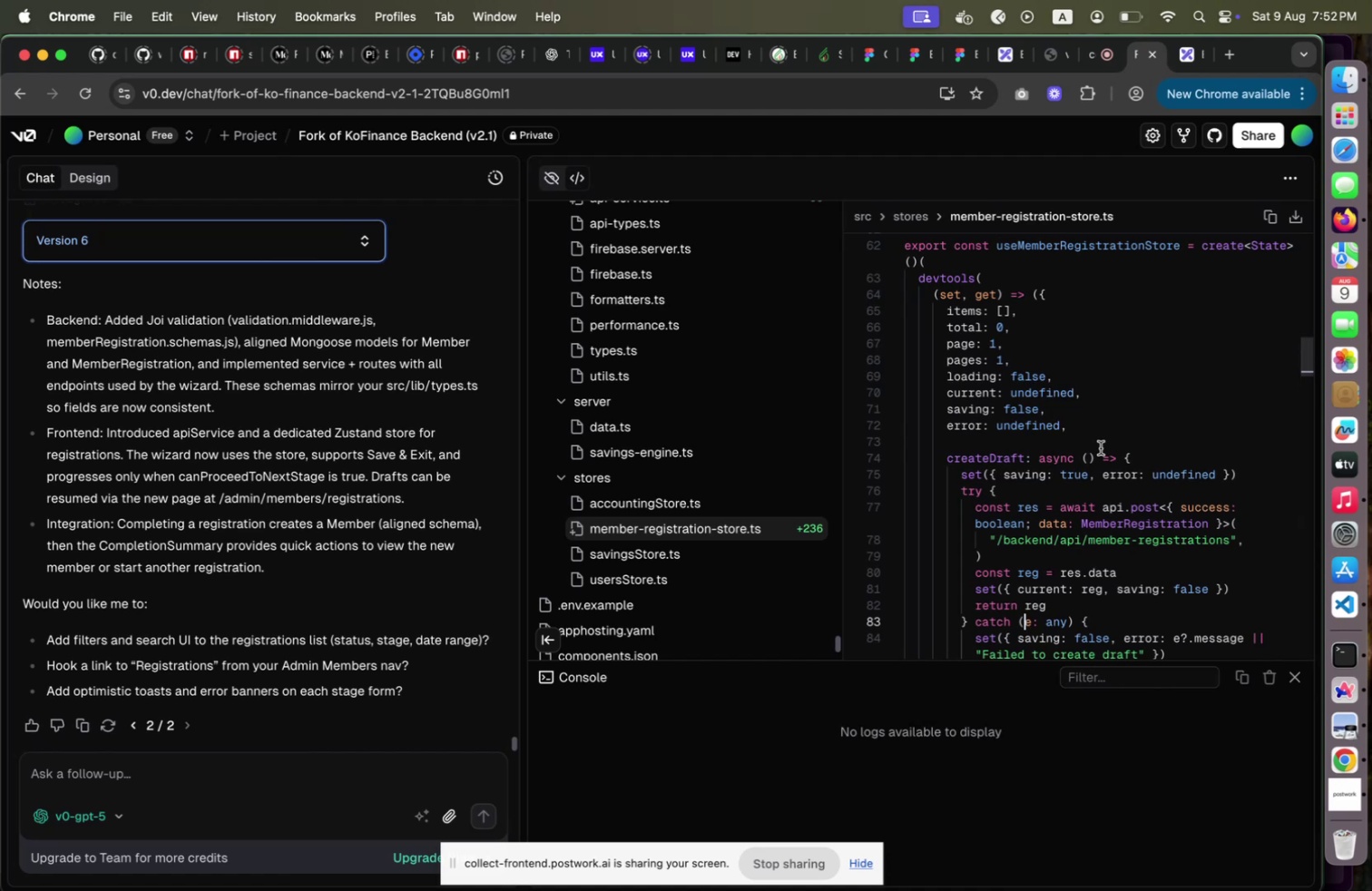 
wait(9.49)
 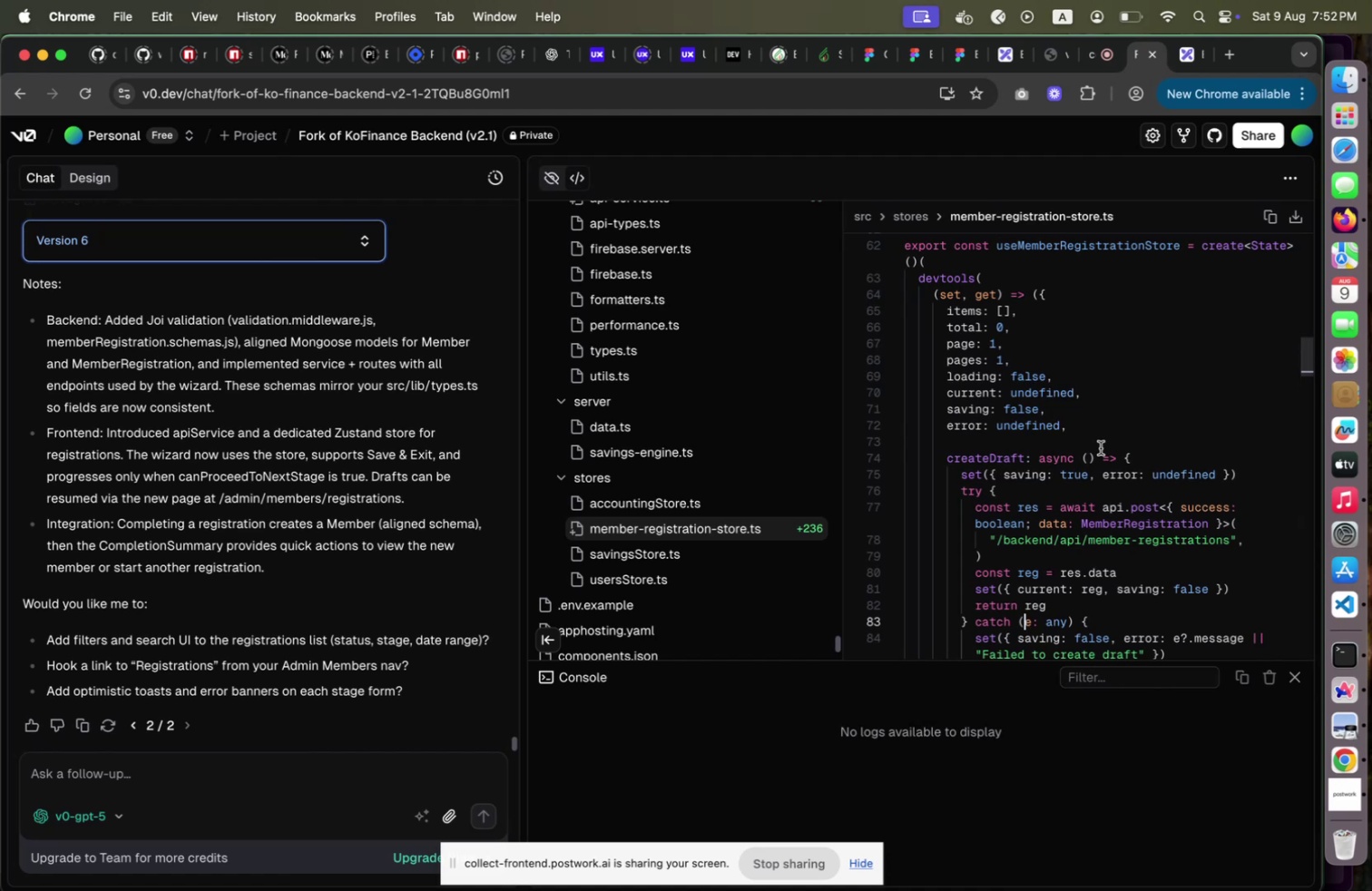 
scroll: coordinate [1101, 448], scroll_direction: down, amount: 4.0
 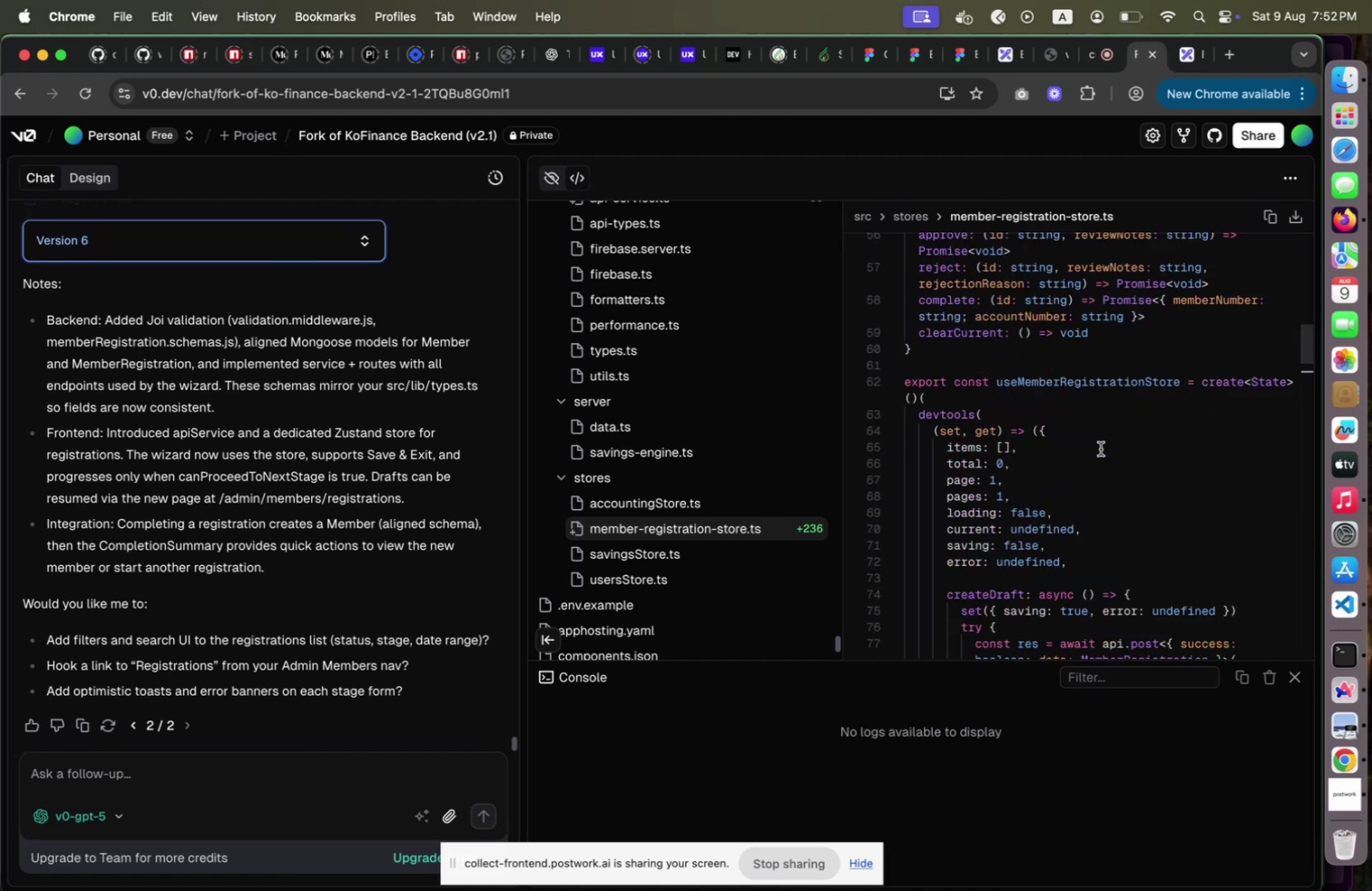 
scroll: coordinate [1101, 448], scroll_direction: up, amount: 19.0
 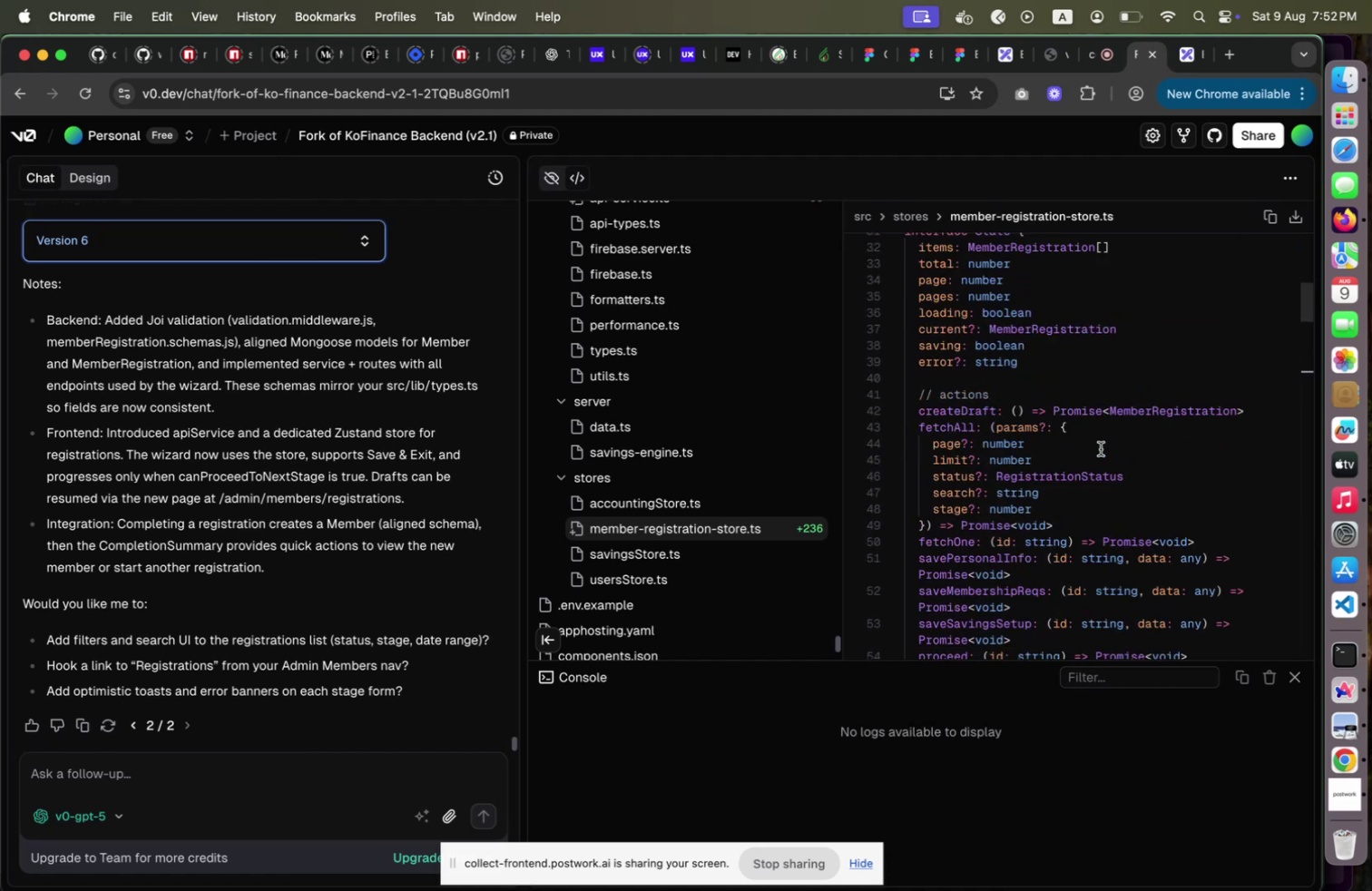 
scroll: coordinate [1101, 448], scroll_direction: down, amount: 7.0
 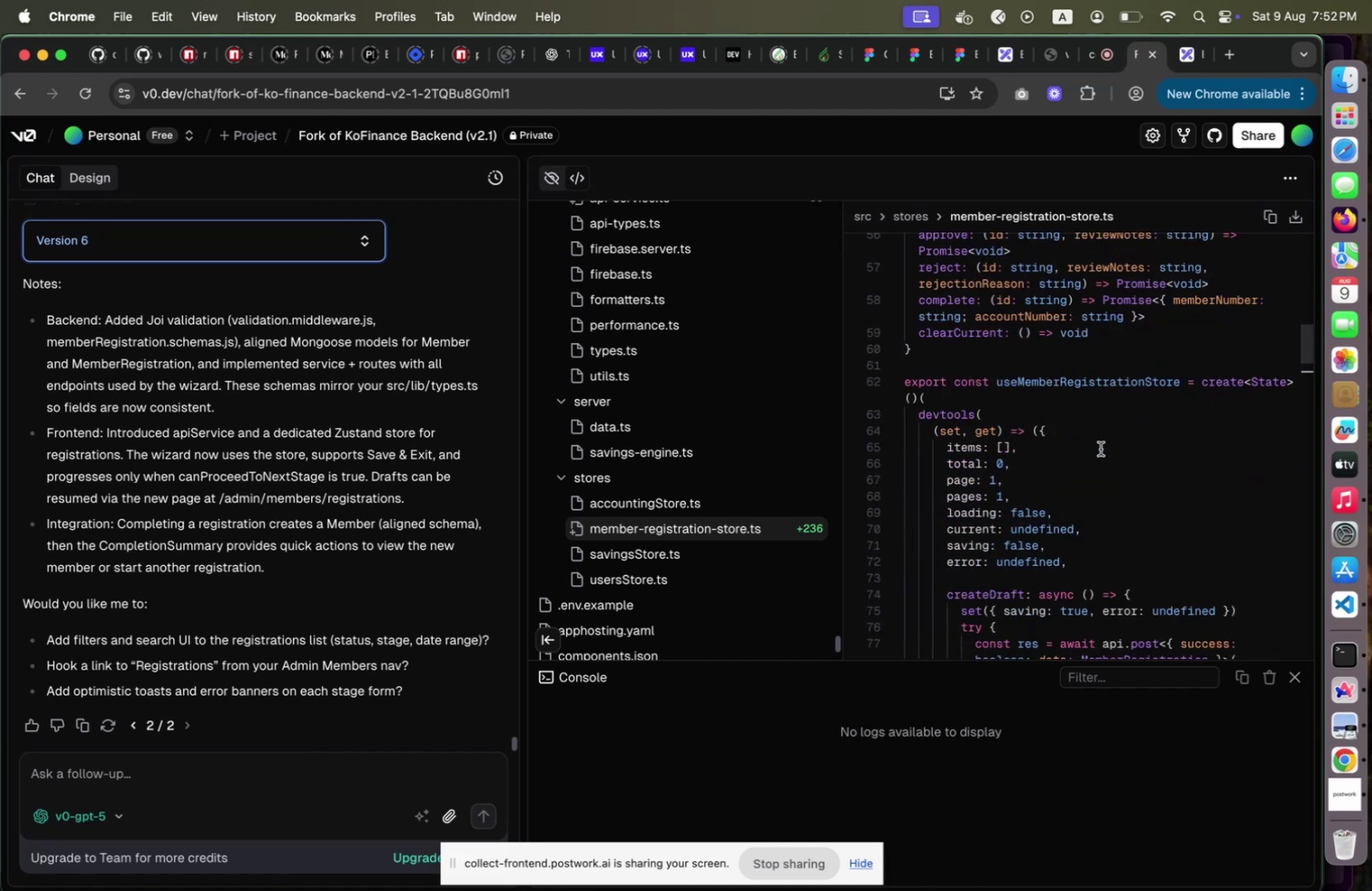 
scroll: coordinate [1101, 448], scroll_direction: up, amount: 4.0
 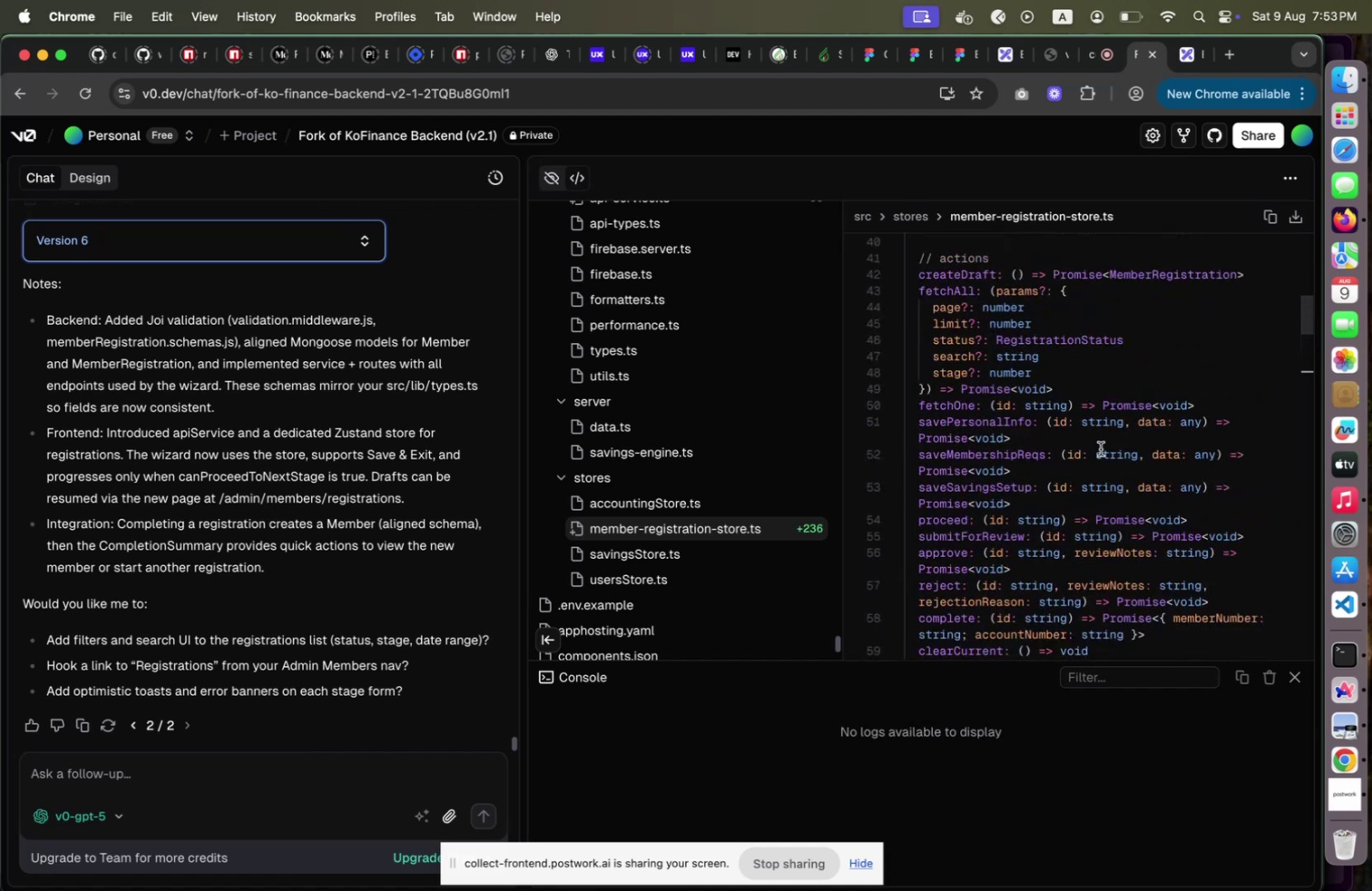 
wait(5.98)
 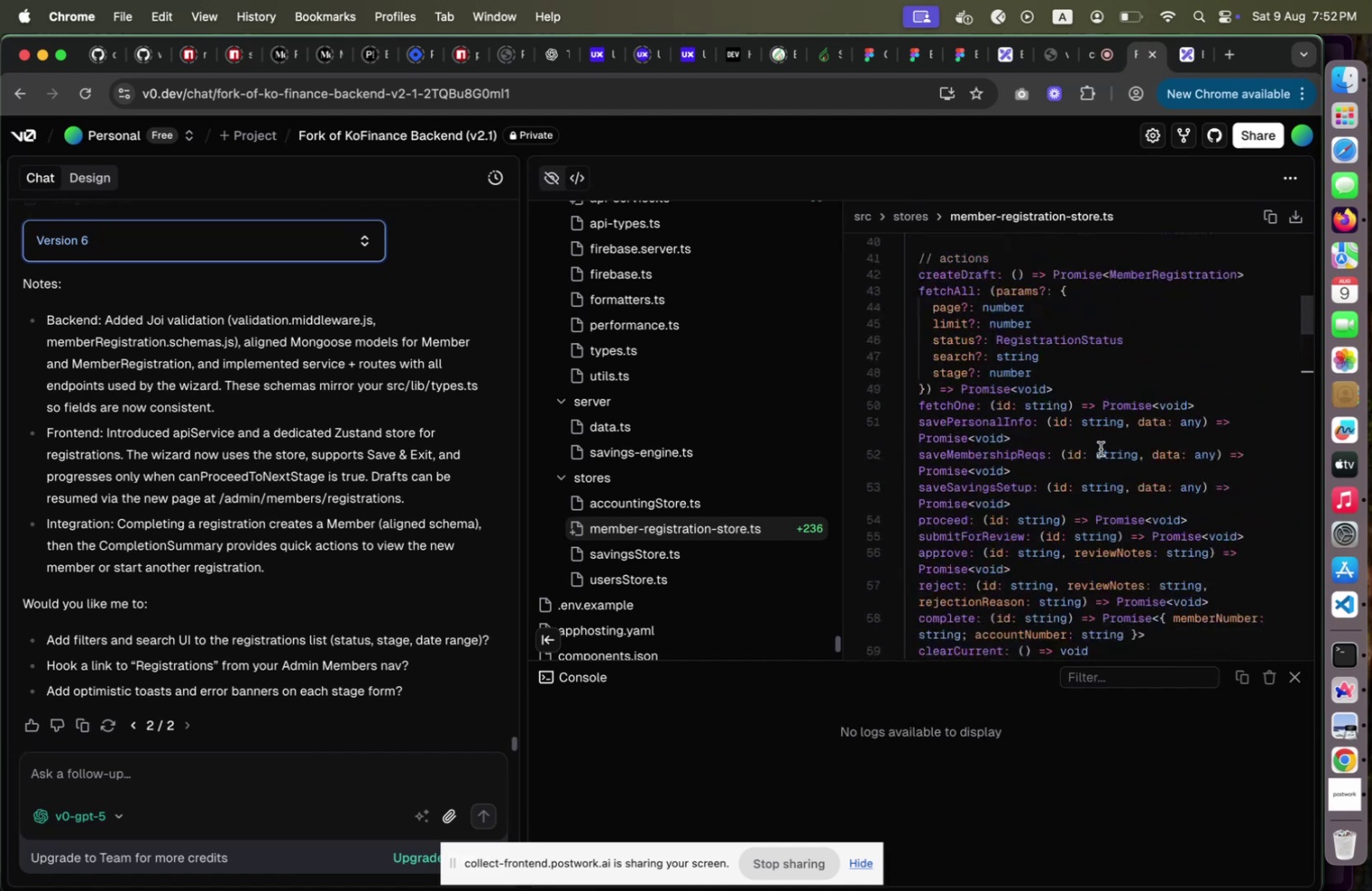 
scroll: coordinate [1101, 448], scroll_direction: down, amount: 10.0
 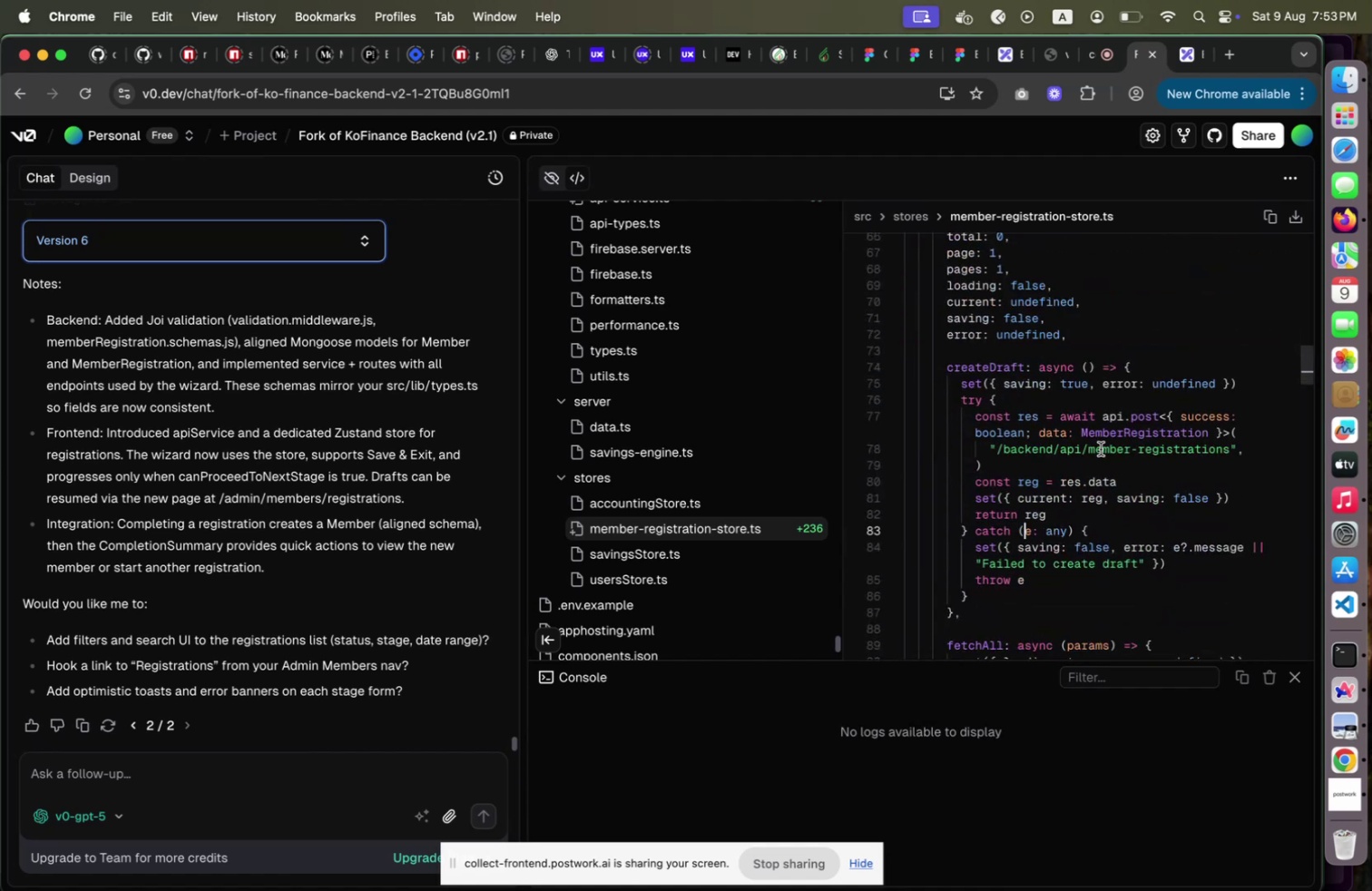 
scroll: coordinate [1101, 448], scroll_direction: up, amount: 9.0
 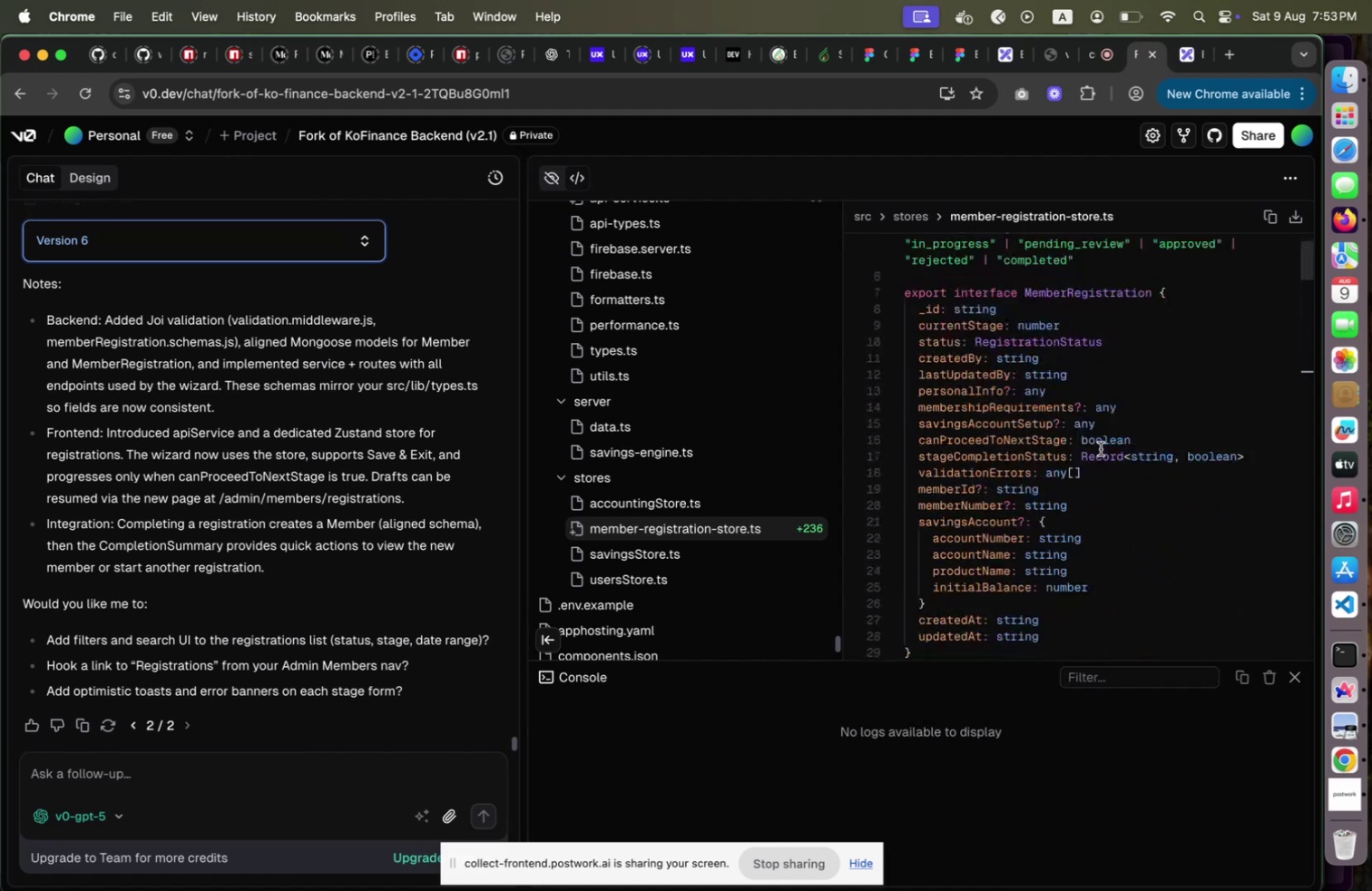 
scroll: coordinate [1101, 448], scroll_direction: down, amount: 22.0
 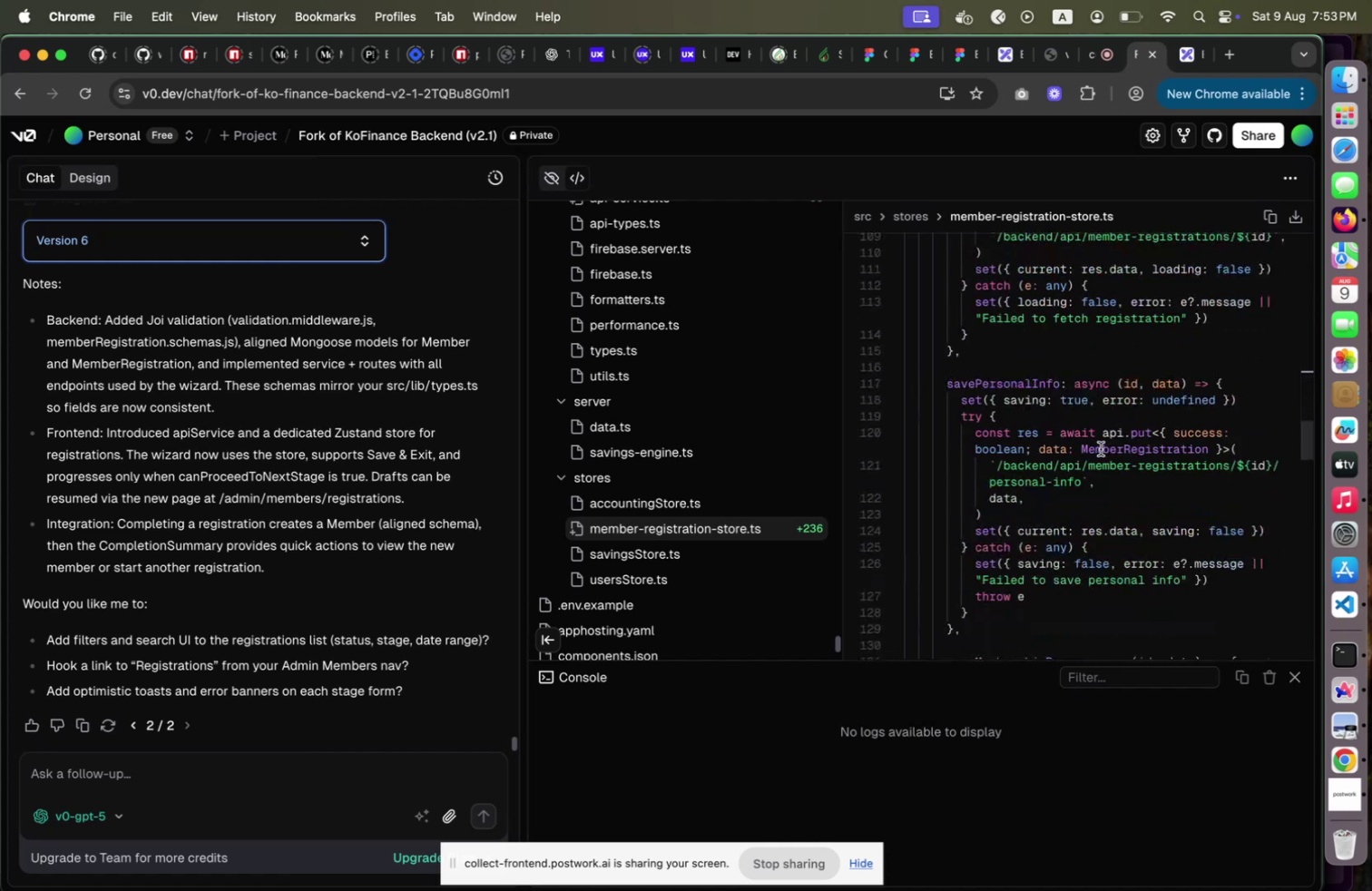 
scroll: coordinate [1101, 448], scroll_direction: up, amount: 3.0
 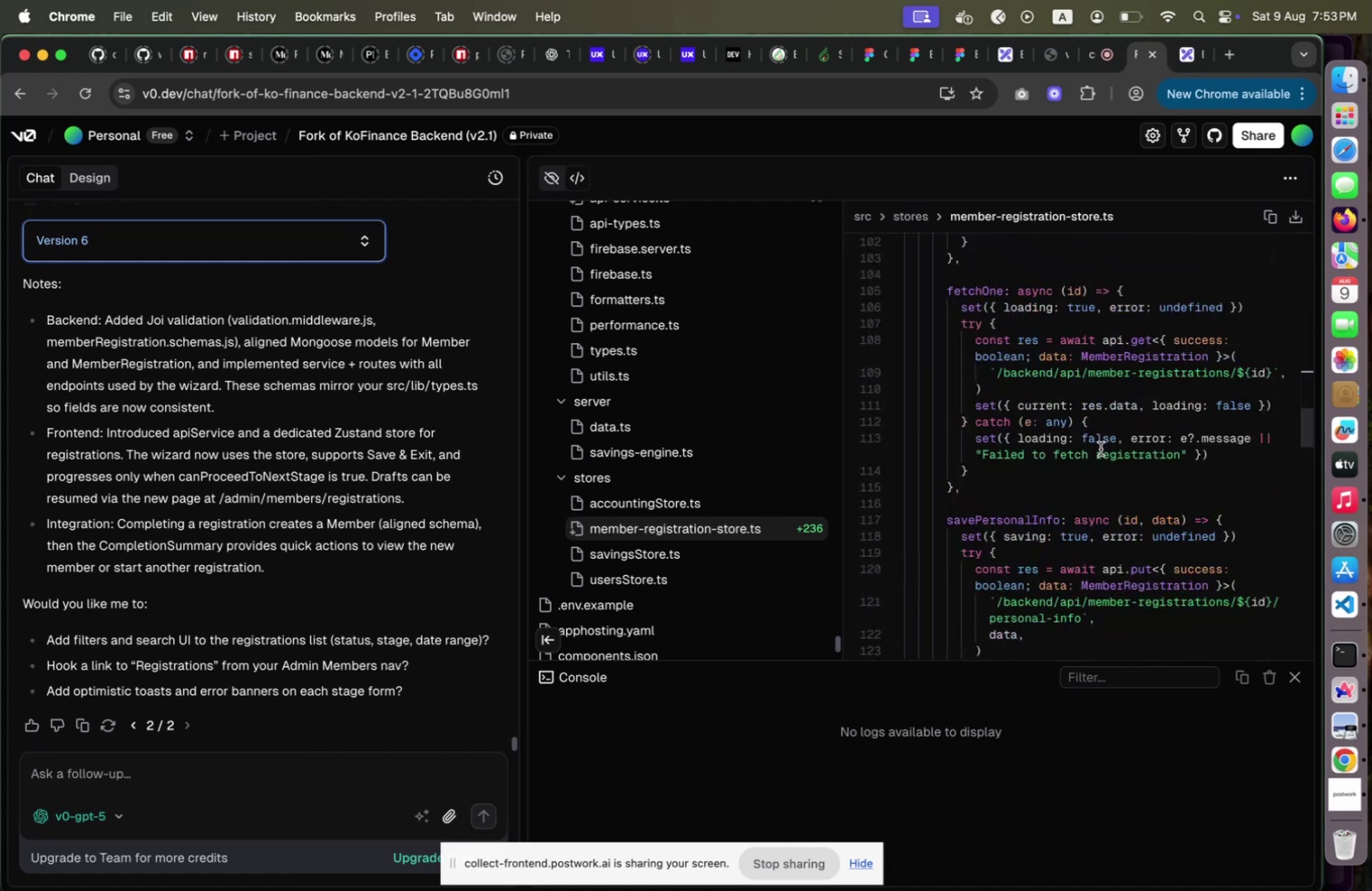 
scroll: coordinate [1101, 448], scroll_direction: down, amount: 5.0
 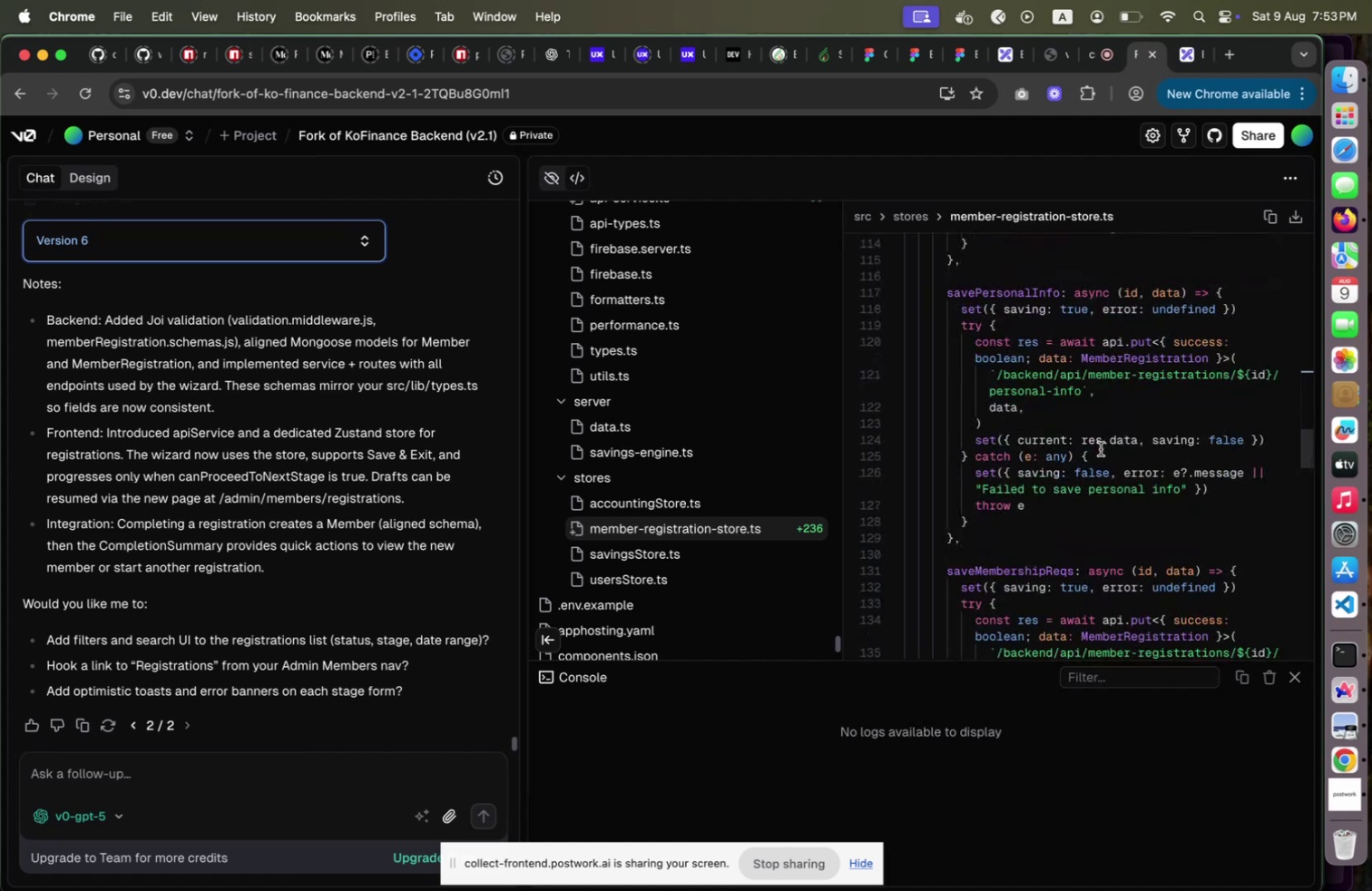 
wait(10.35)
 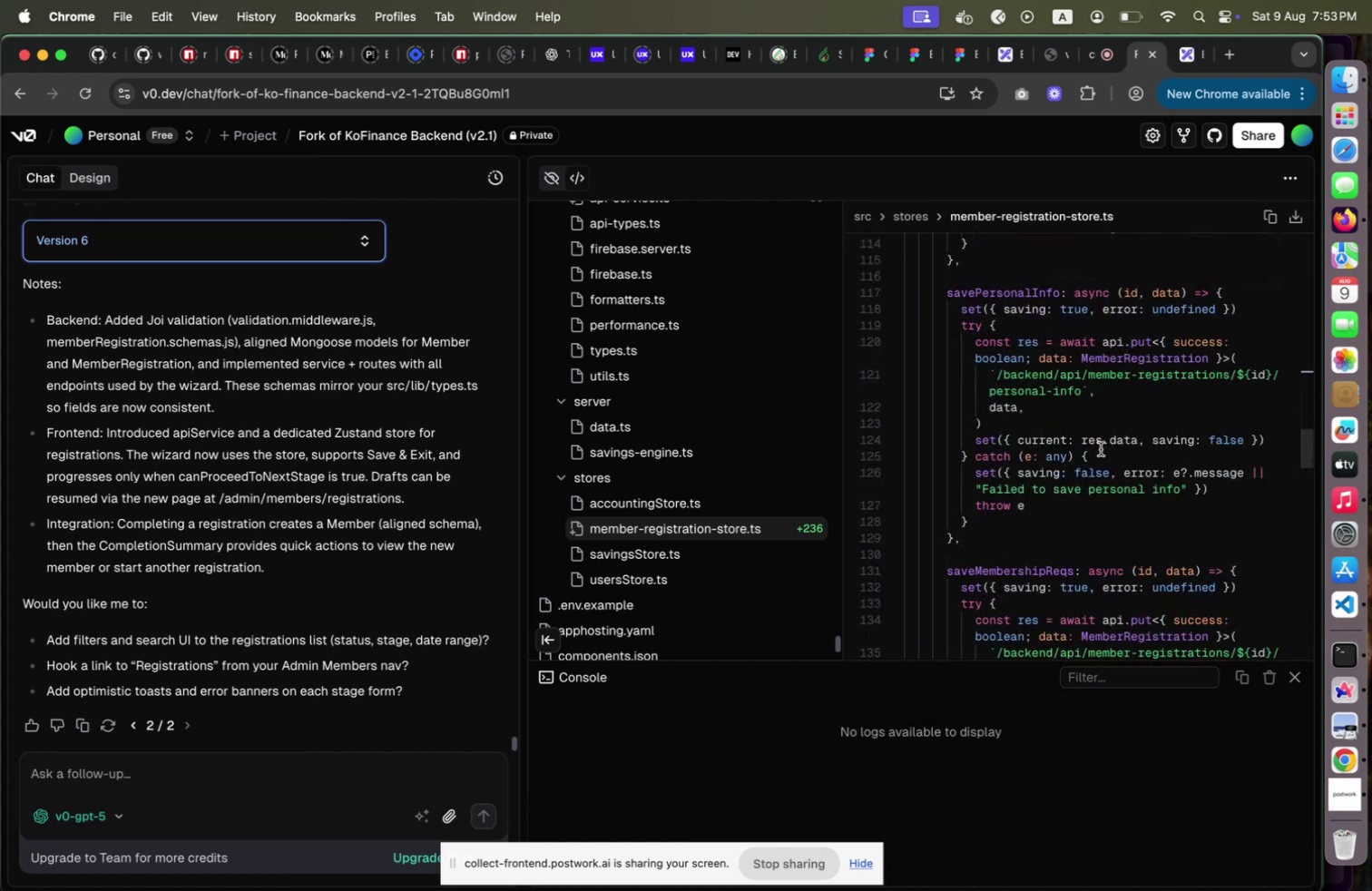 
scroll: coordinate [1103, 448], scroll_direction: down, amount: 20.0
 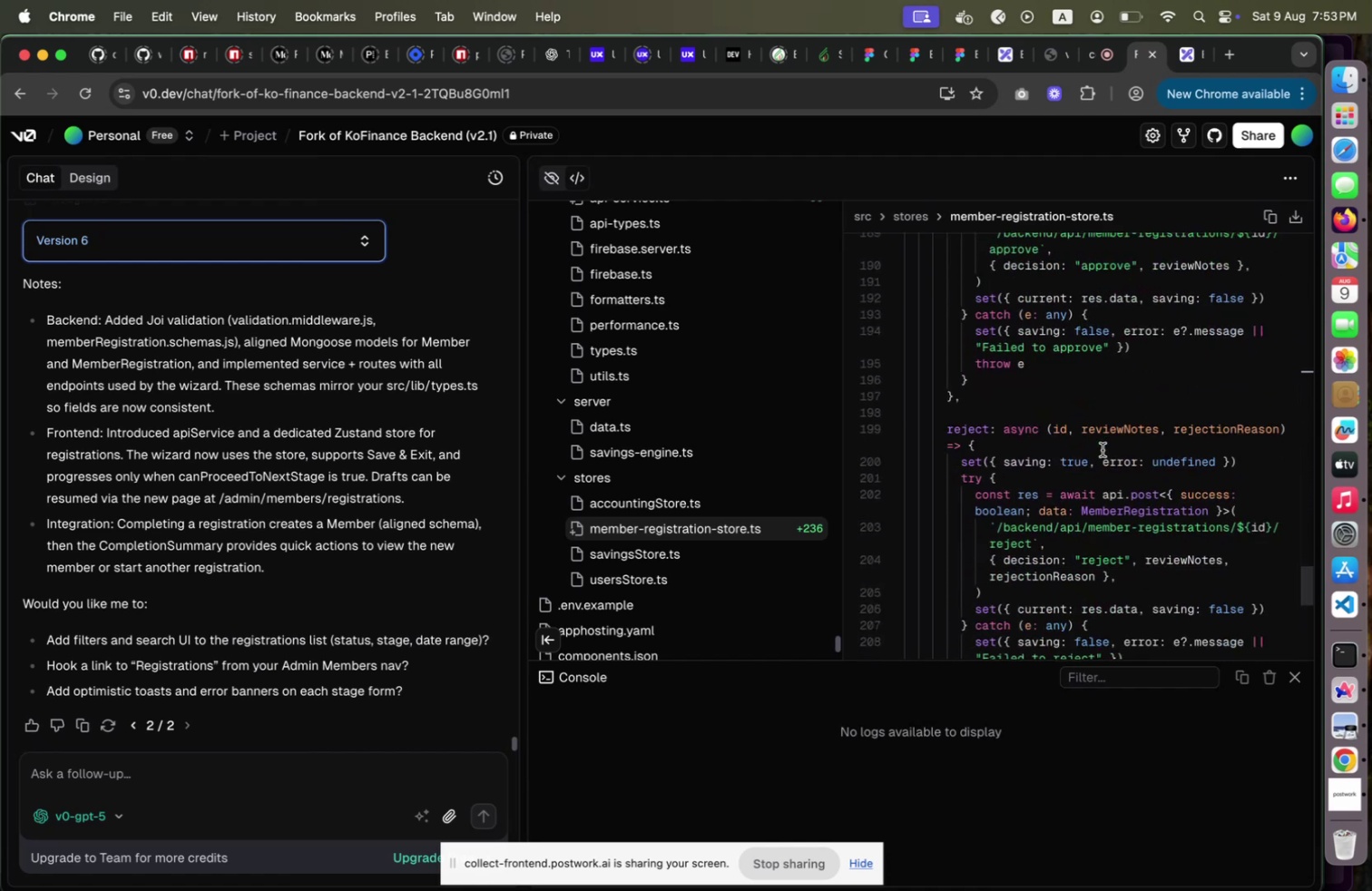 
scroll: coordinate [1102, 449], scroll_direction: down, amount: 2.0
 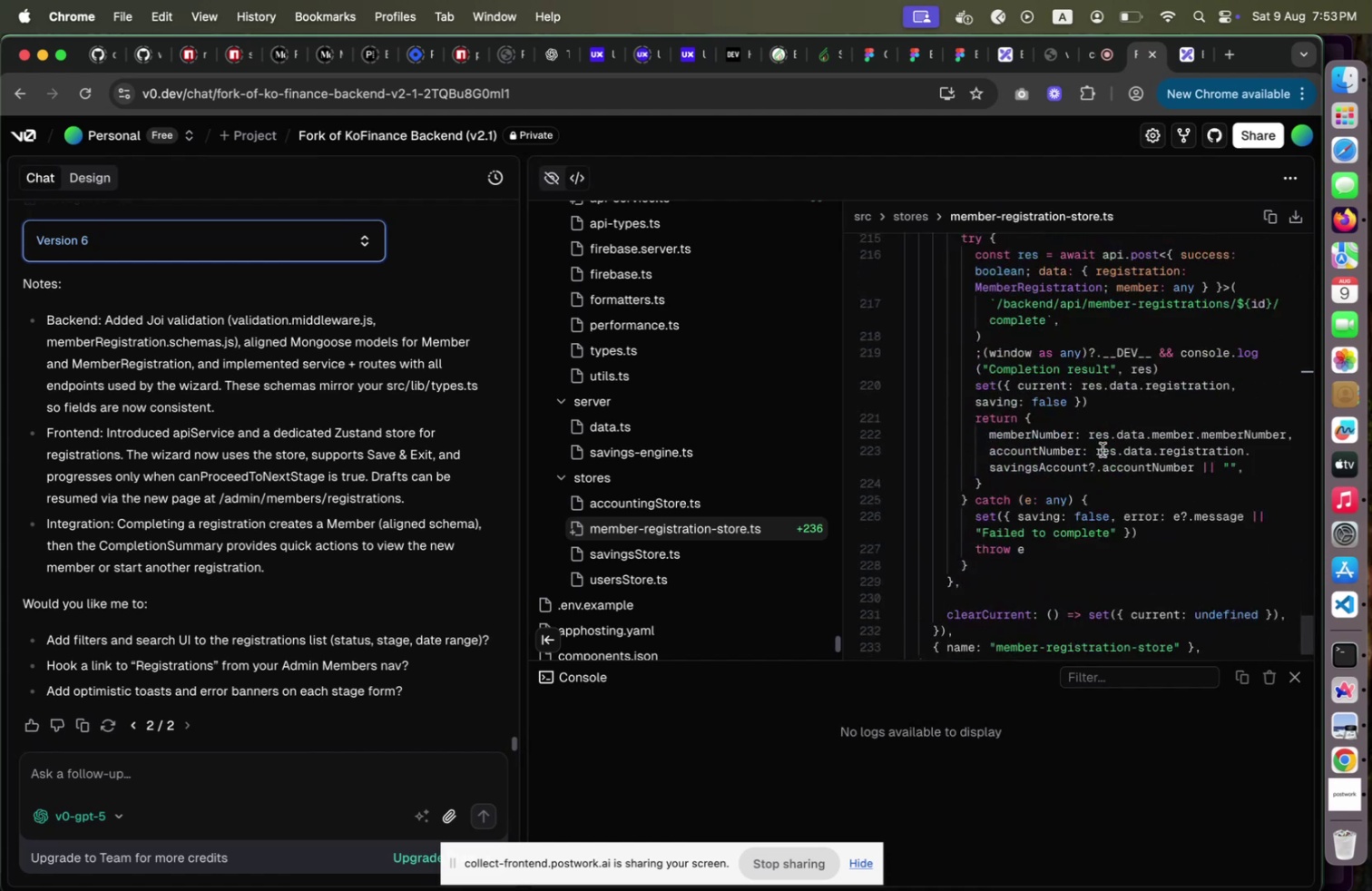 
scroll: coordinate [1102, 449], scroll_direction: up, amount: 1.0
 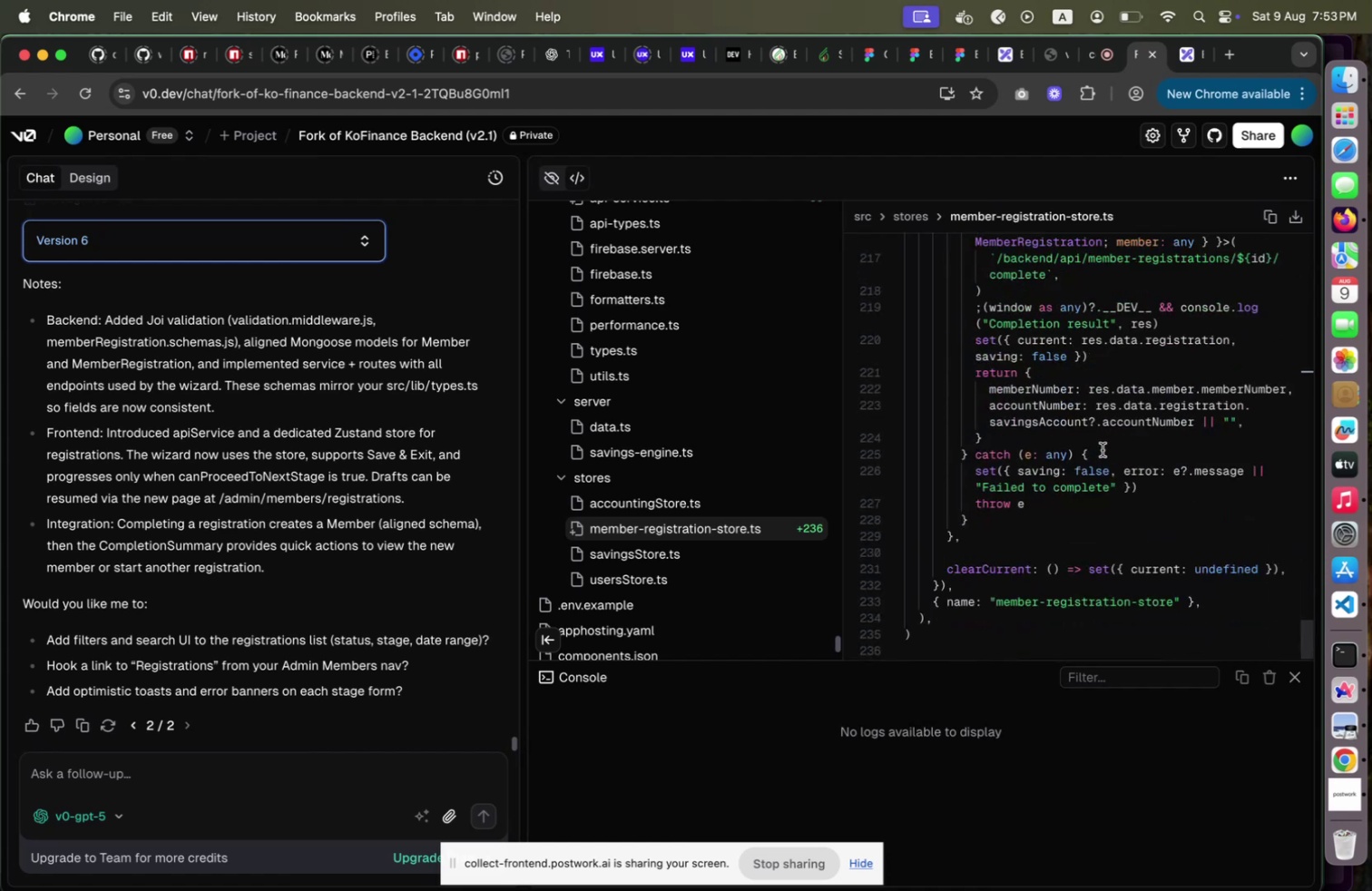 
scroll: coordinate [1102, 449], scroll_direction: down, amount: 4.0
 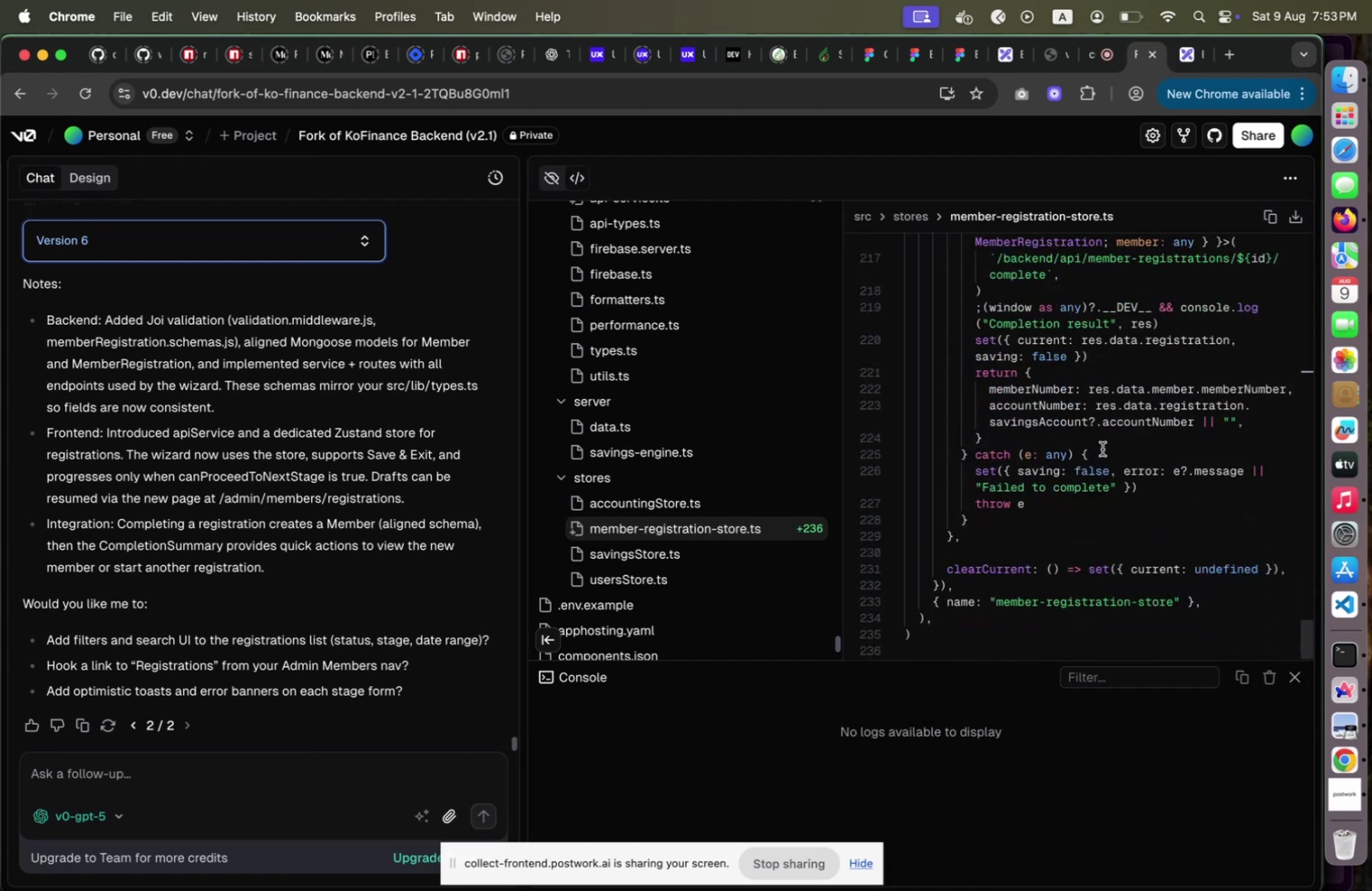 
scroll: coordinate [1102, 448], scroll_direction: up, amount: 1.0
 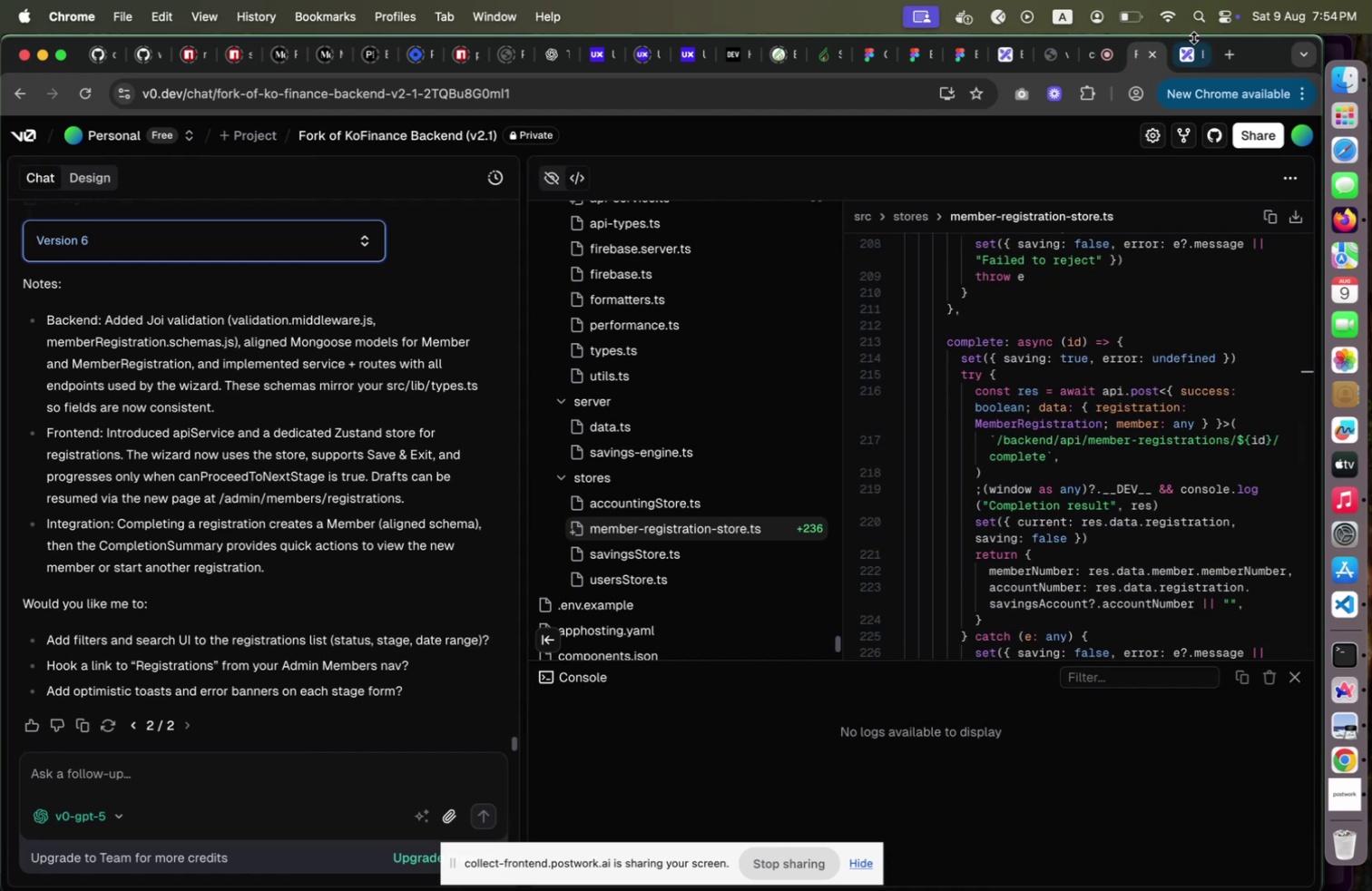 
wait(7.99)
 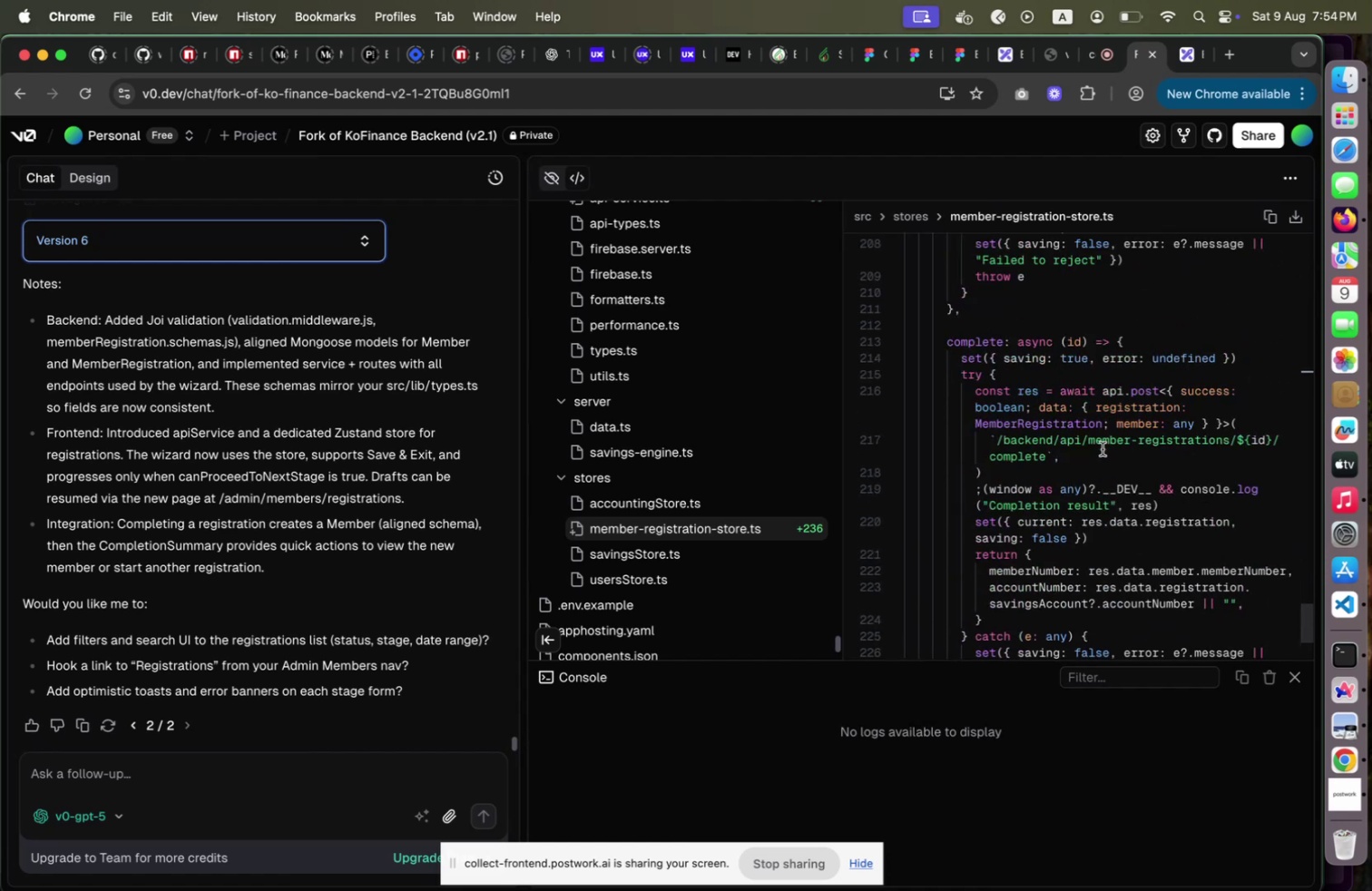 
scroll: coordinate [1048, 375], scroll_direction: up, amount: 98.0
 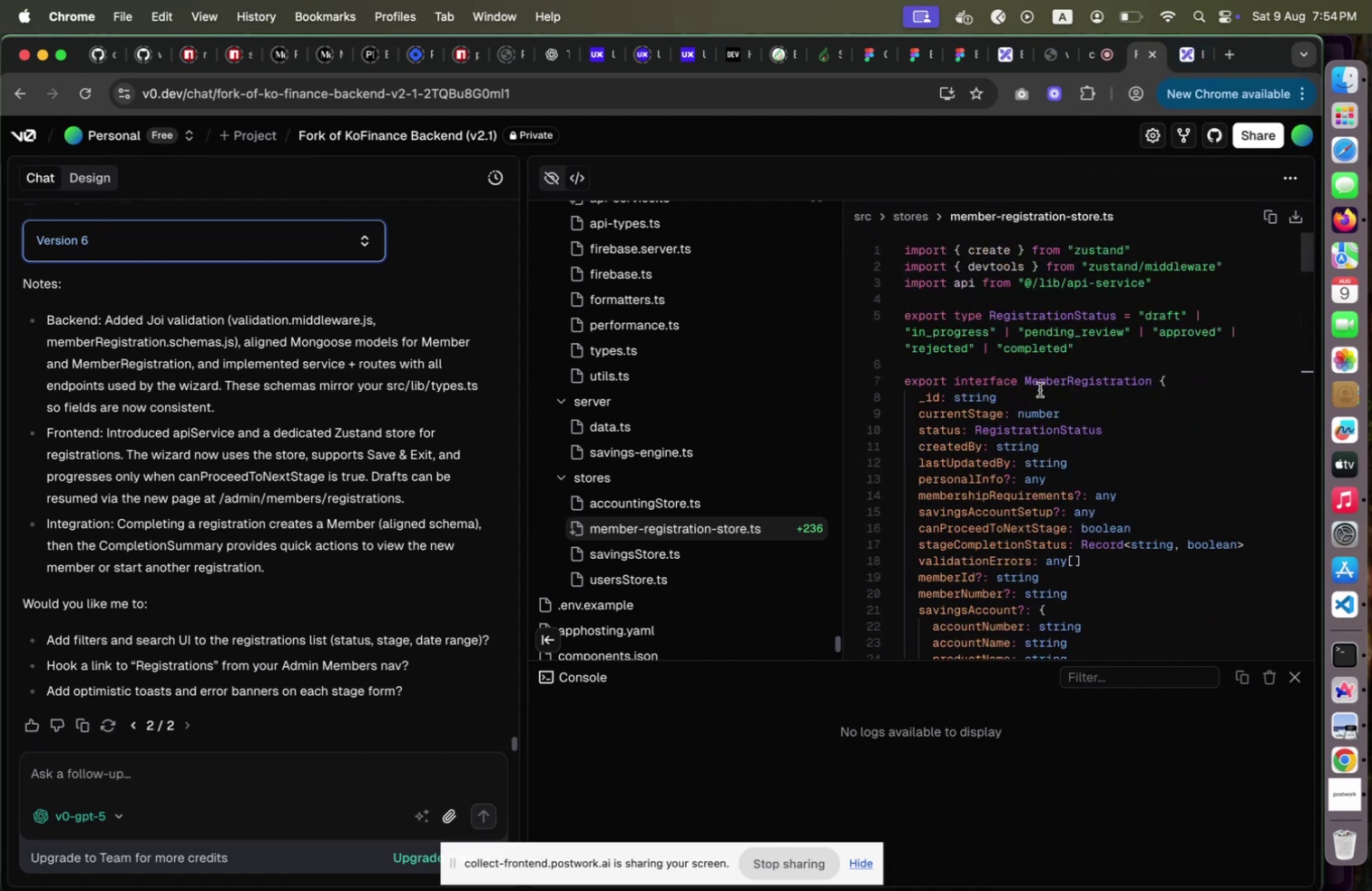 
scroll: coordinate [1040, 389], scroll_direction: down, amount: 5.0
 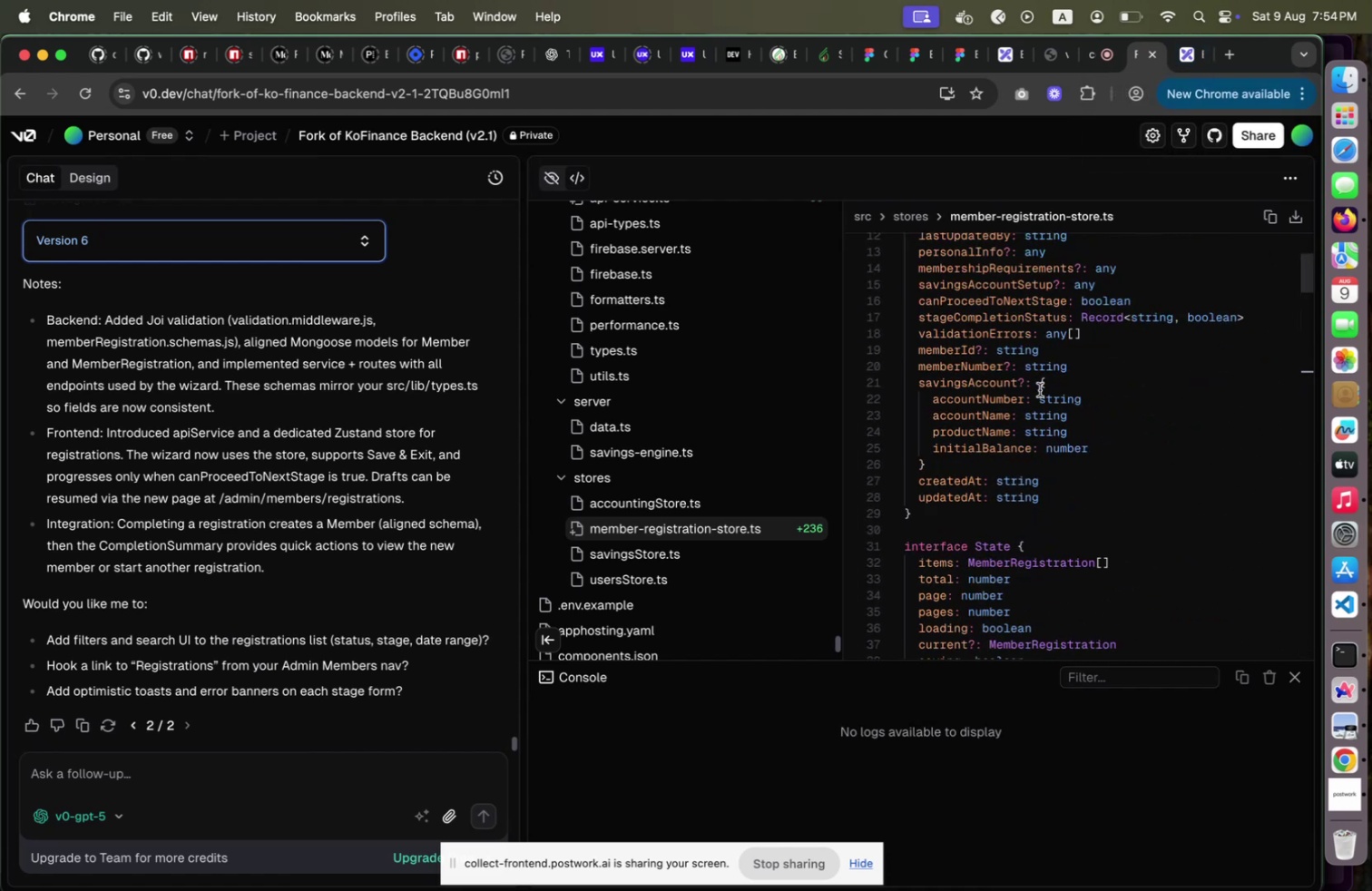 
scroll: coordinate [1040, 389], scroll_direction: up, amount: 2.0
 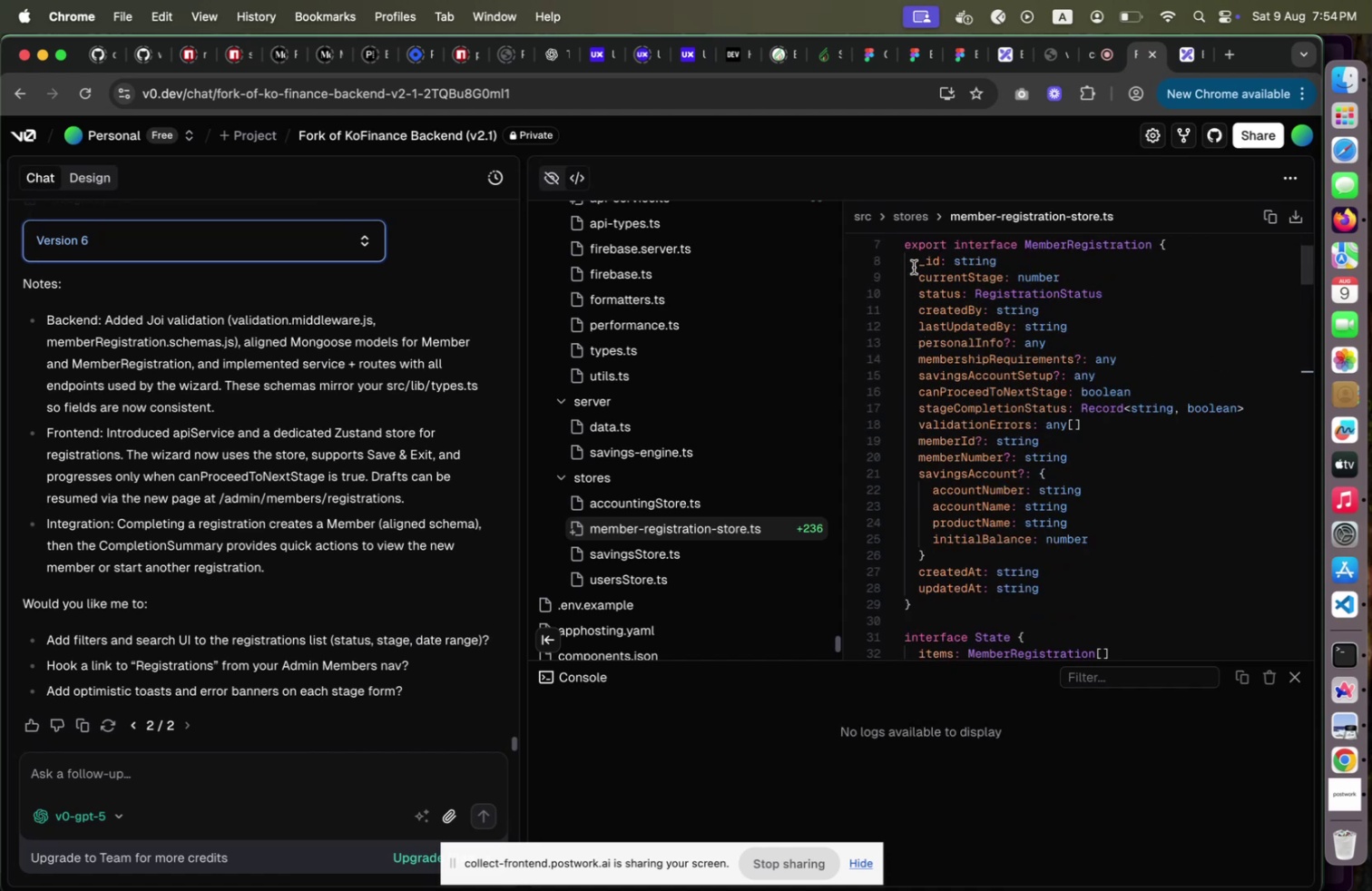 
wait(5.54)
 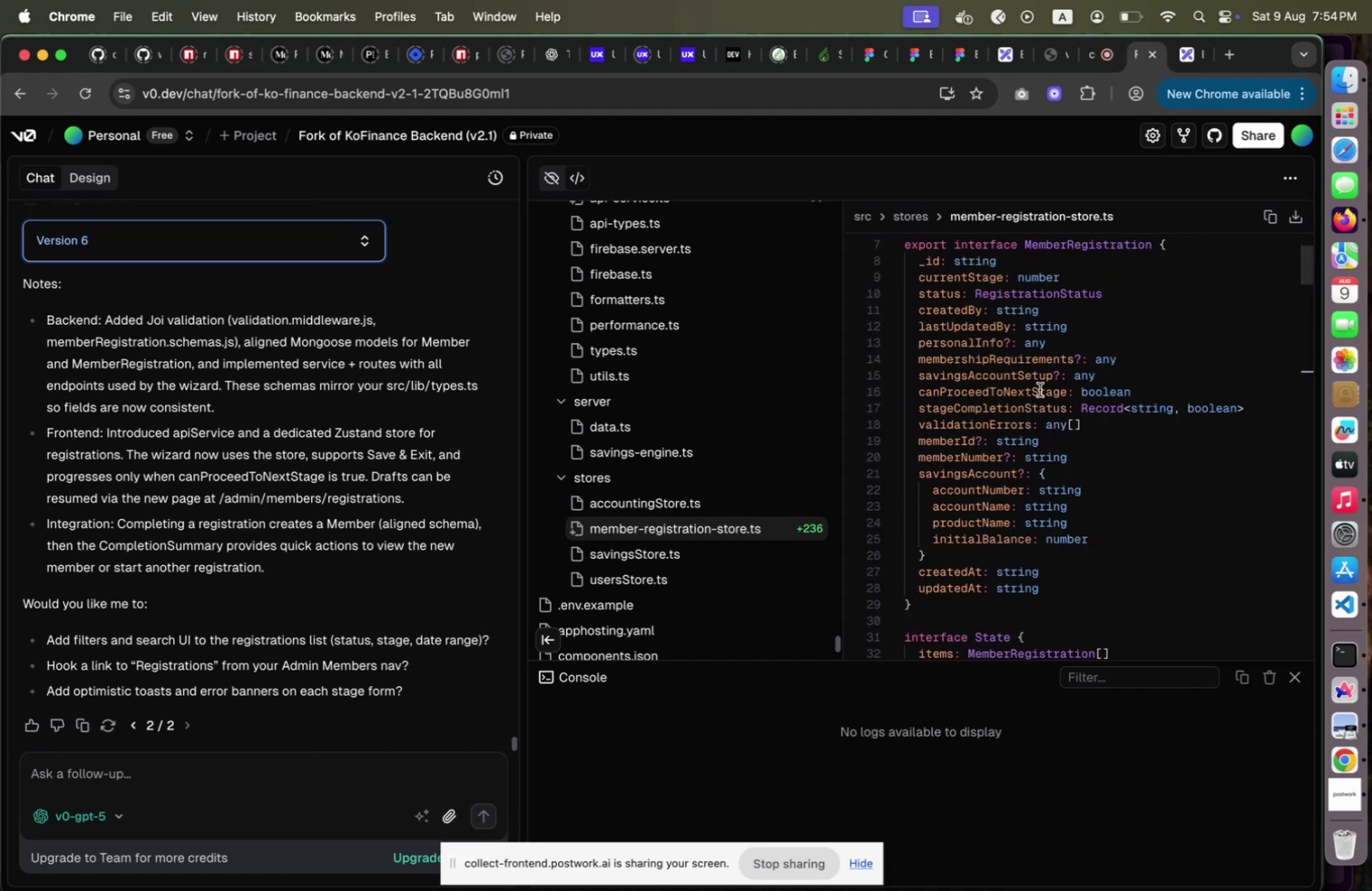 
left_click_drag(start_coordinate=[905, 248], to_coordinate=[975, 488])
 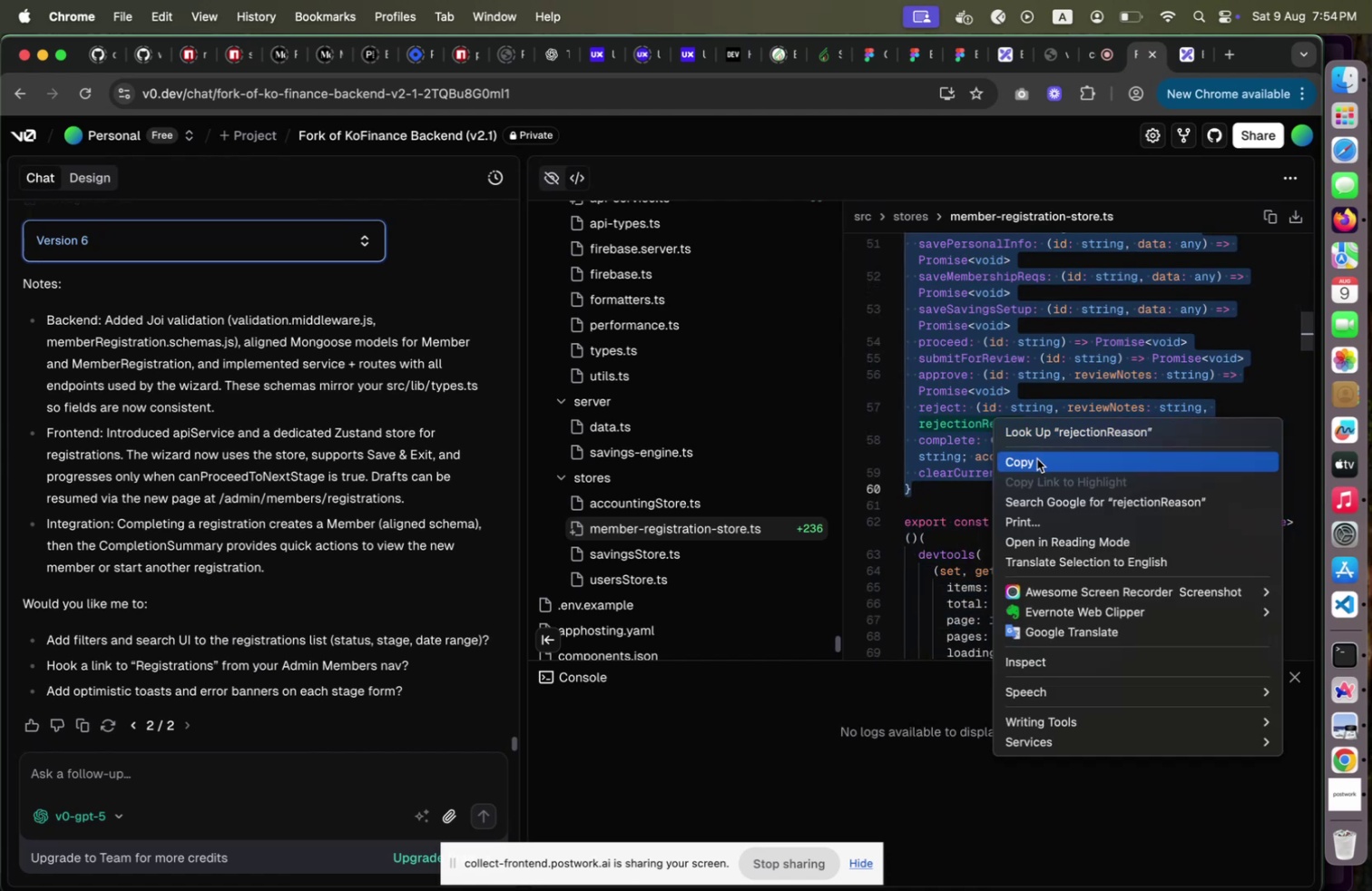 
left_click([1037, 458])
 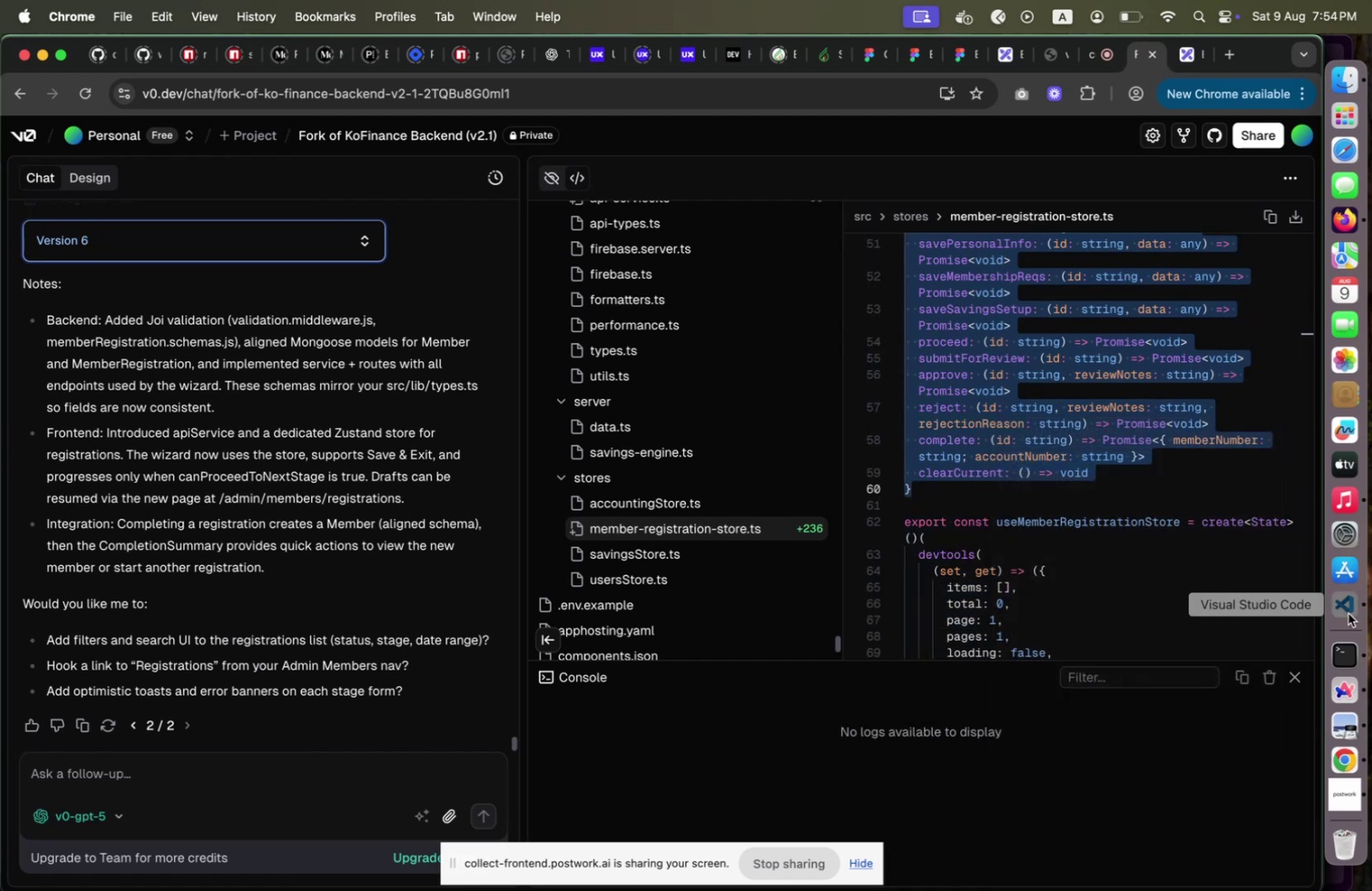 
left_click([1348, 612])
 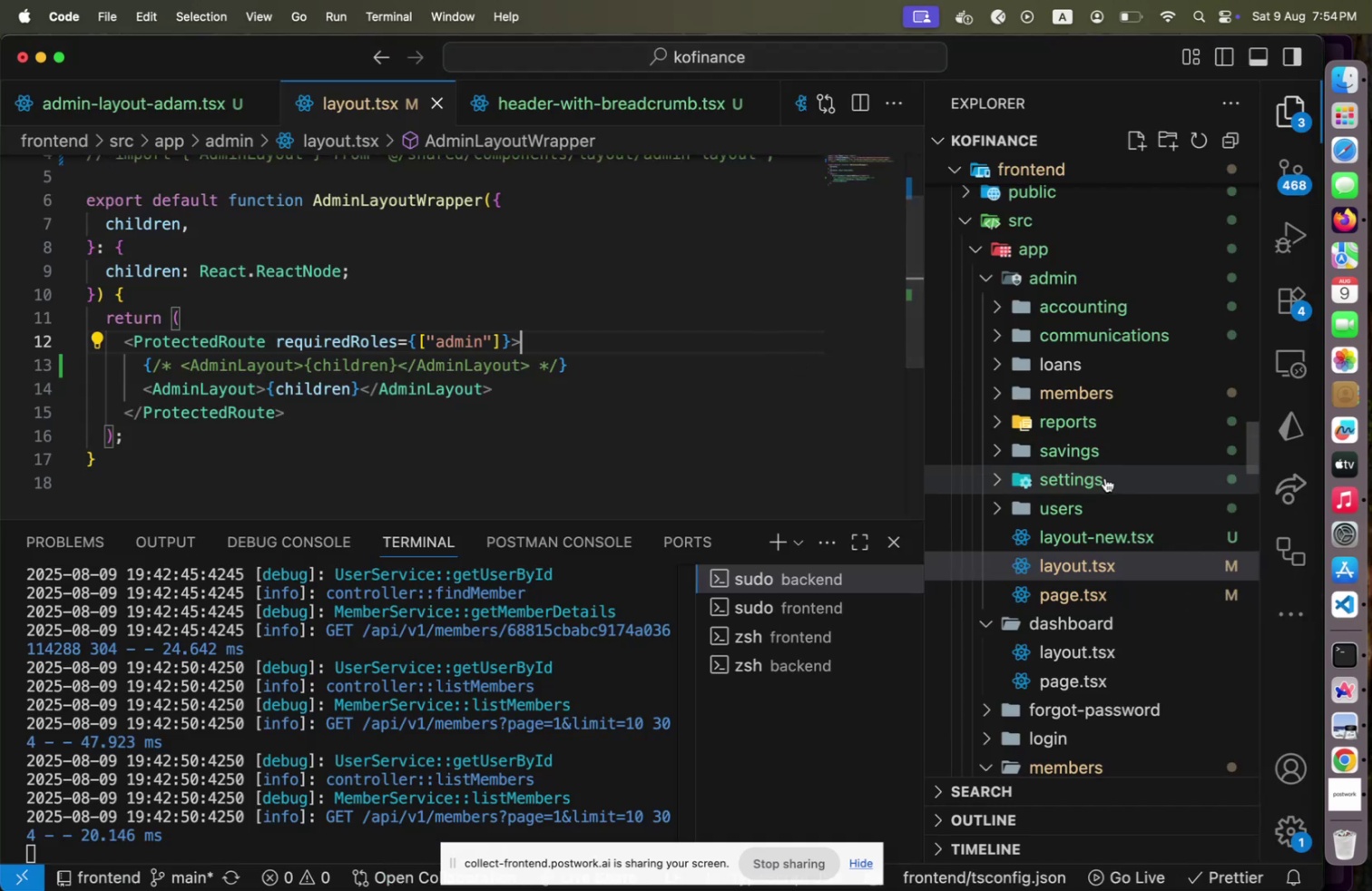 
scroll: coordinate [1105, 477], scroll_direction: down, amount: 2.0
 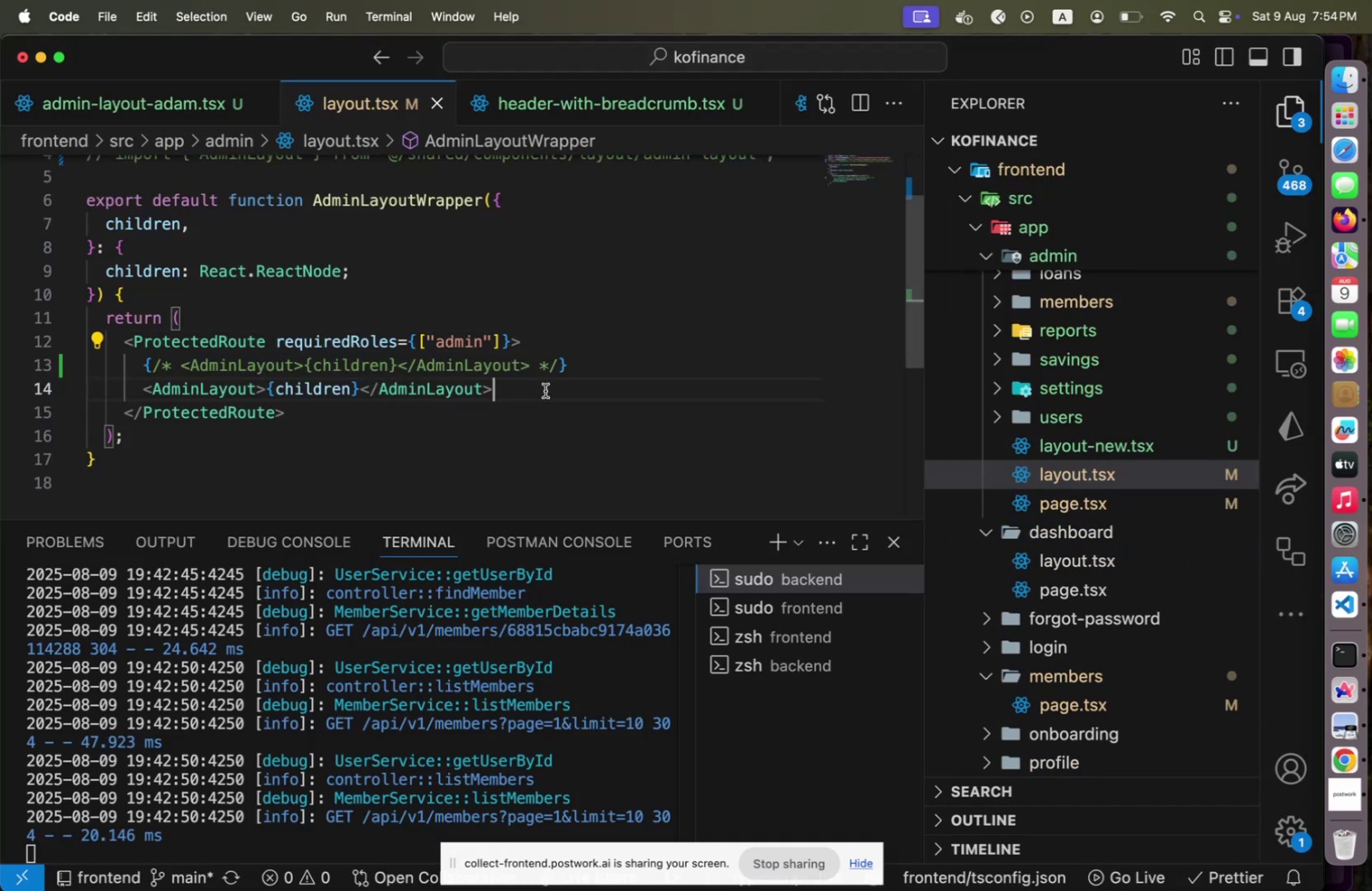 
left_click([545, 390])
 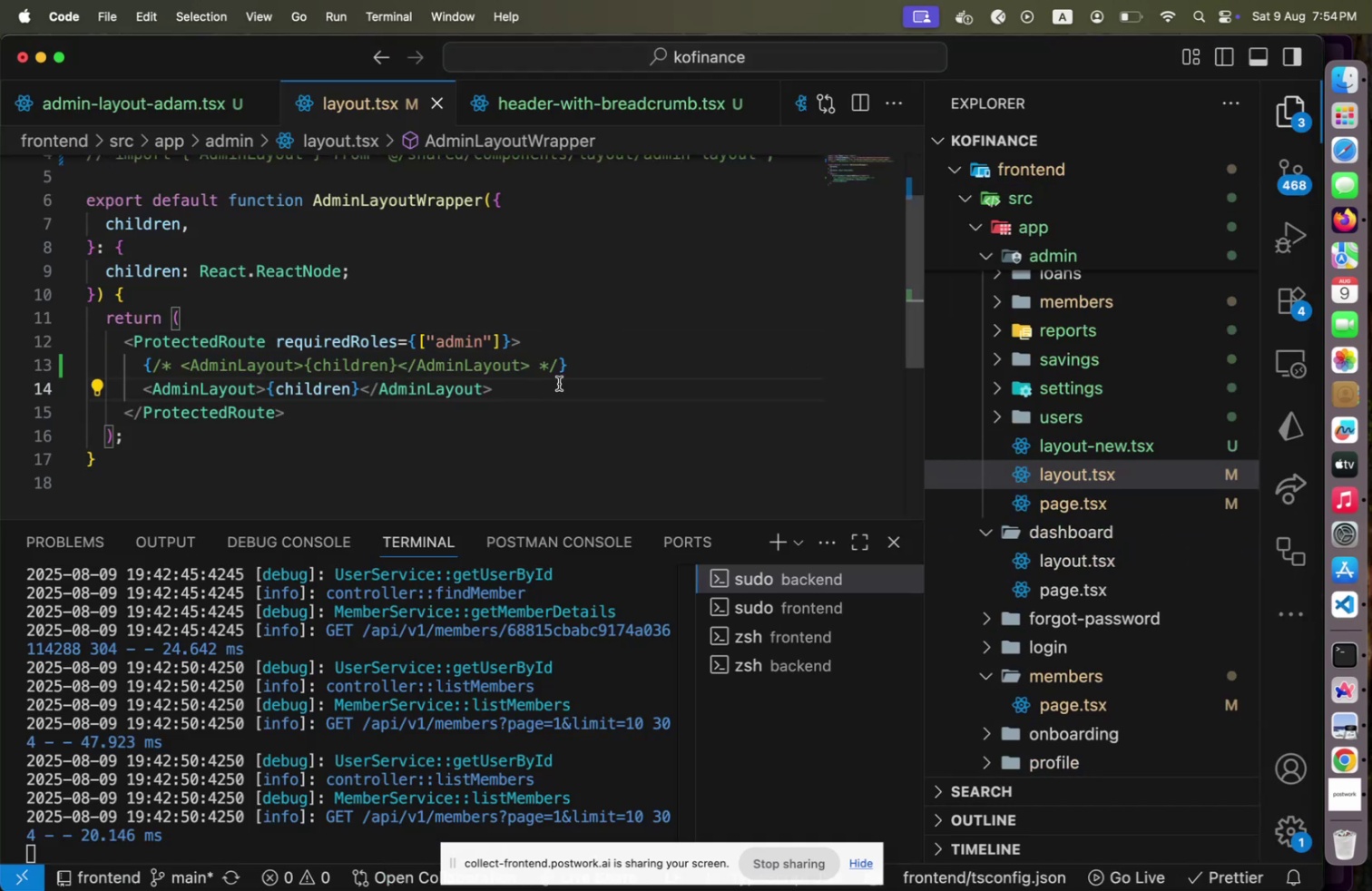 
key(Shift+PageDown)
 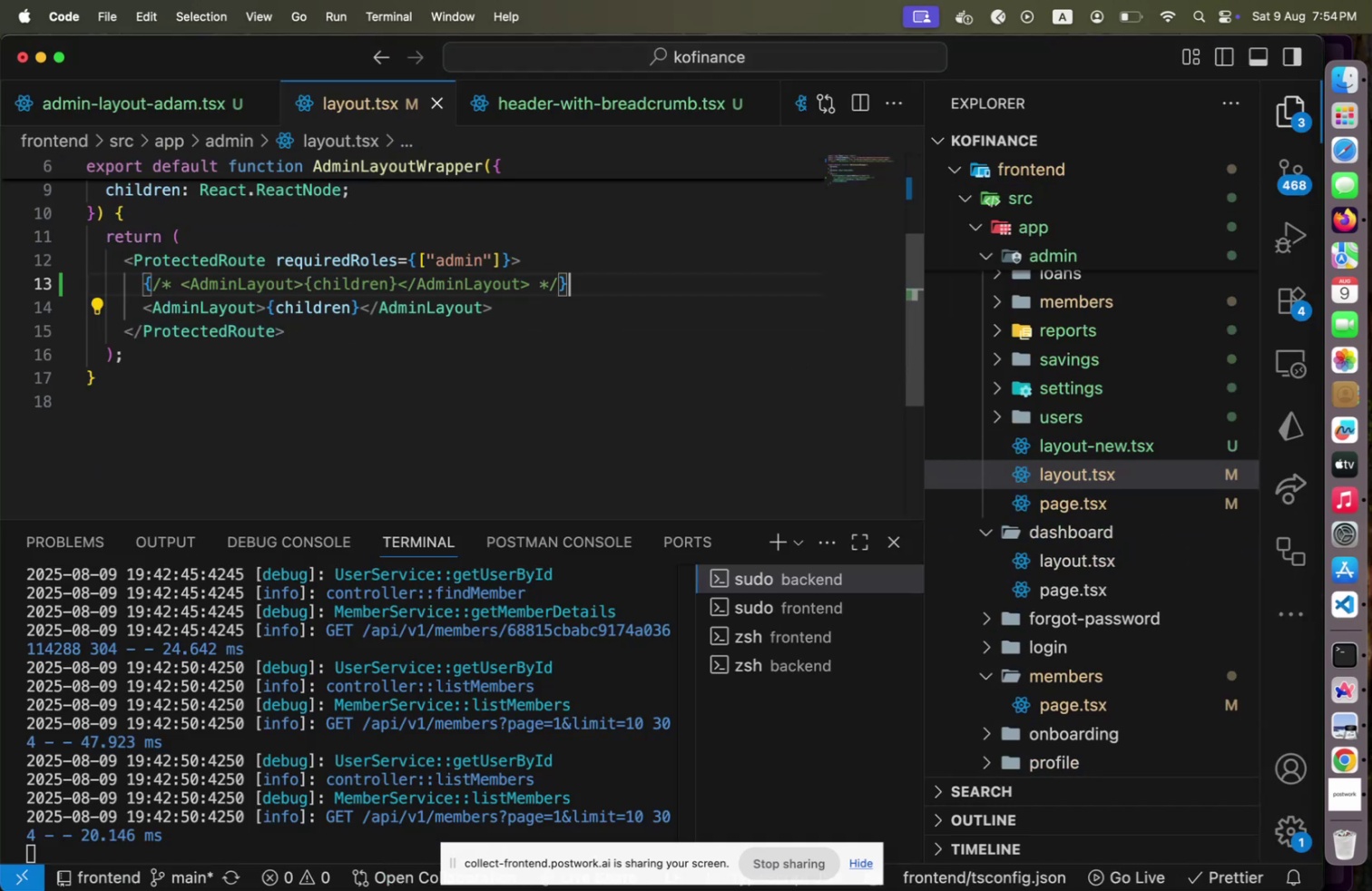 
key(Shift+ArrowUp)
 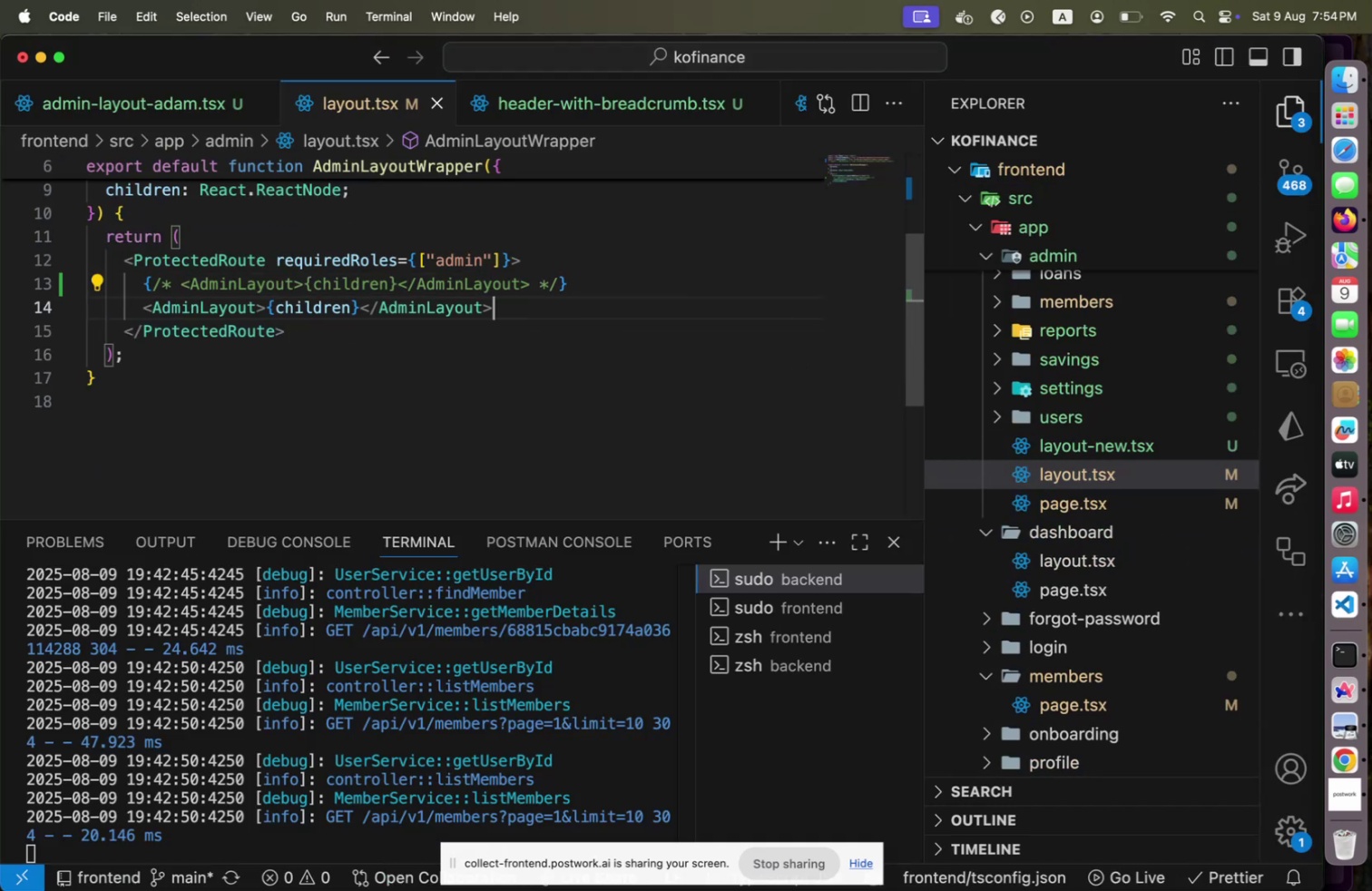 
key(Shift+ArrowDown)
 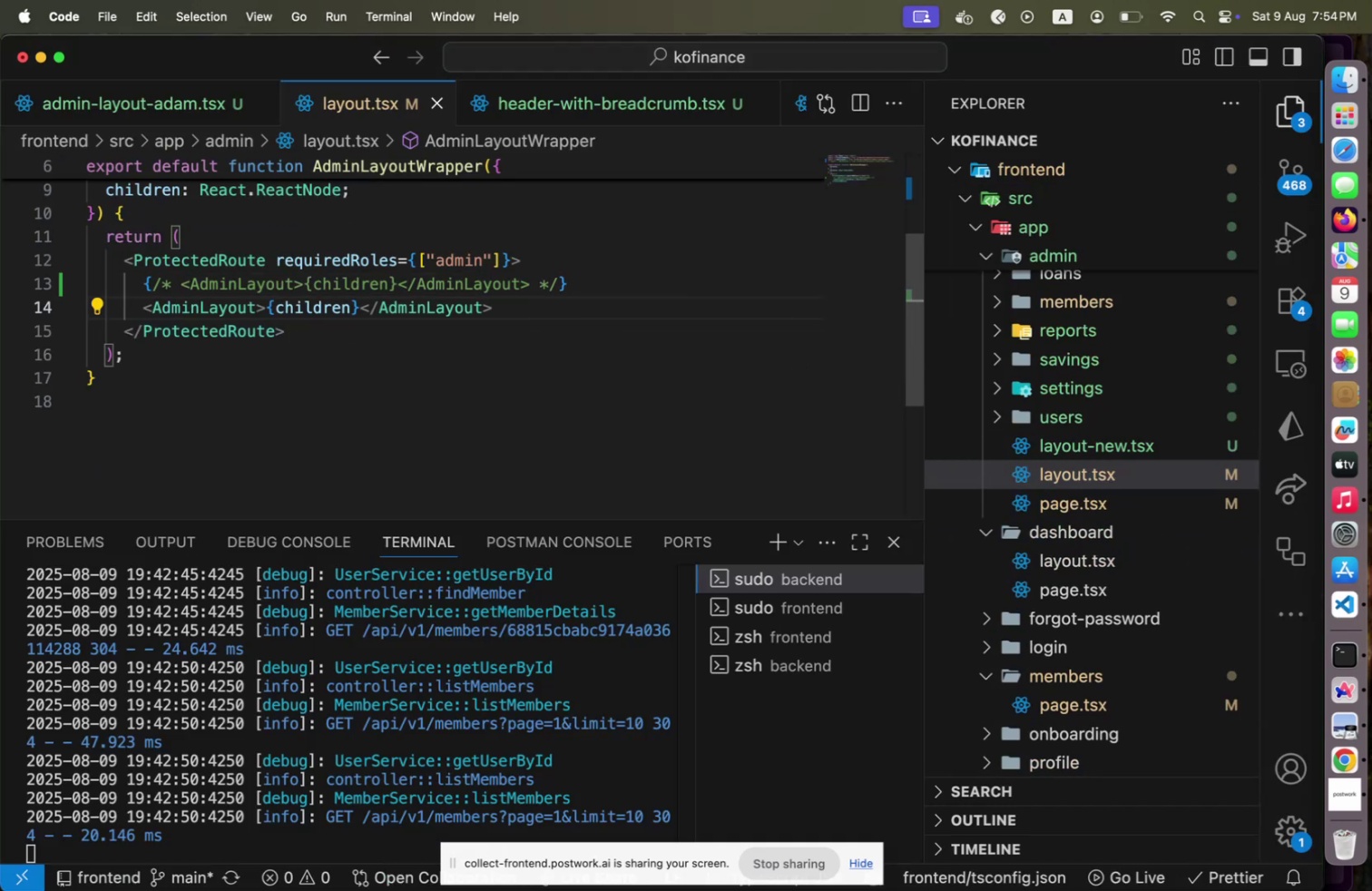 
key(Shift+Home)
 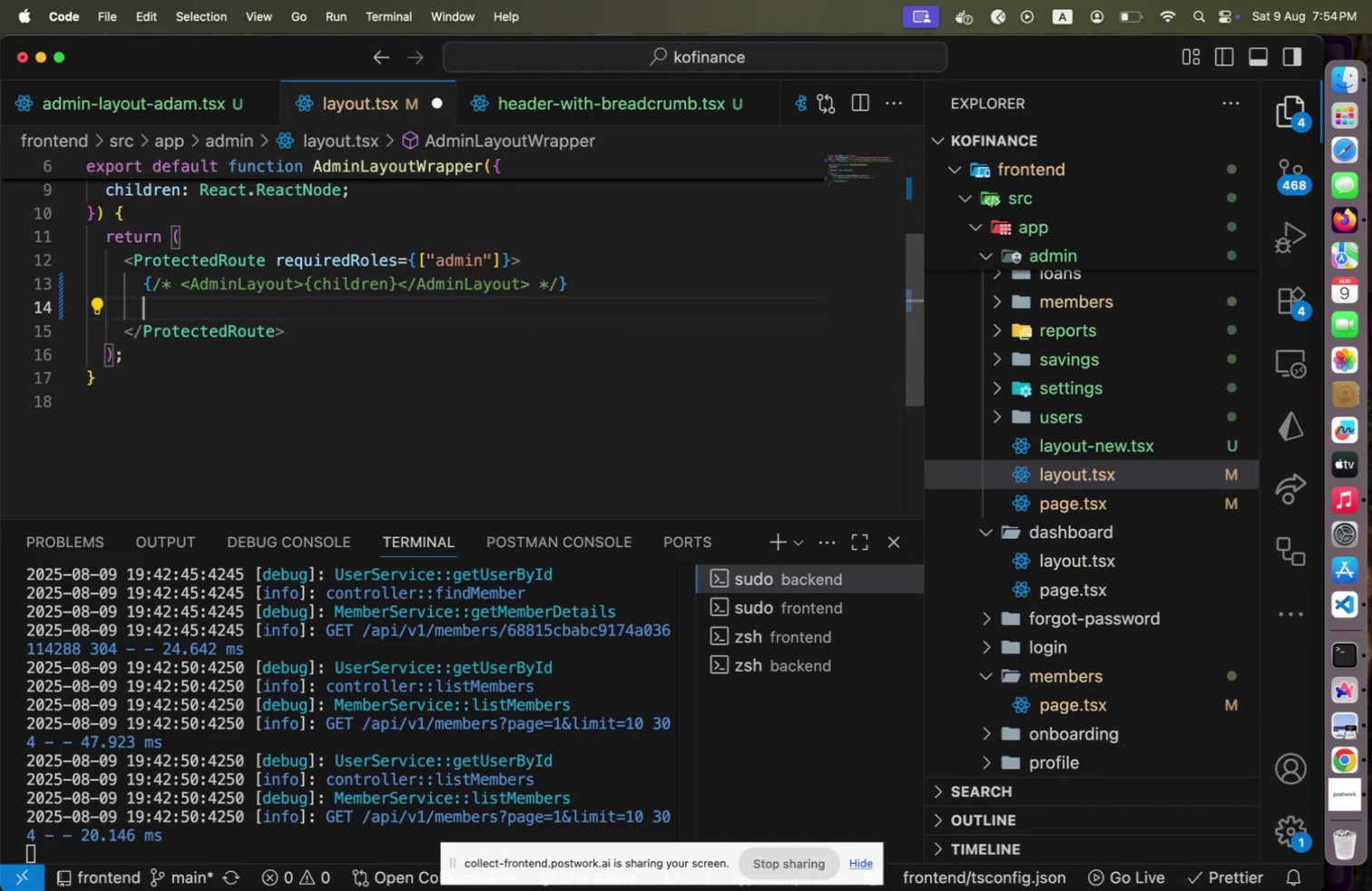 
key(Shift+Backspace)
 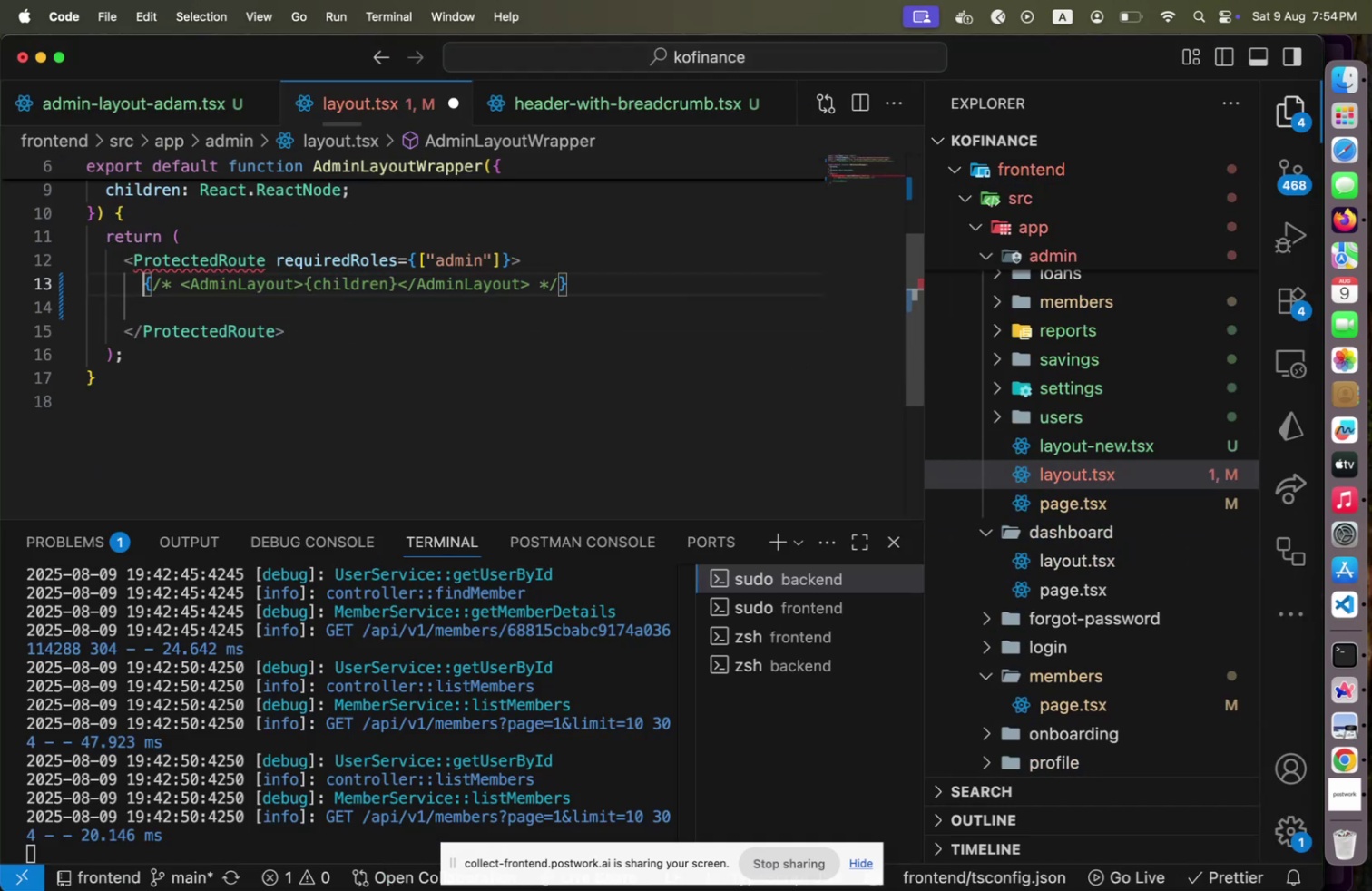 
key(Shift+ArrowUp)
 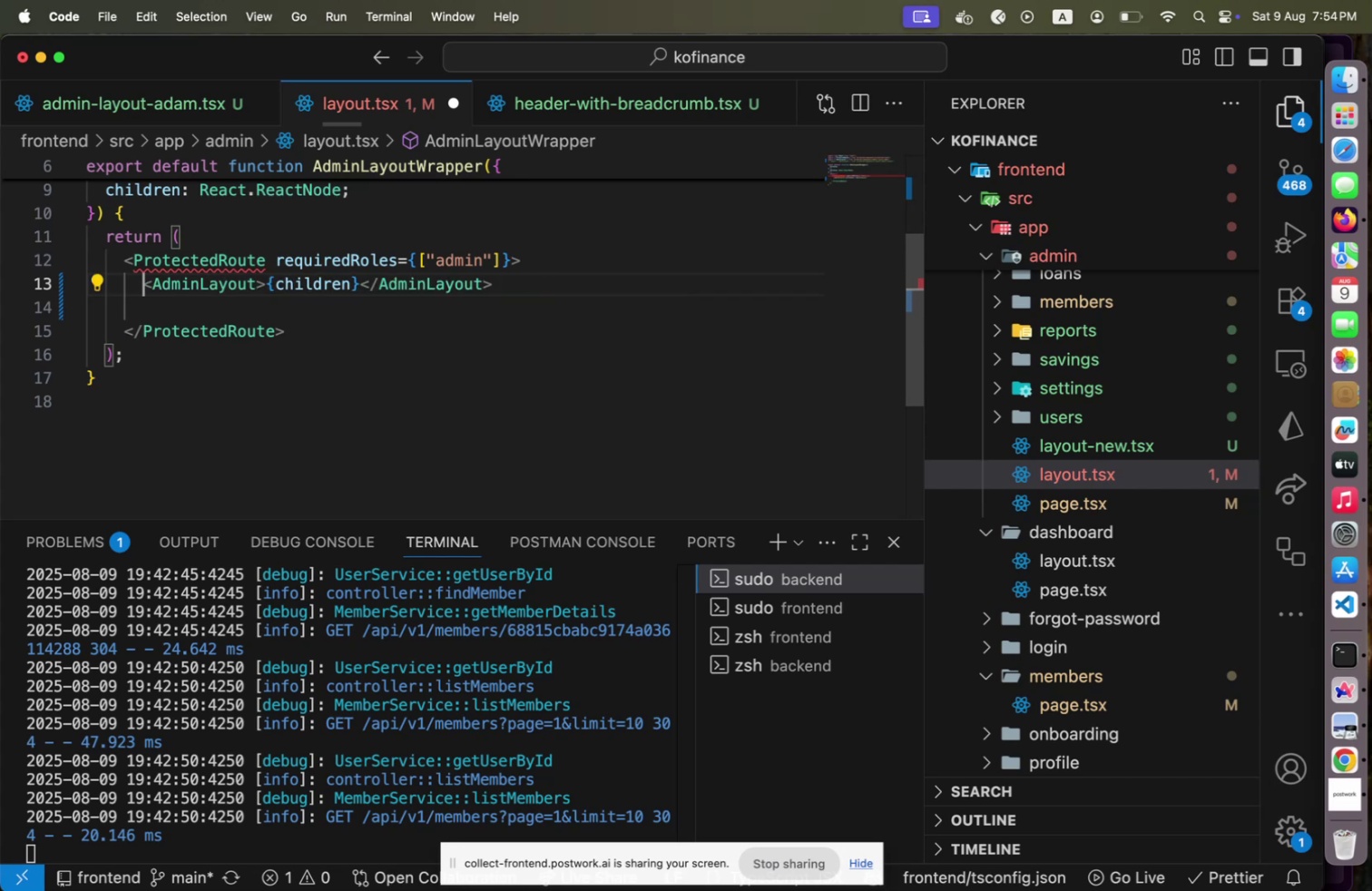 
key(Meta+Shift+Slash)
 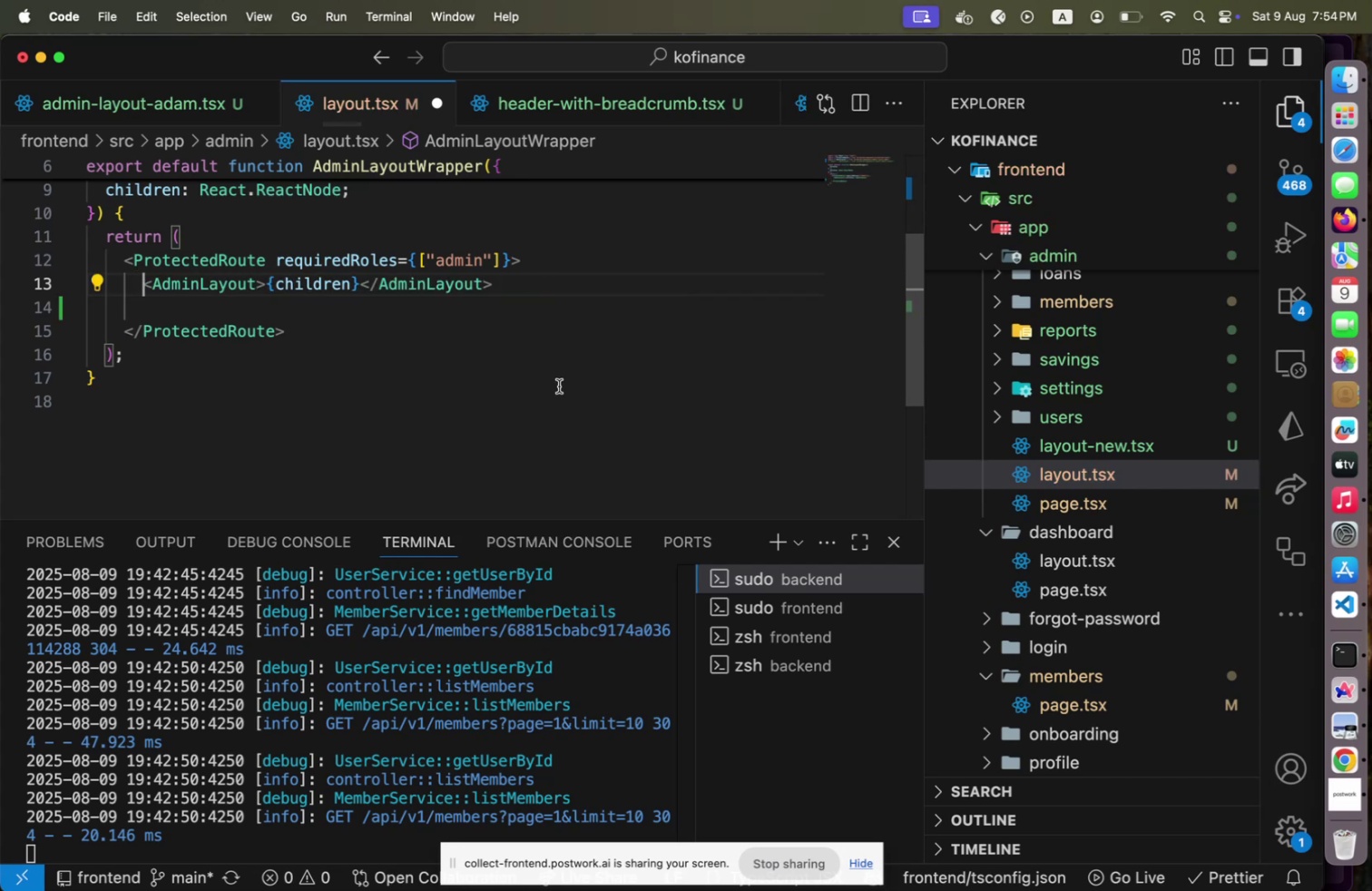 
scroll: coordinate [561, 391], scroll_direction: up, amount: 5.0
 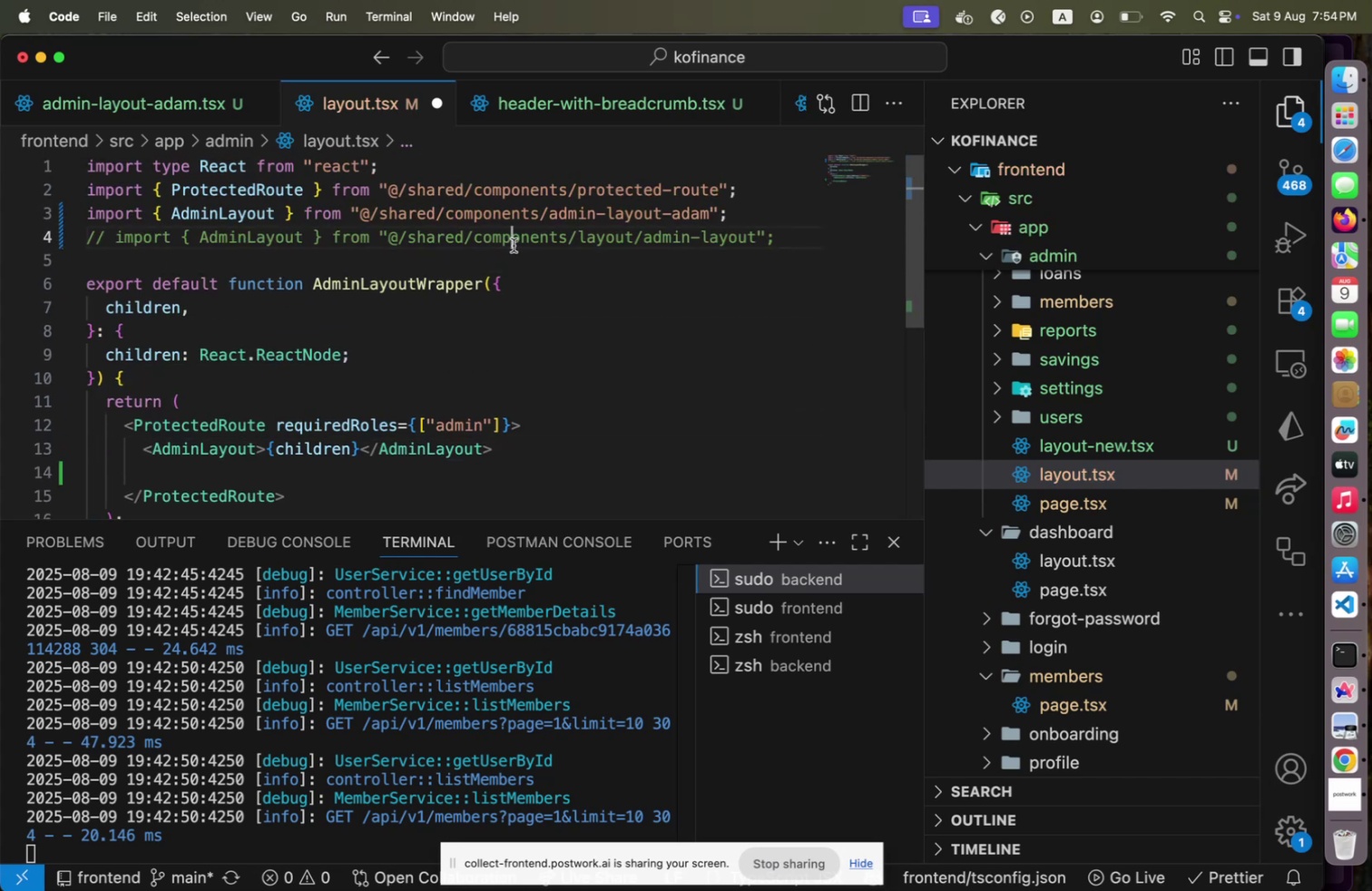 
left_click([514, 245])
 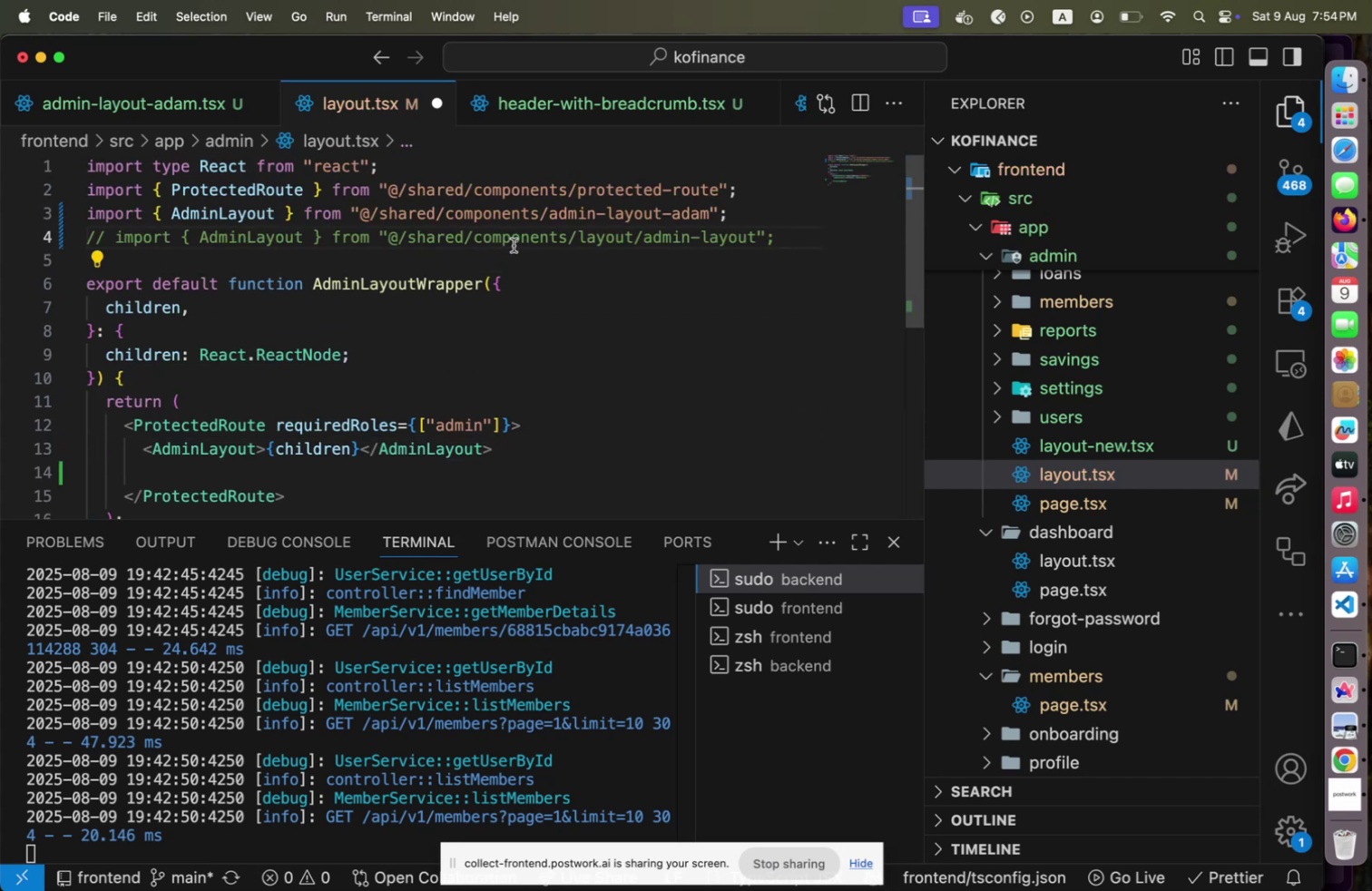 
key(Meta+Shift+Slash)
 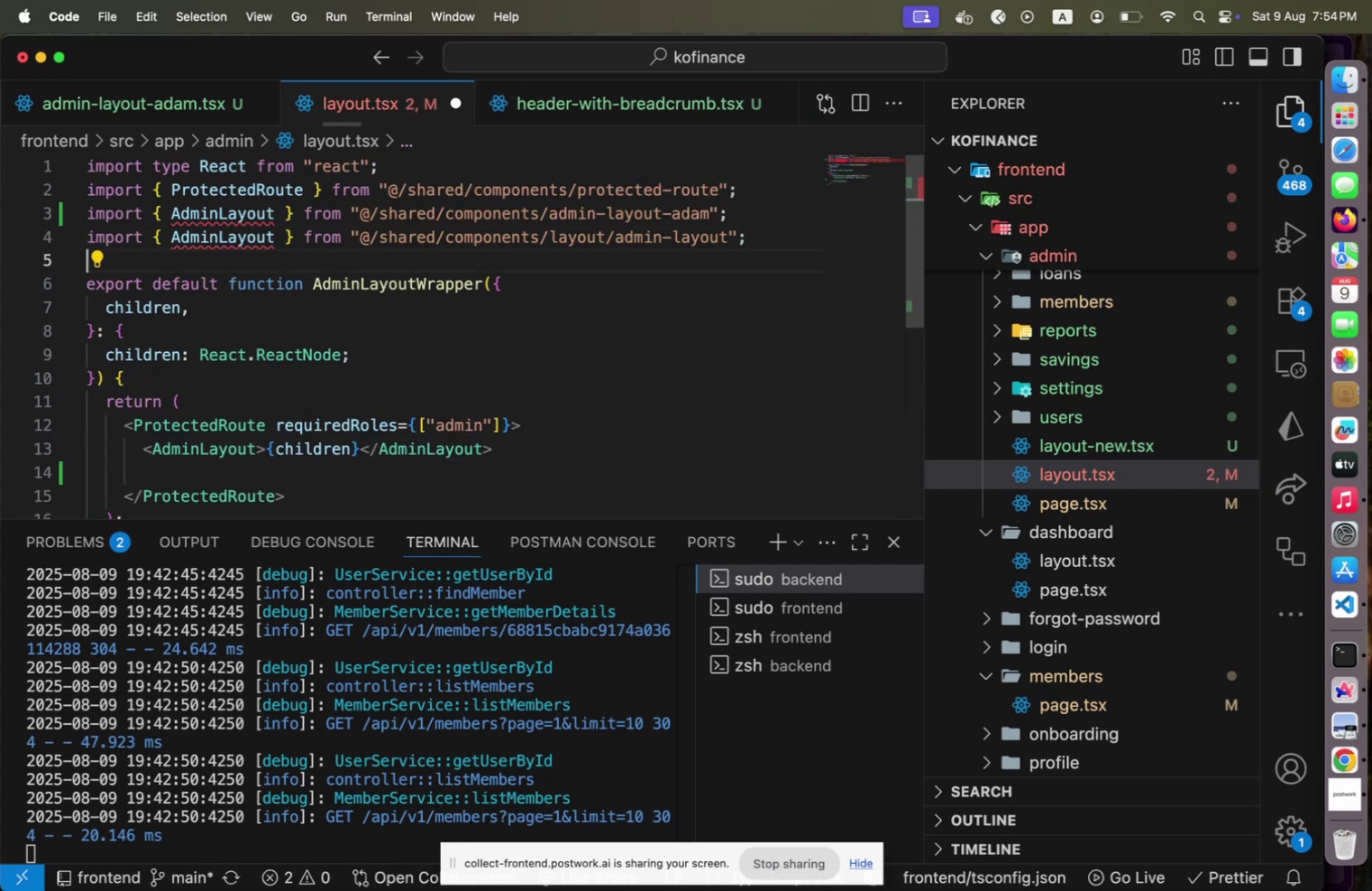 
key(Shift+ArrowDown)
 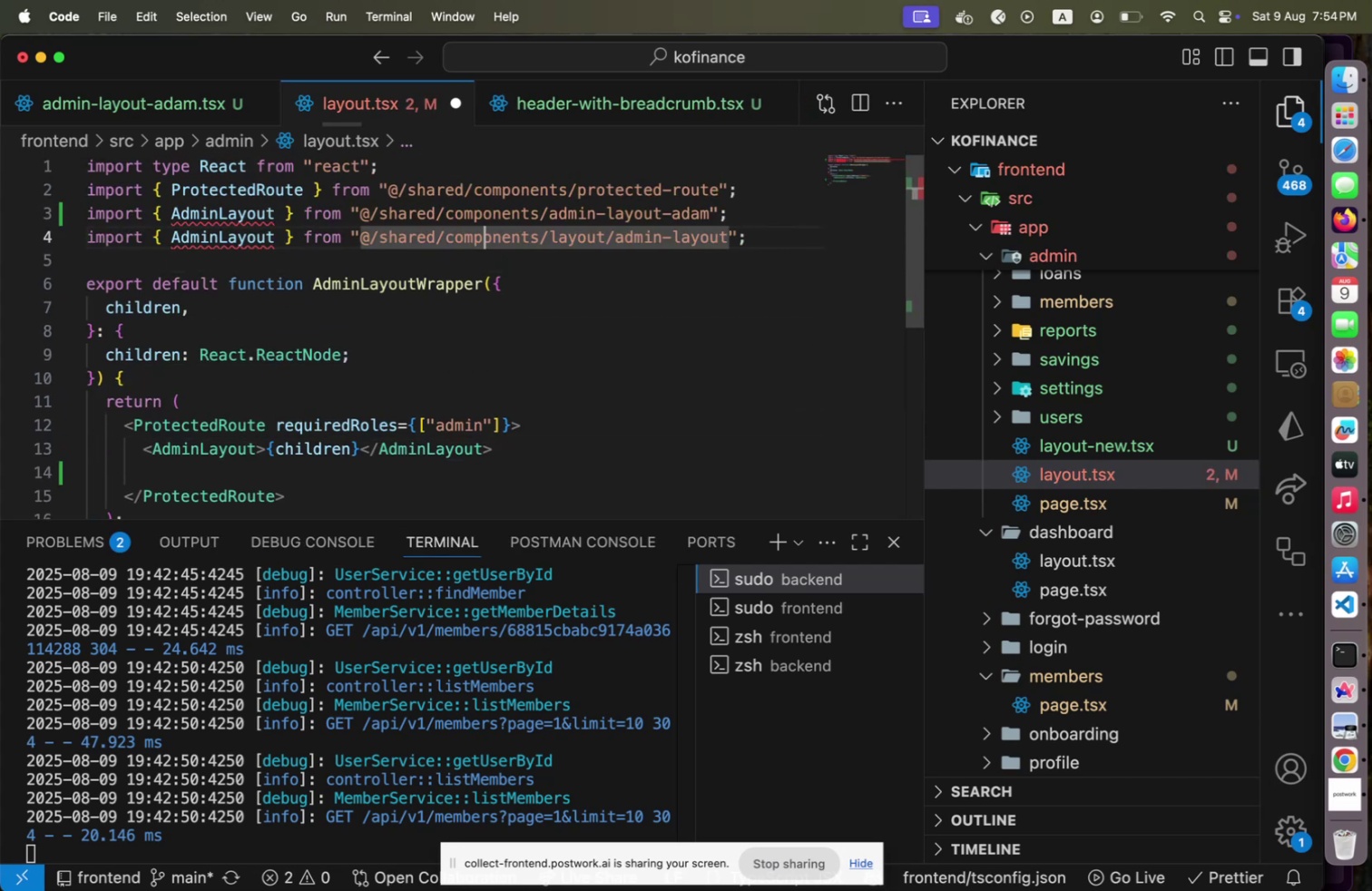 
key(Shift+ArrowUp)
 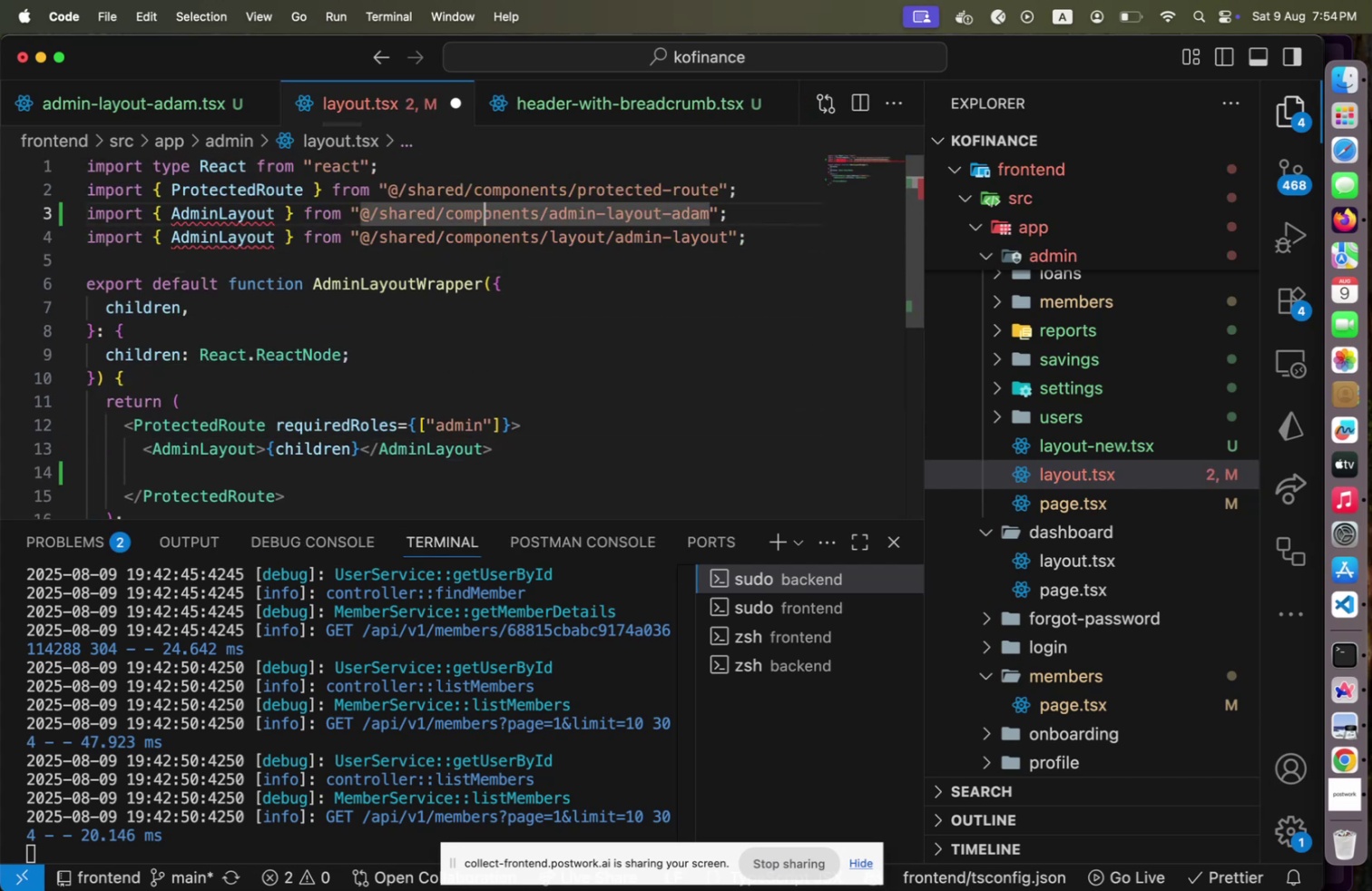 
key(Shift+ArrowUp)
 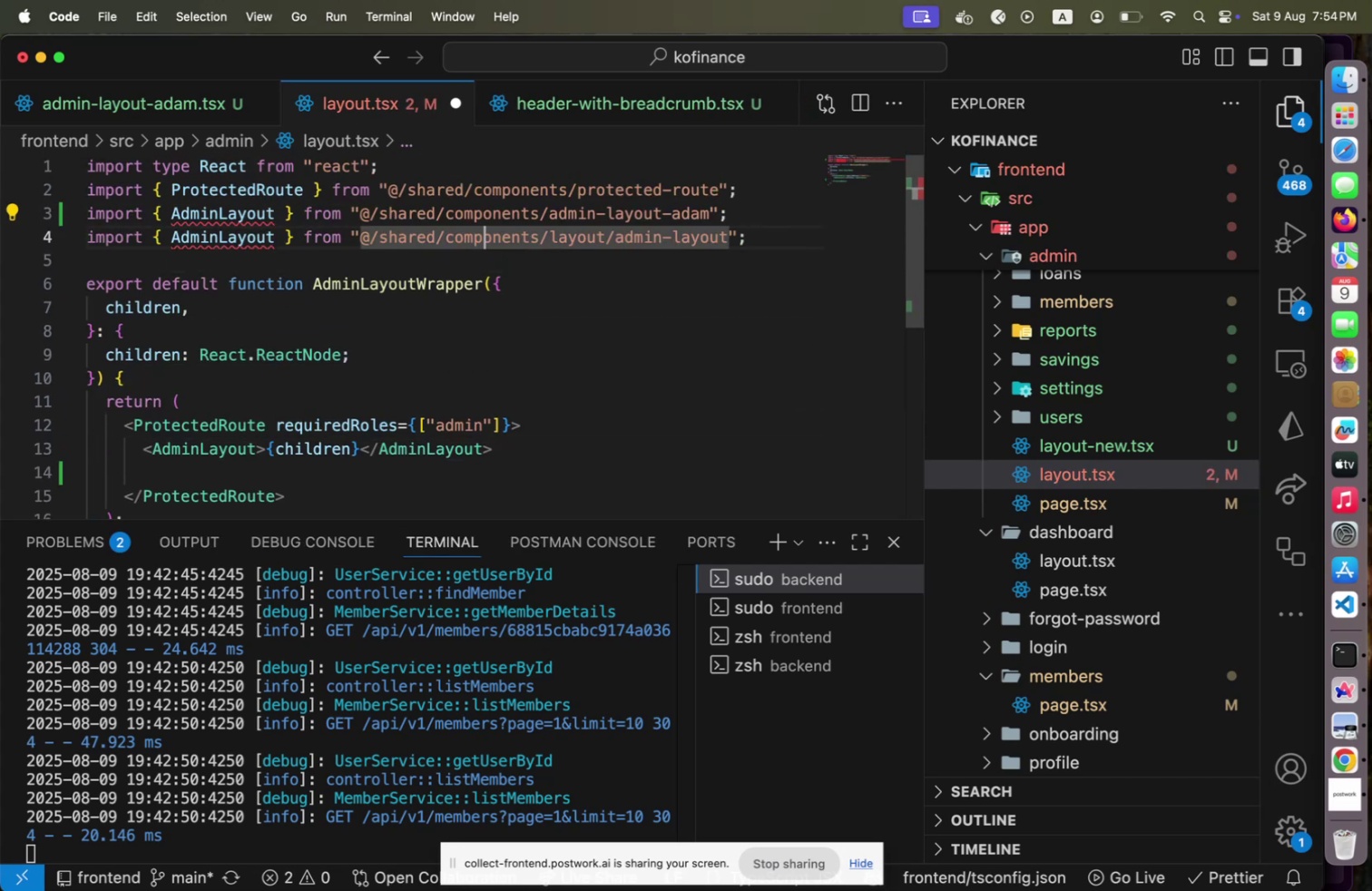 
key(Shift+ArrowDown)
 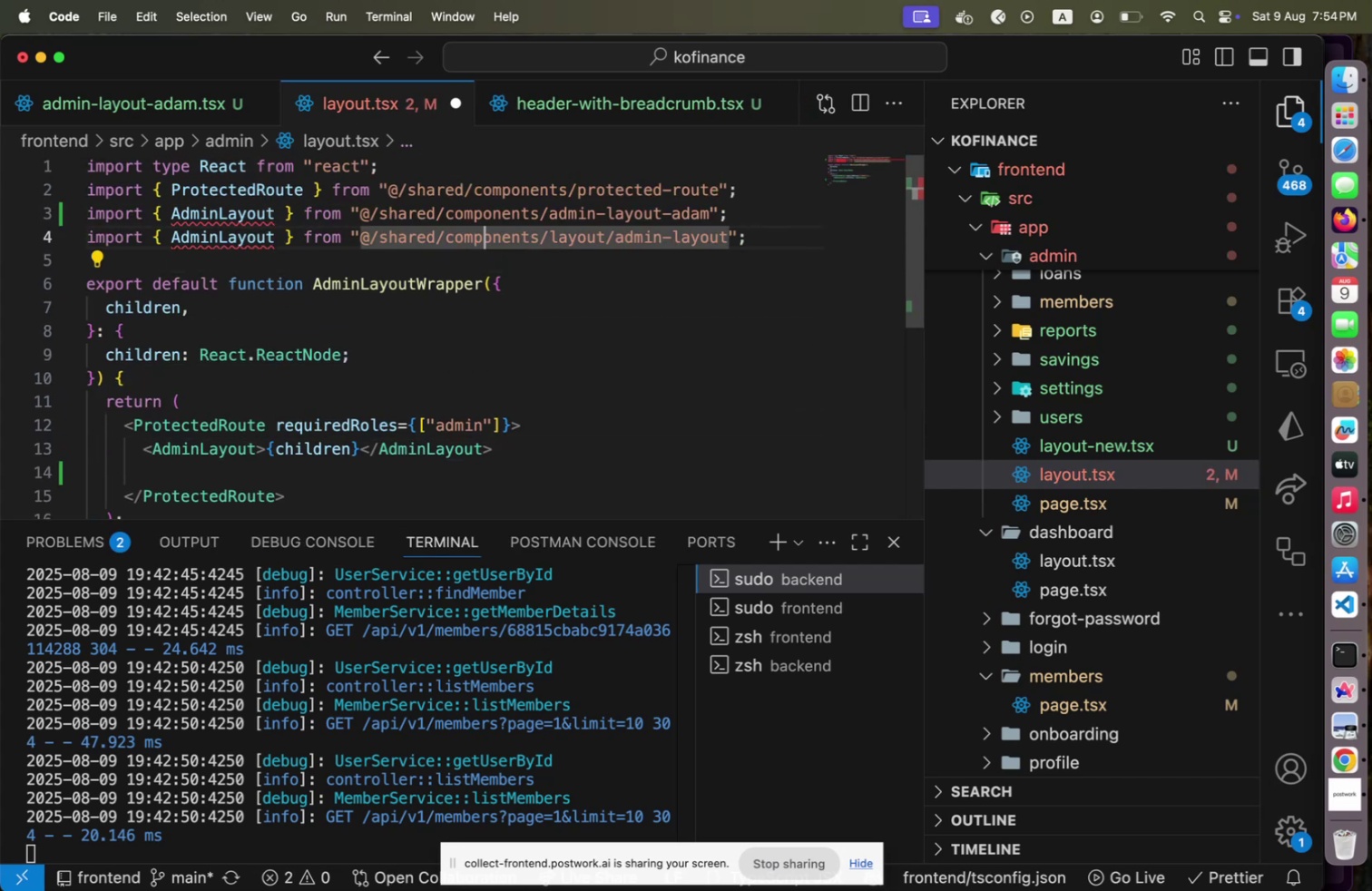 
key(Shift+ArrowUp)
 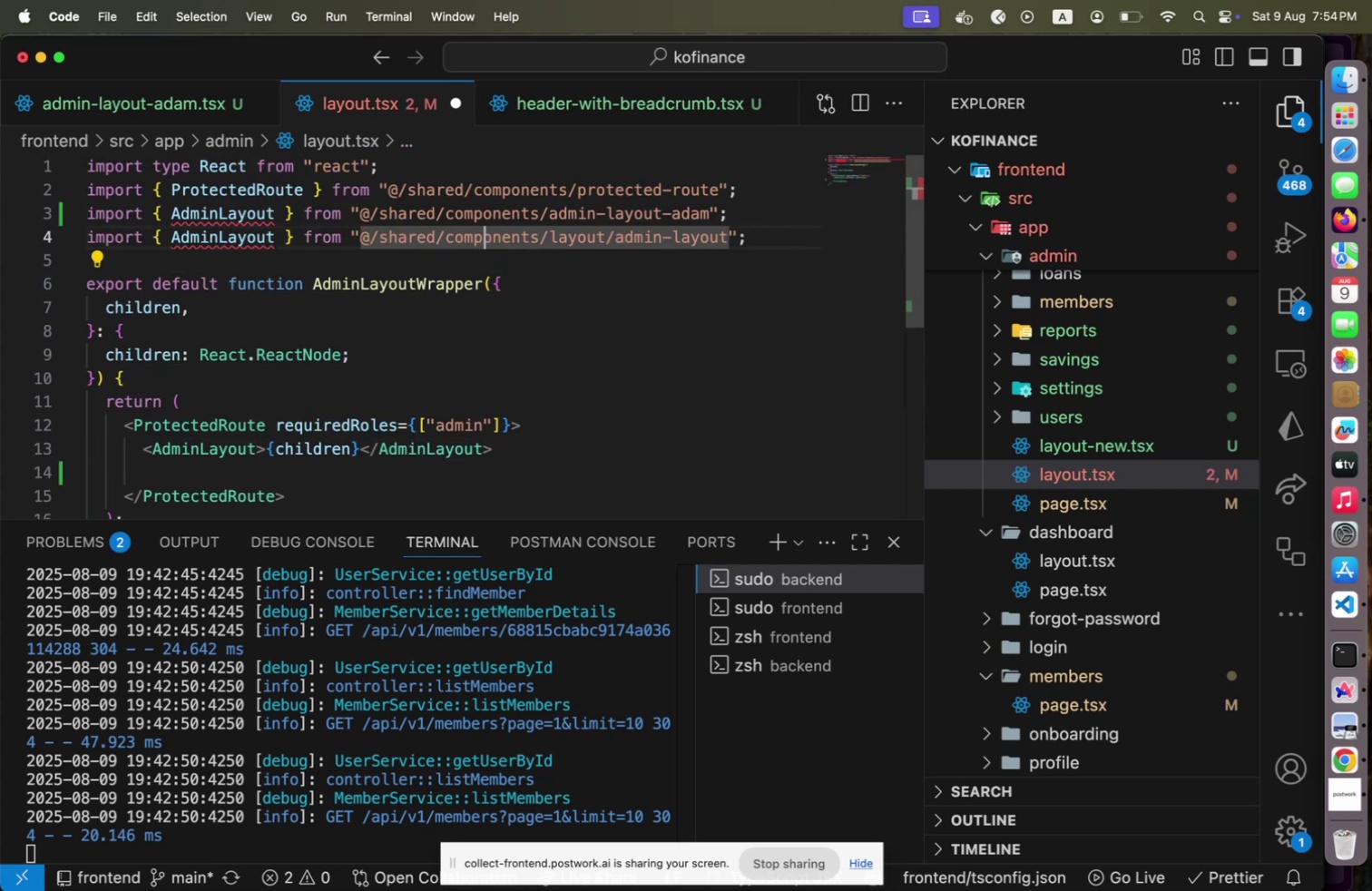 
key(Shift+ArrowDown)
 